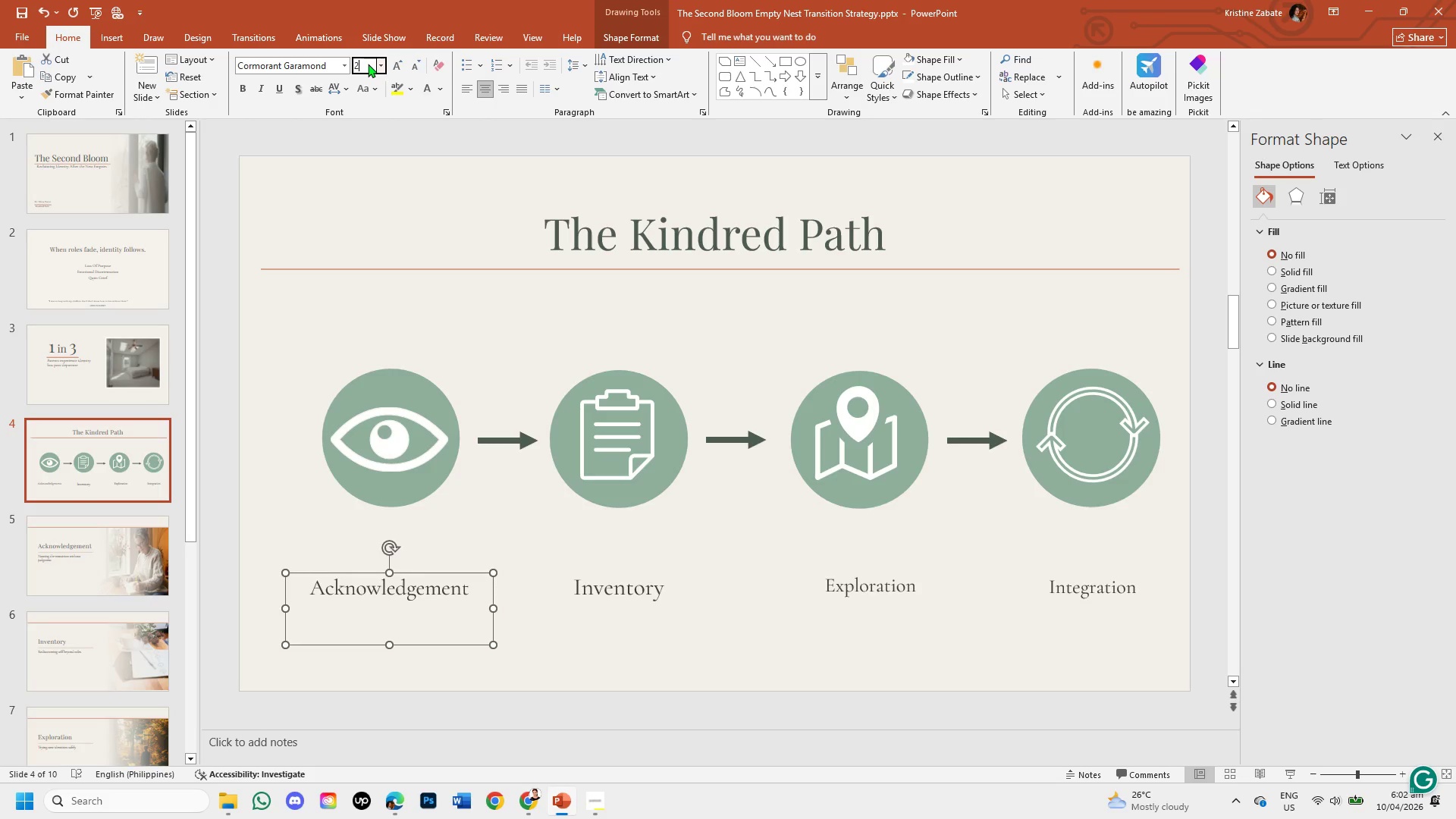 
key(Numpad4)
 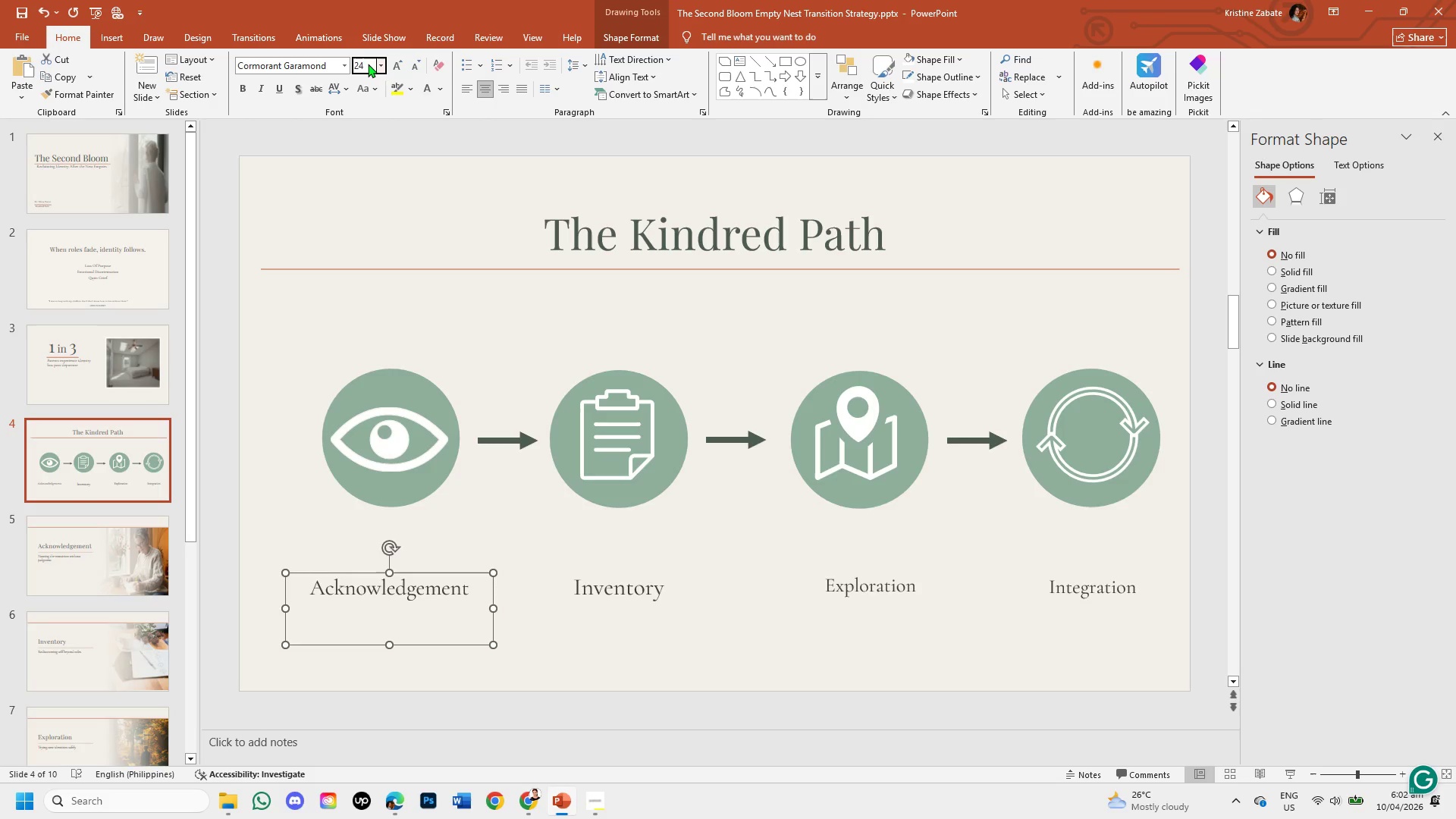 
key(Enter)
 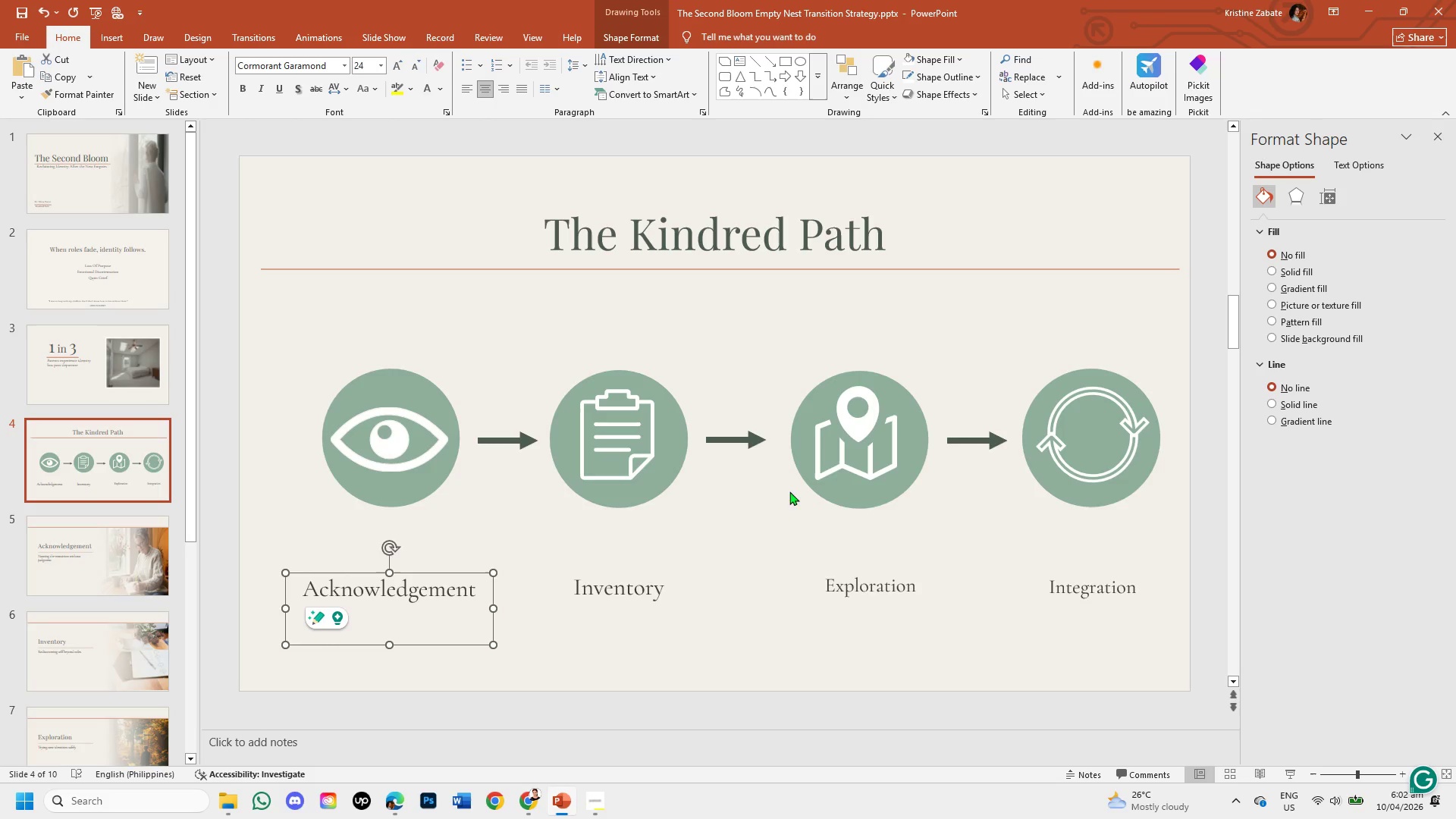 
left_click([840, 598])
 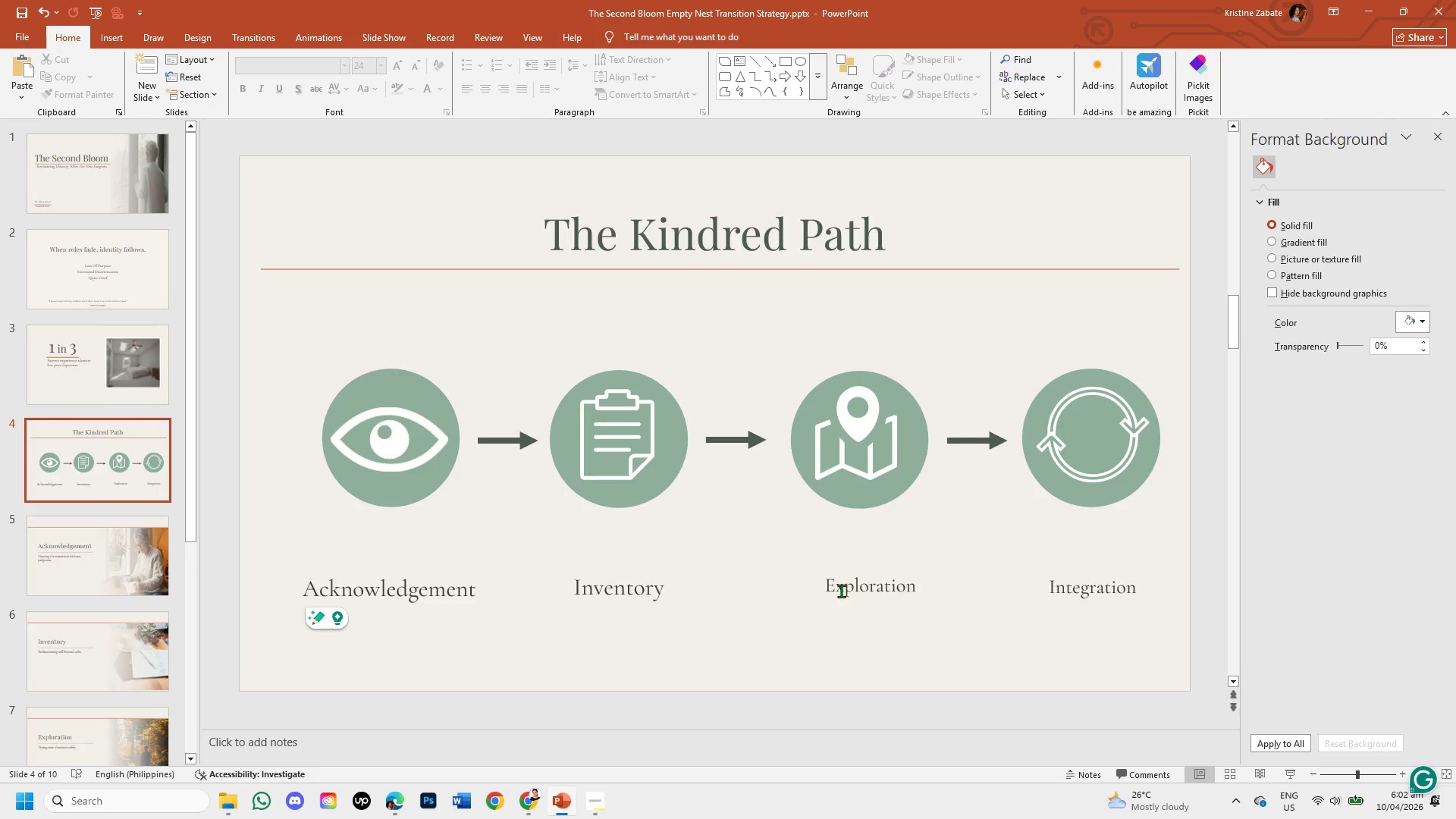 
left_click([841, 586])
 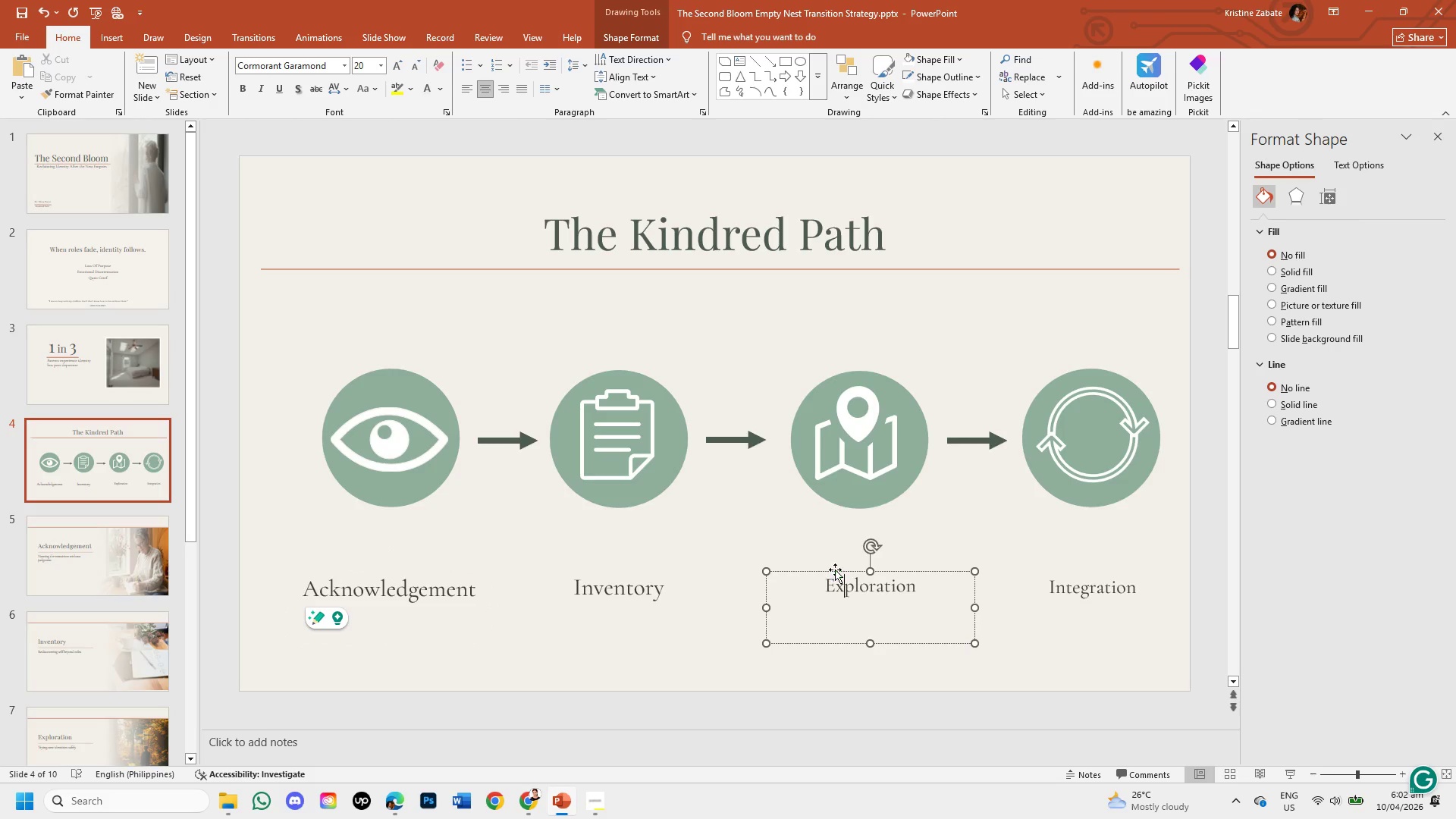 
left_click([835, 570])
 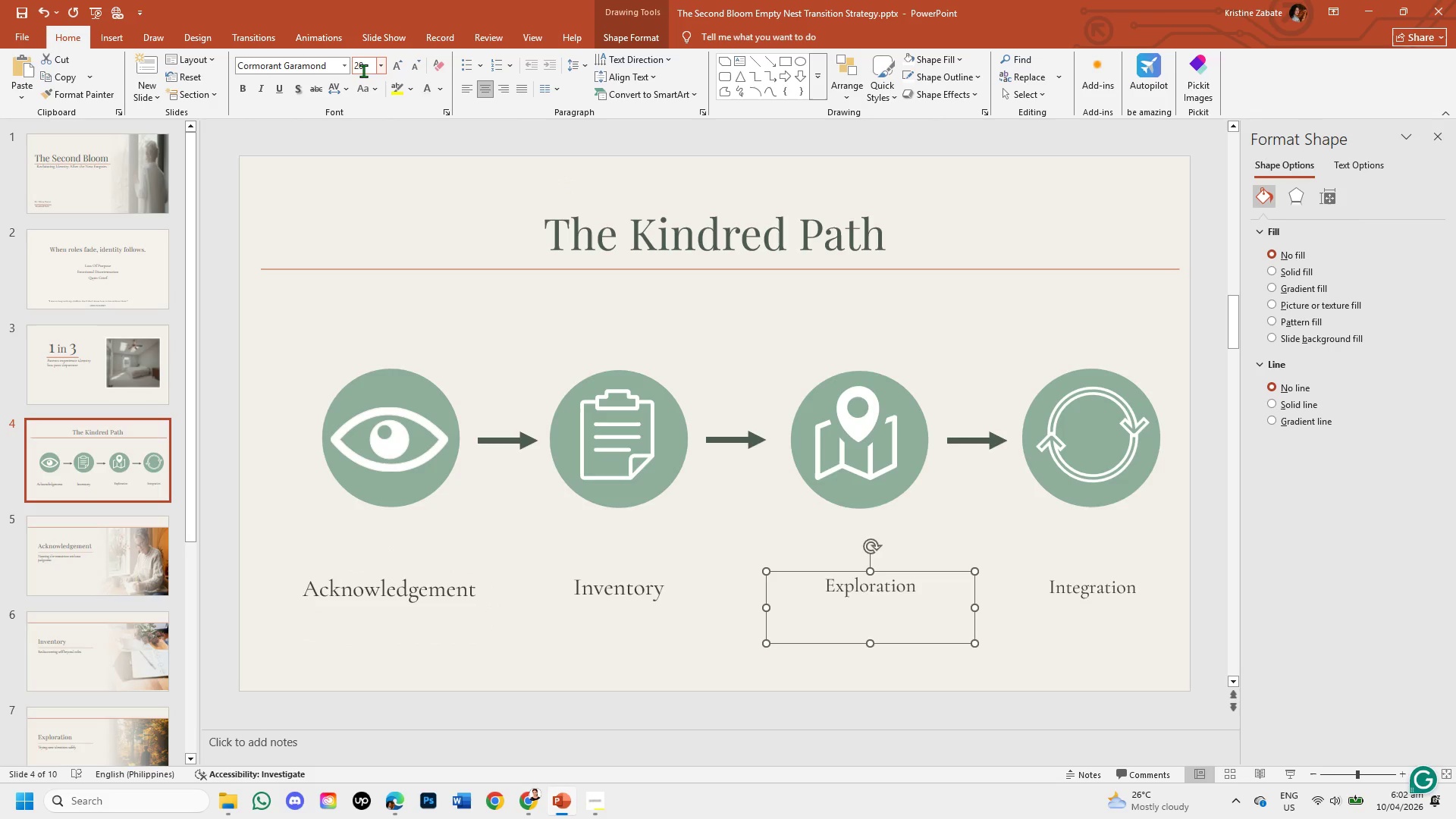 
left_click([362, 66])
 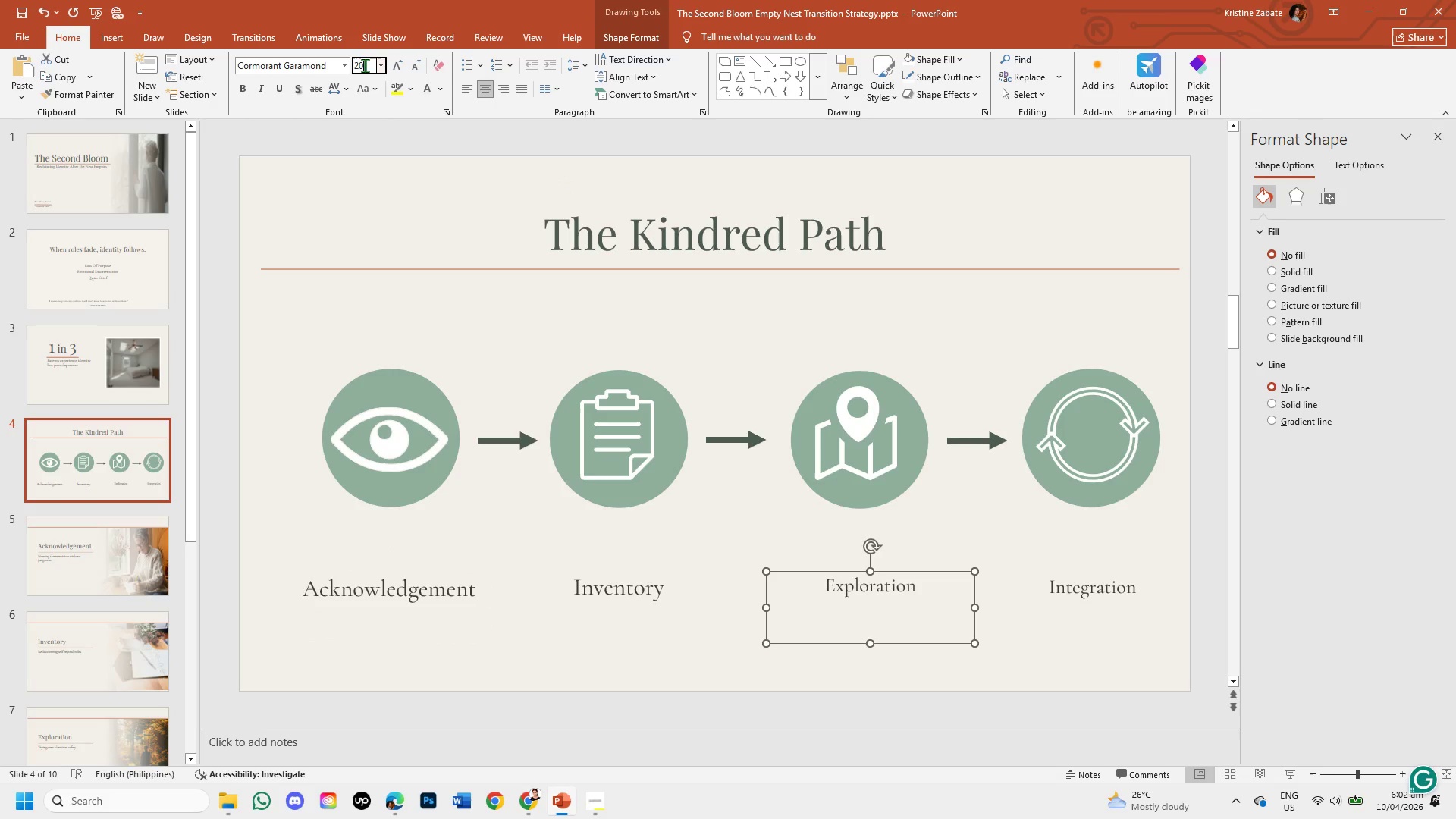 
key(Backspace)
 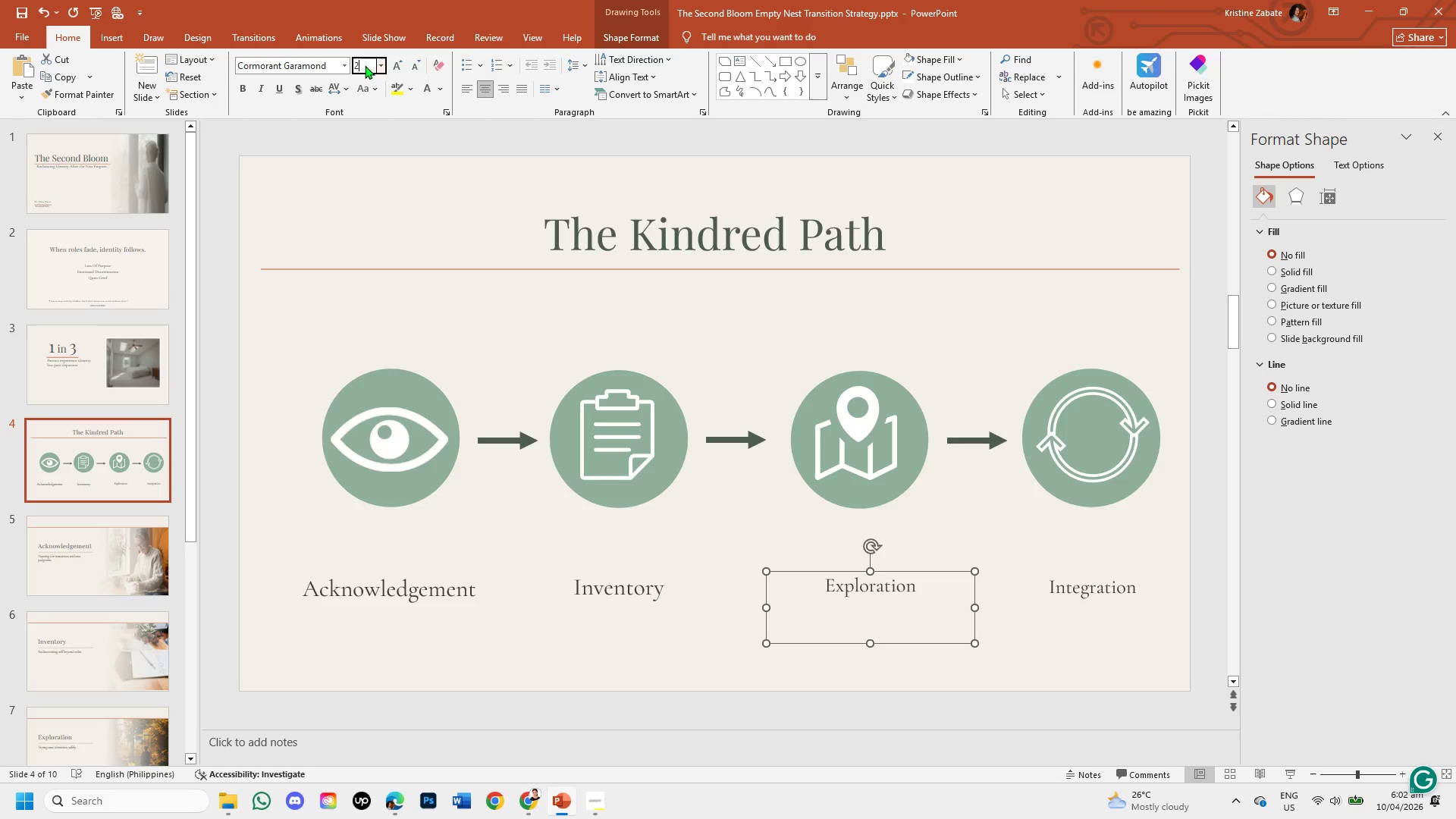 
key(Numpad4)
 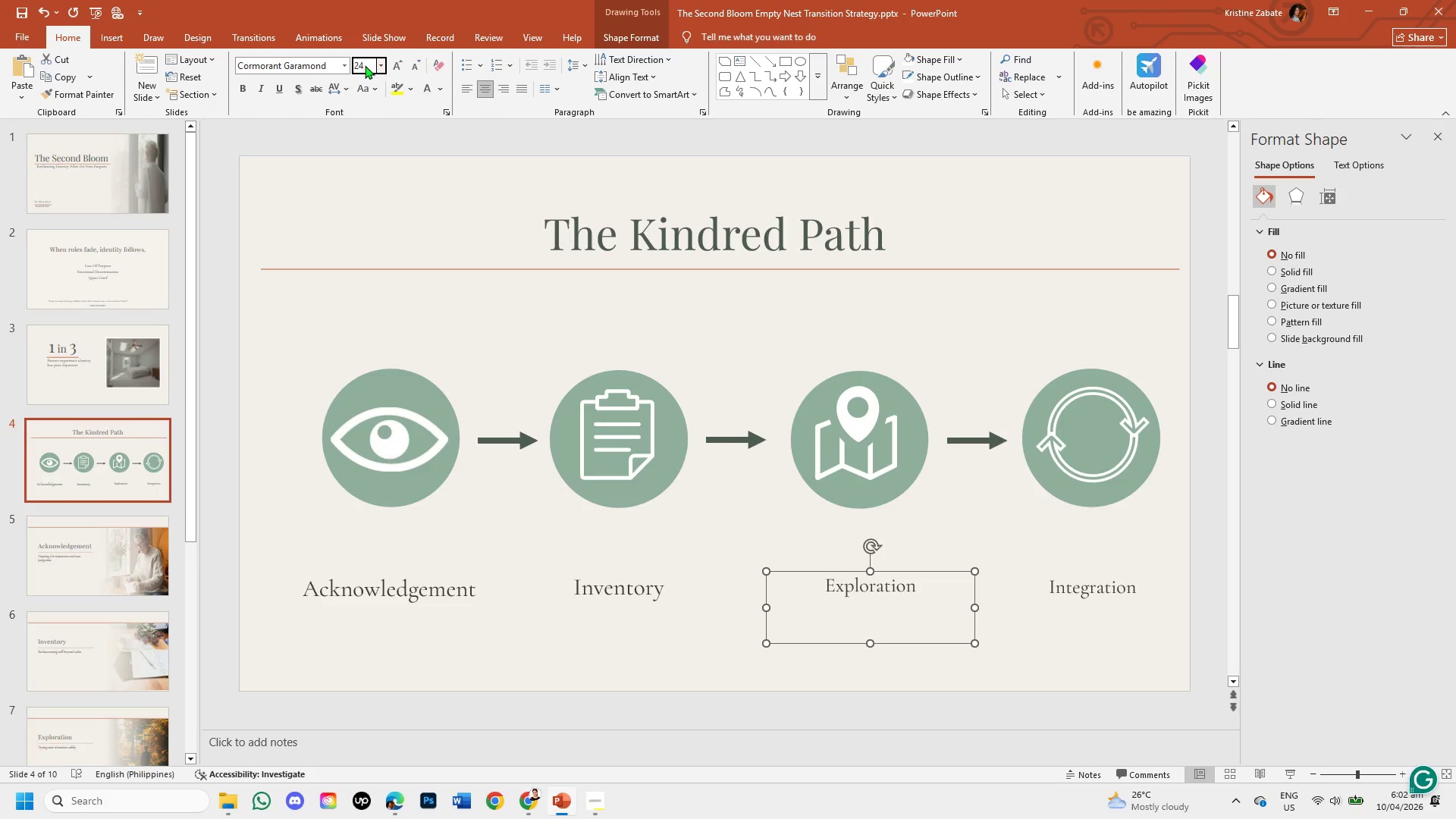 
key(Enter)
 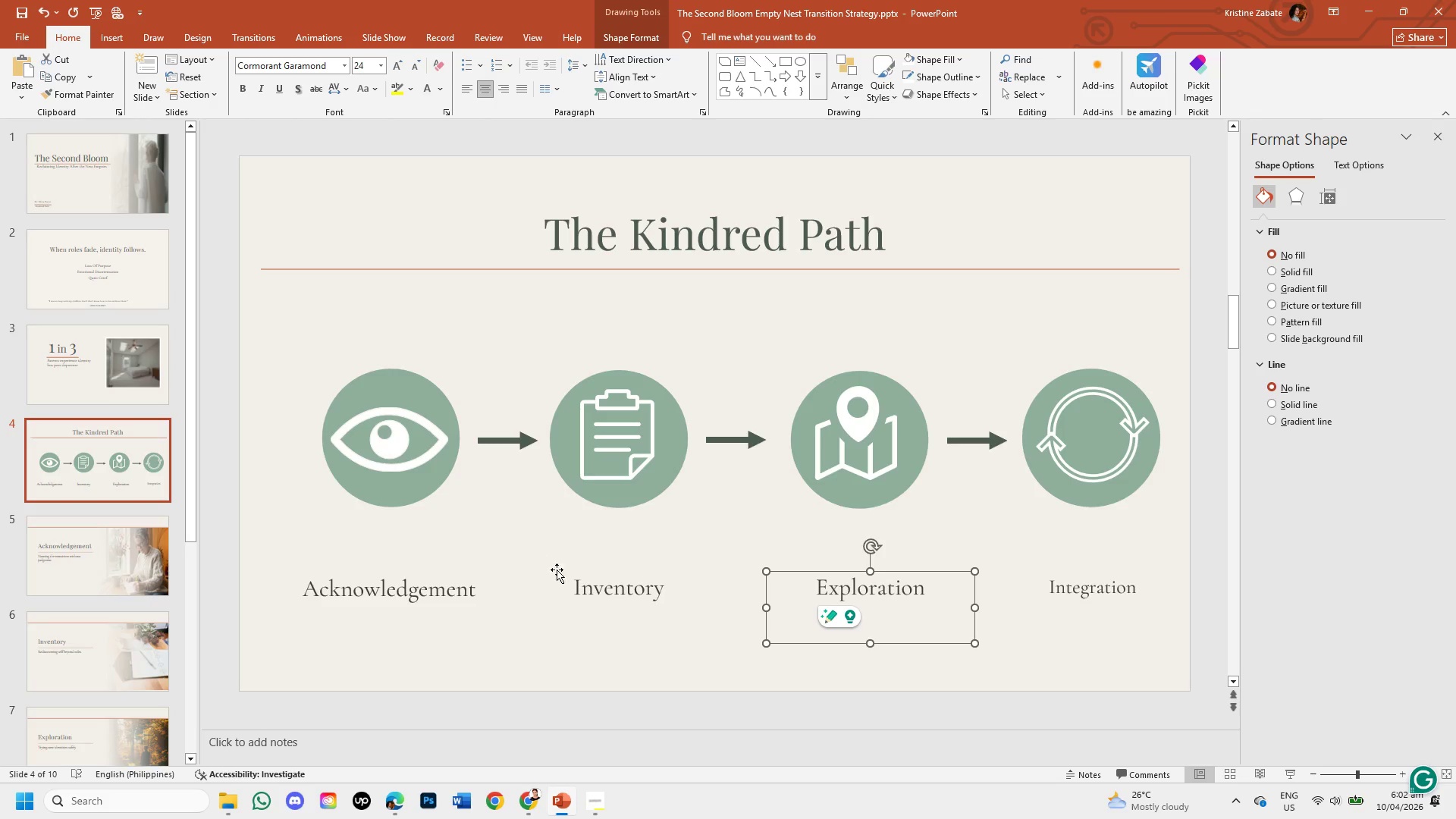 
left_click([595, 628])
 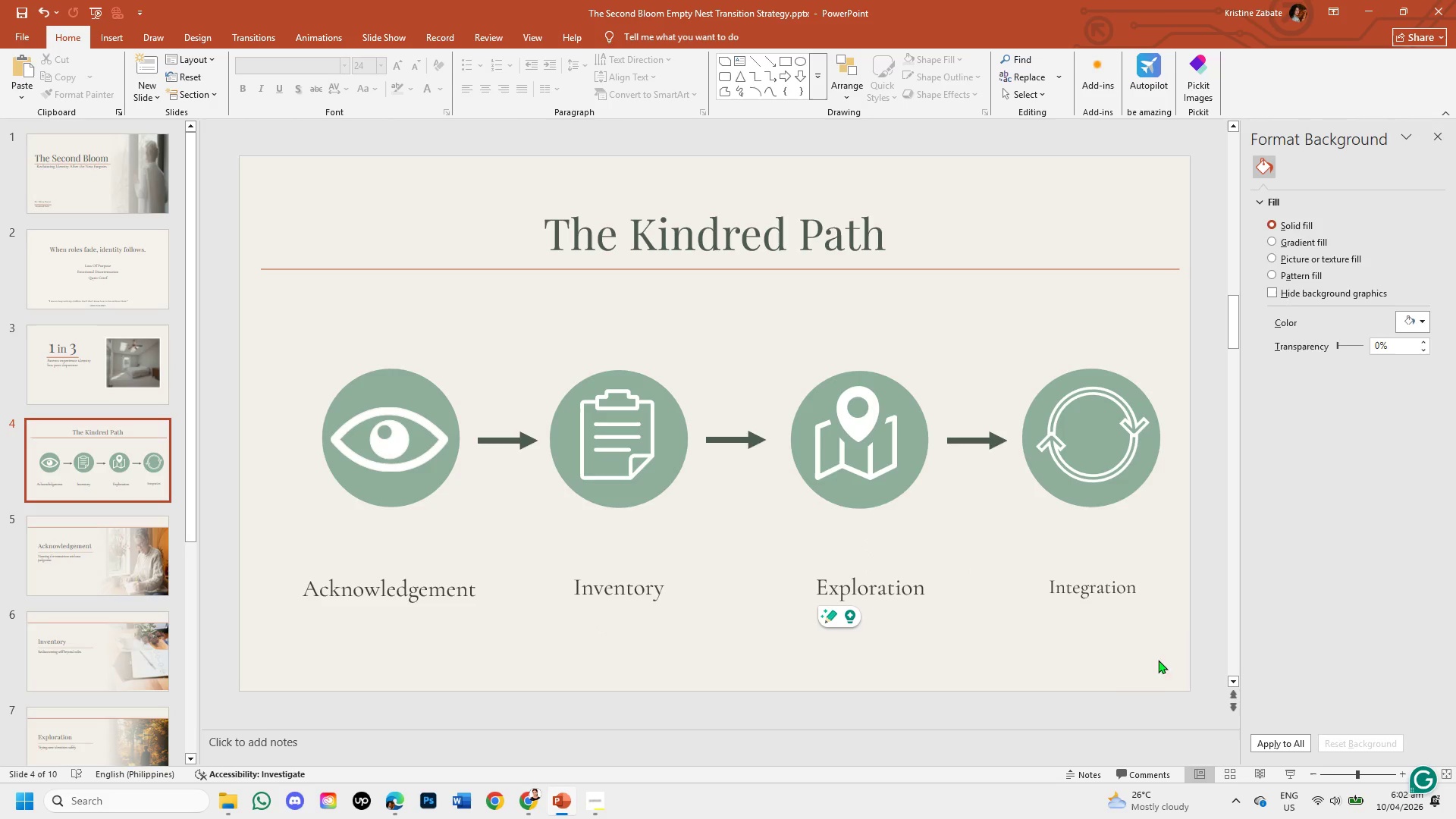 
left_click([1119, 595])
 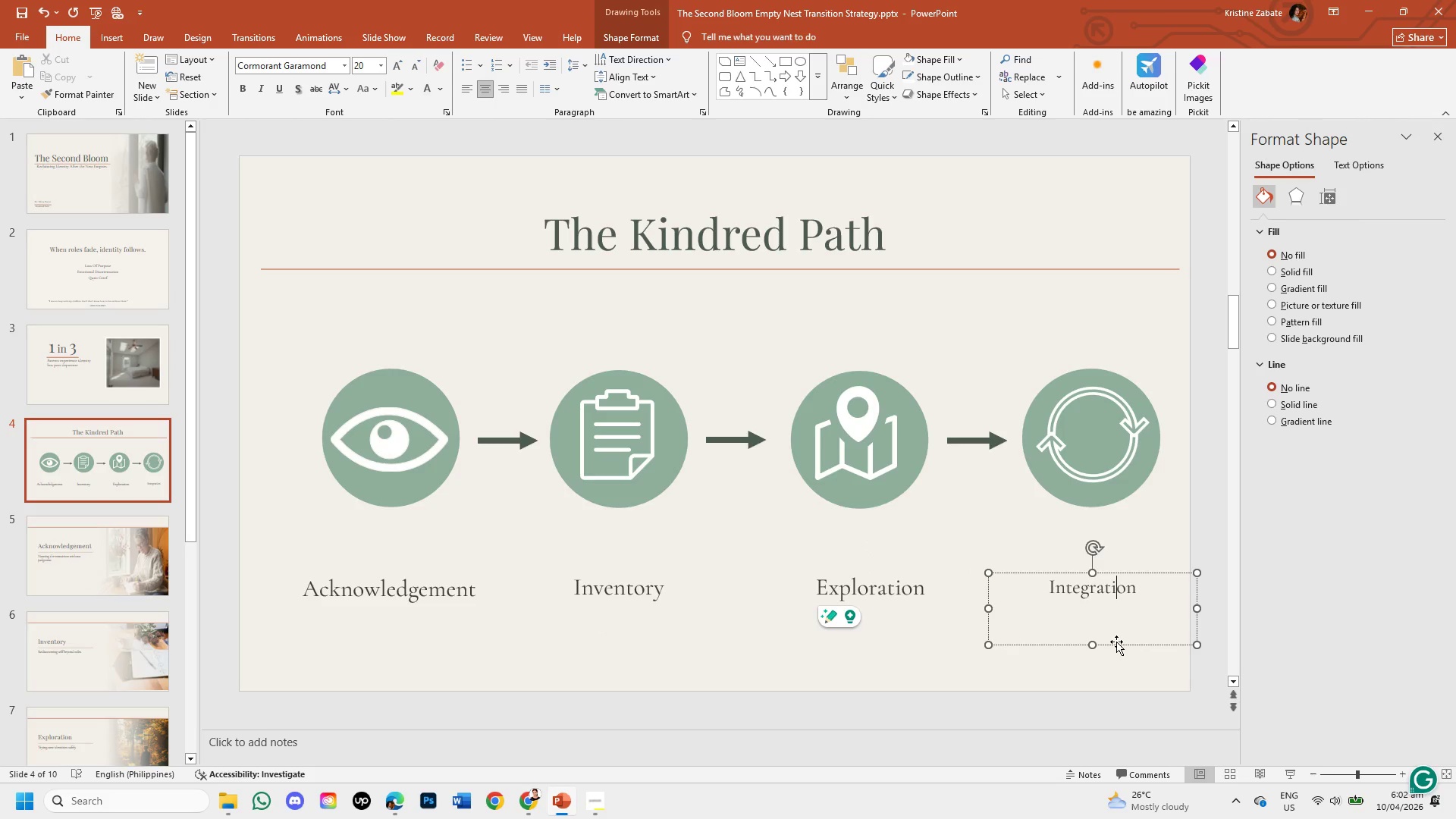 
left_click([1118, 644])
 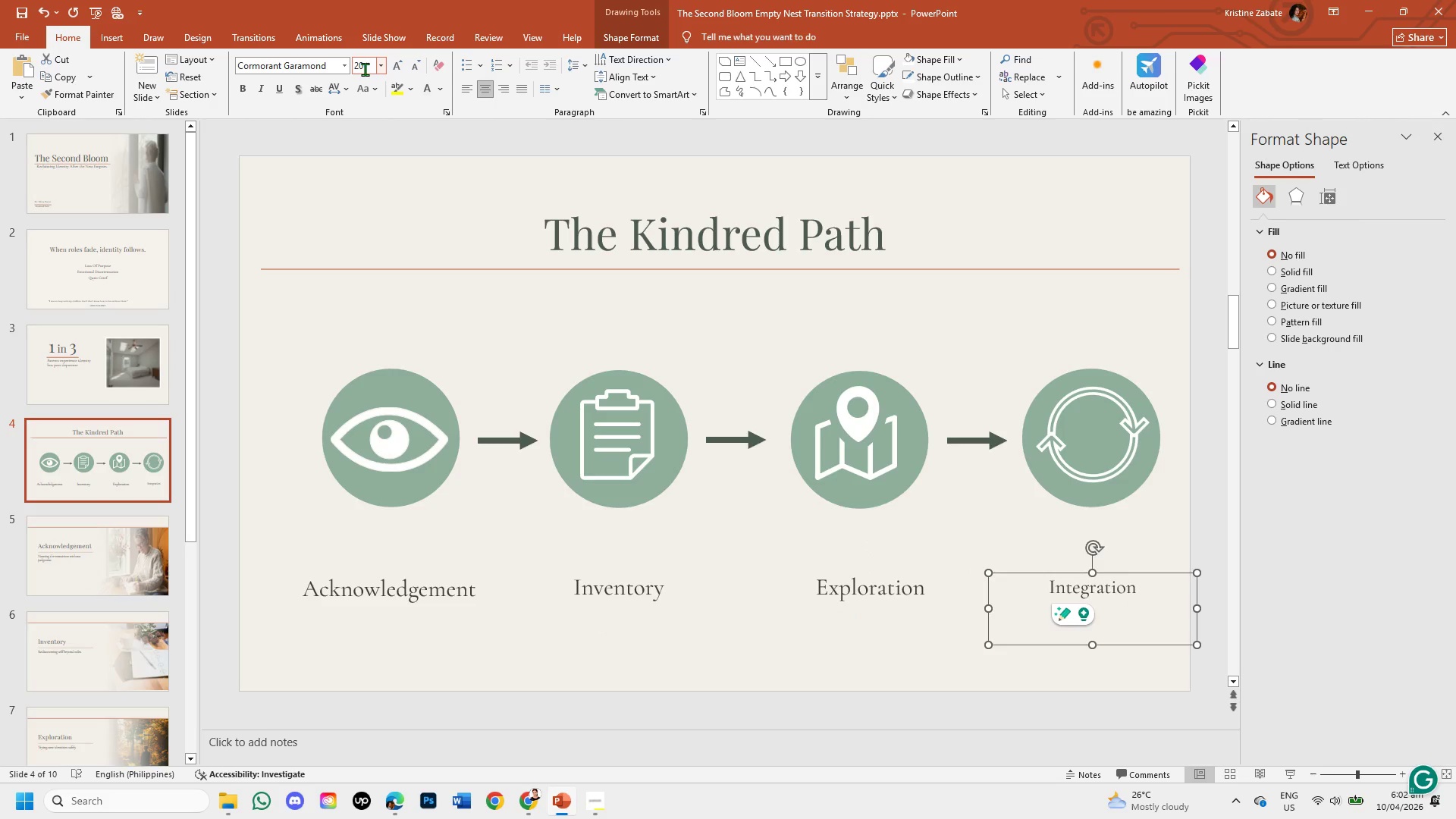 
double_click([365, 69])
 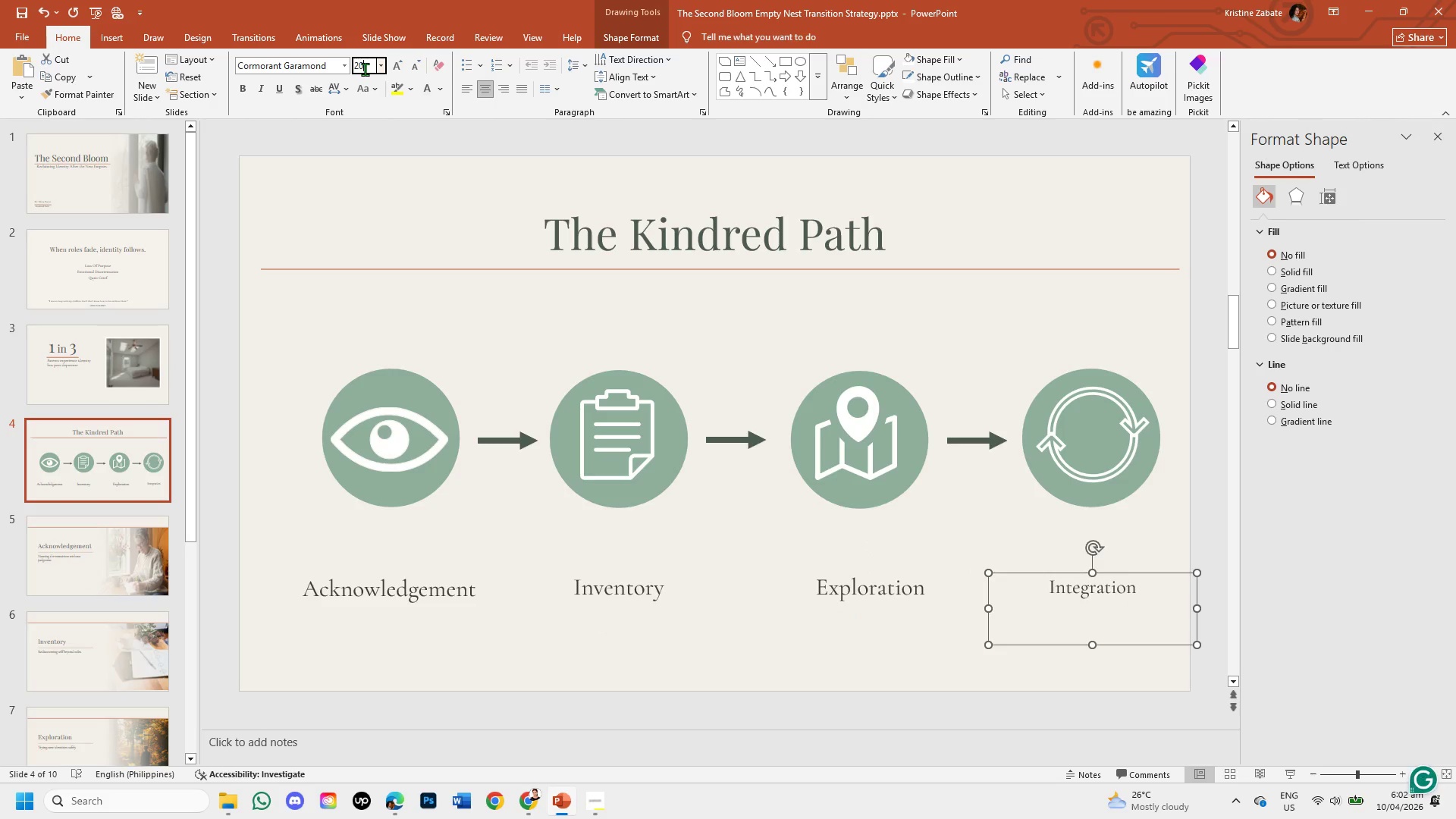 
key(Backspace)
 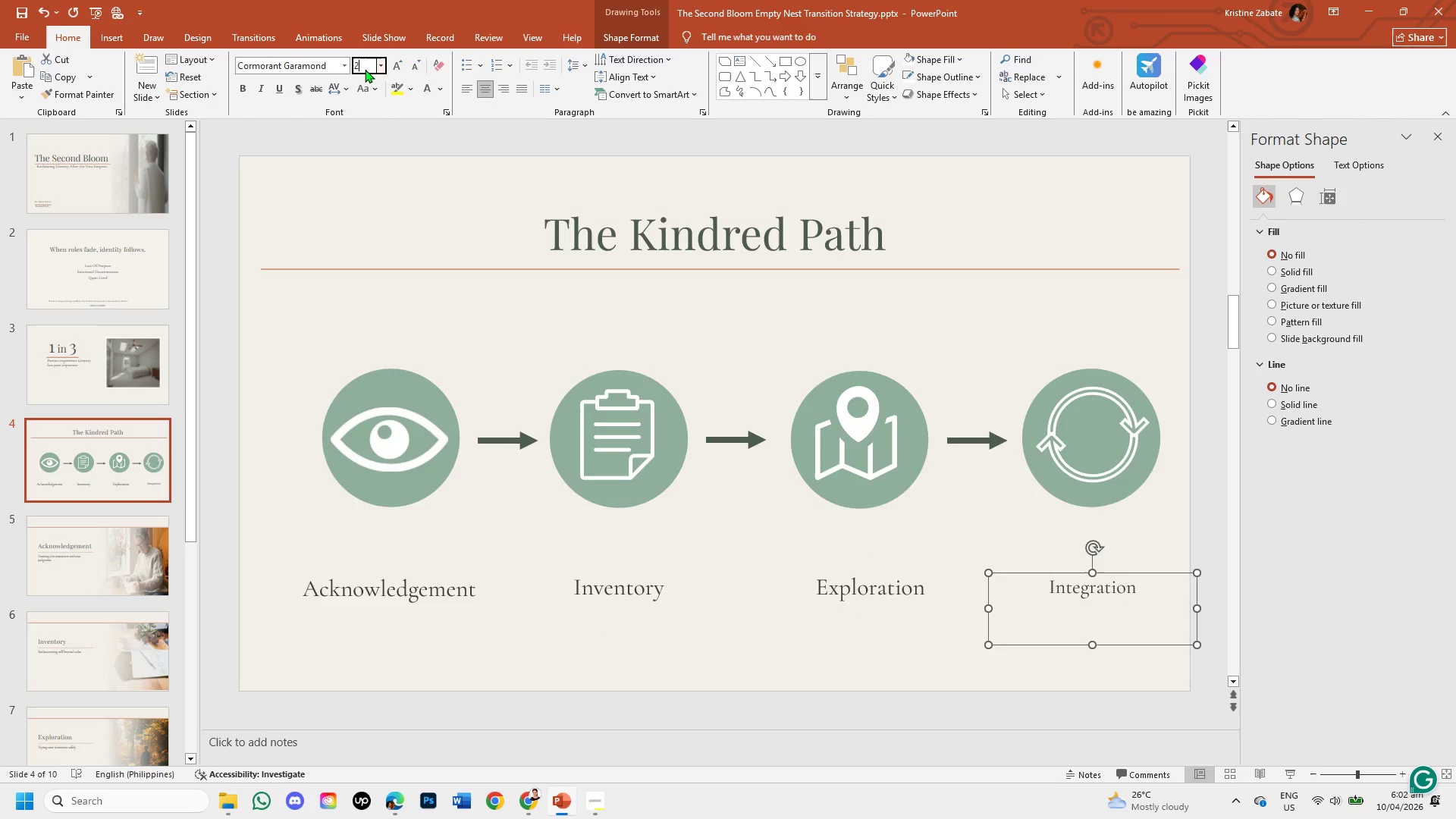 
key(Numpad4)
 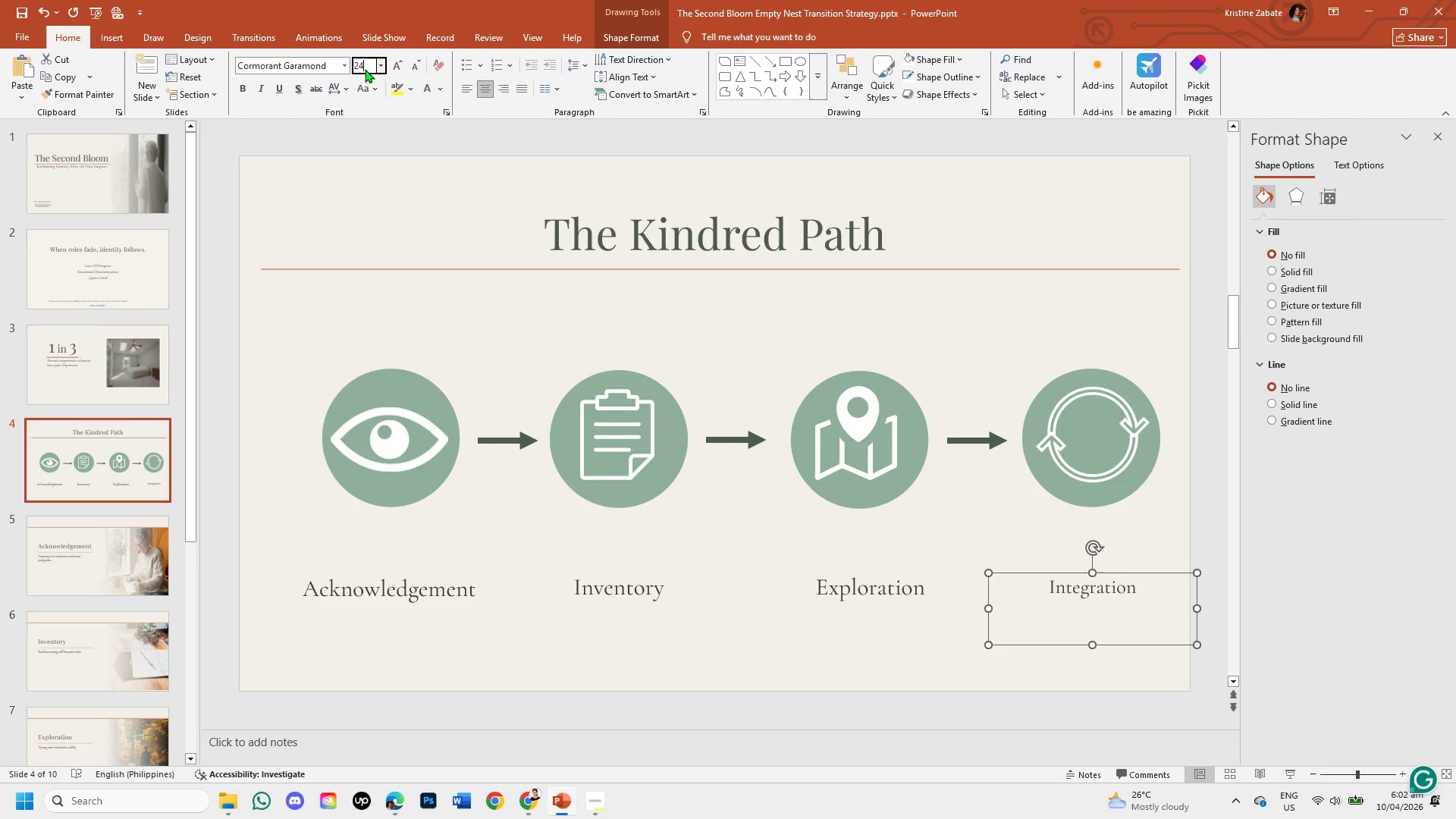 
key(Enter)
 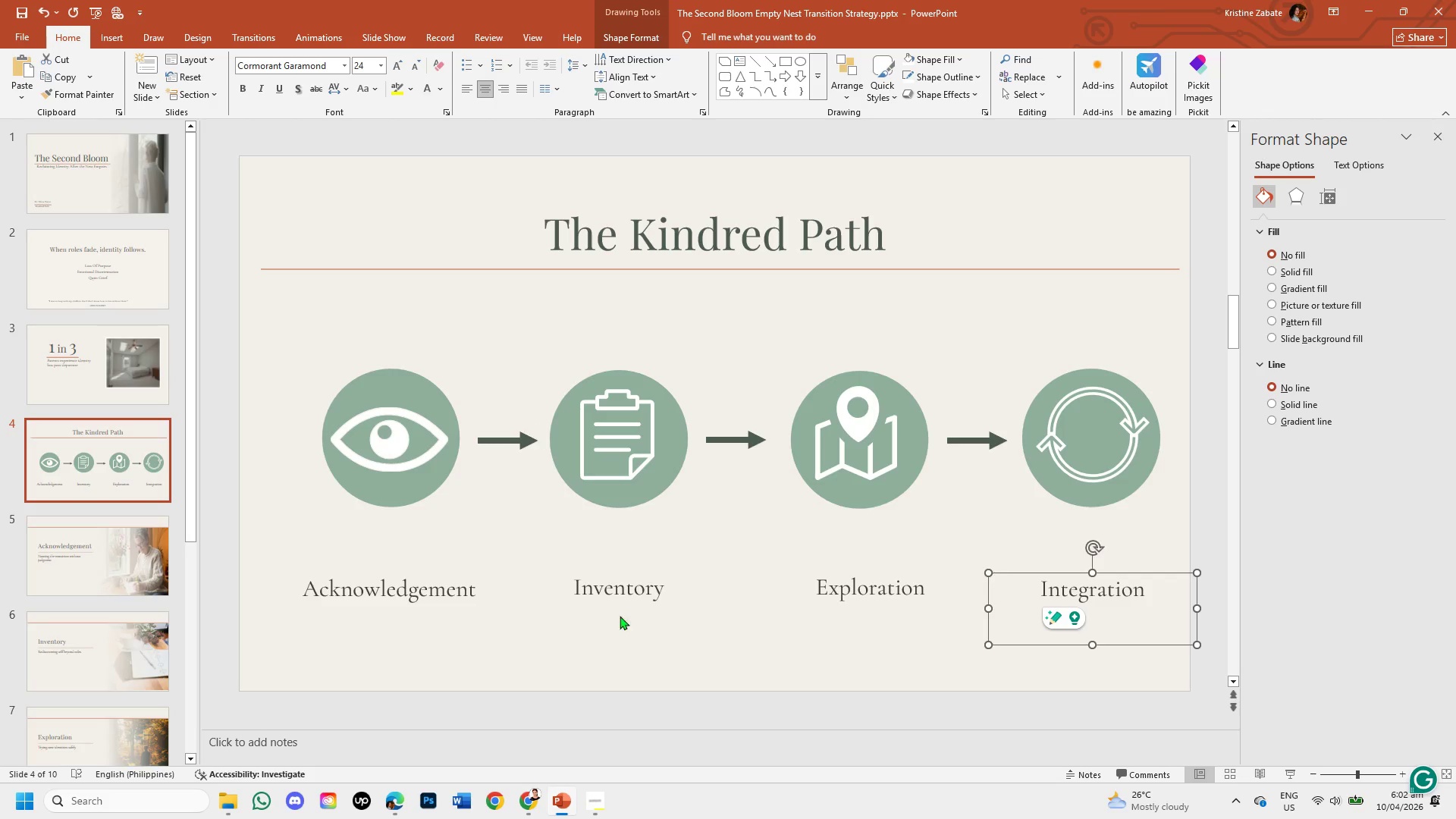 
left_click([638, 659])
 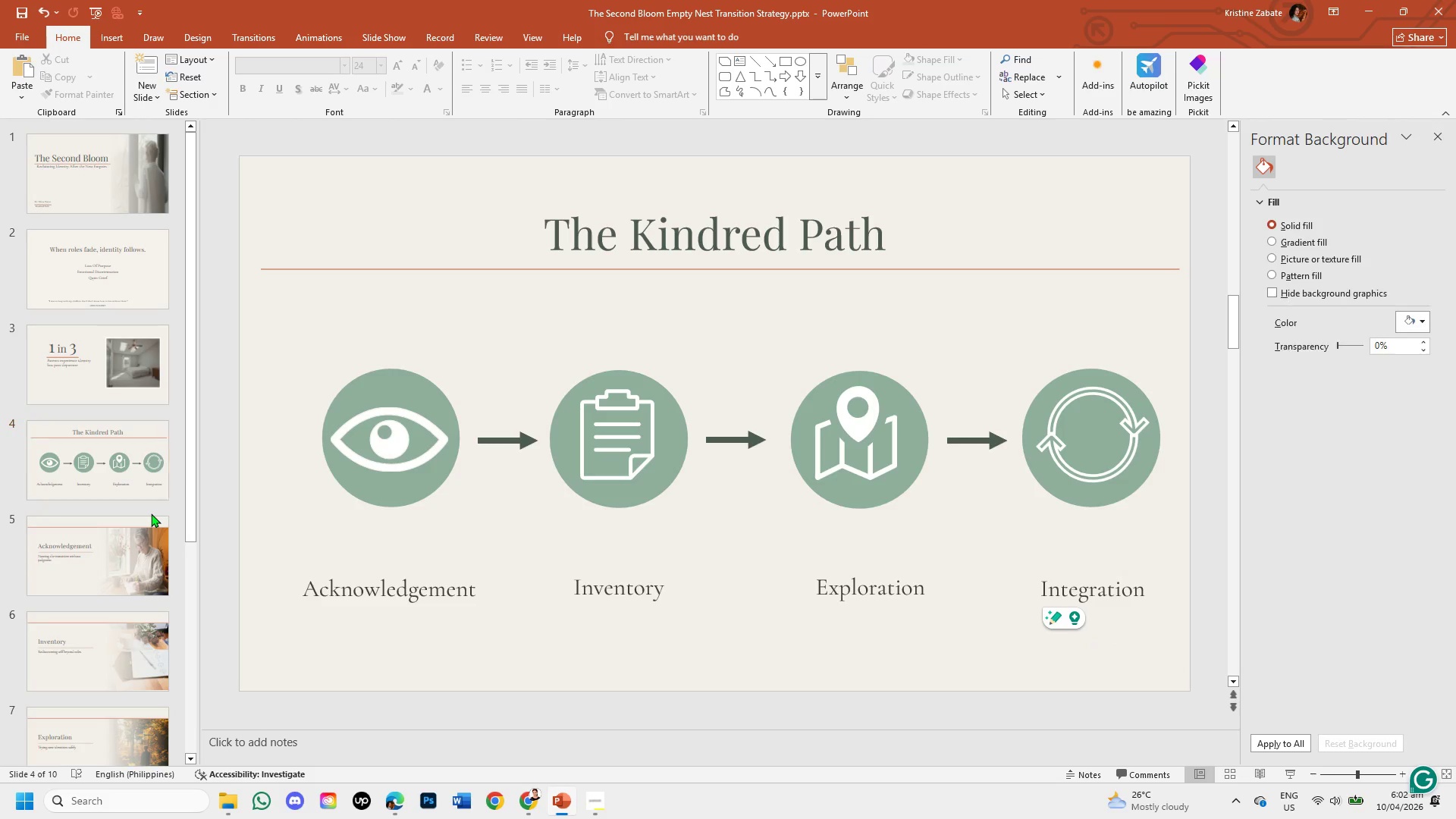 
double_click([150, 546])
 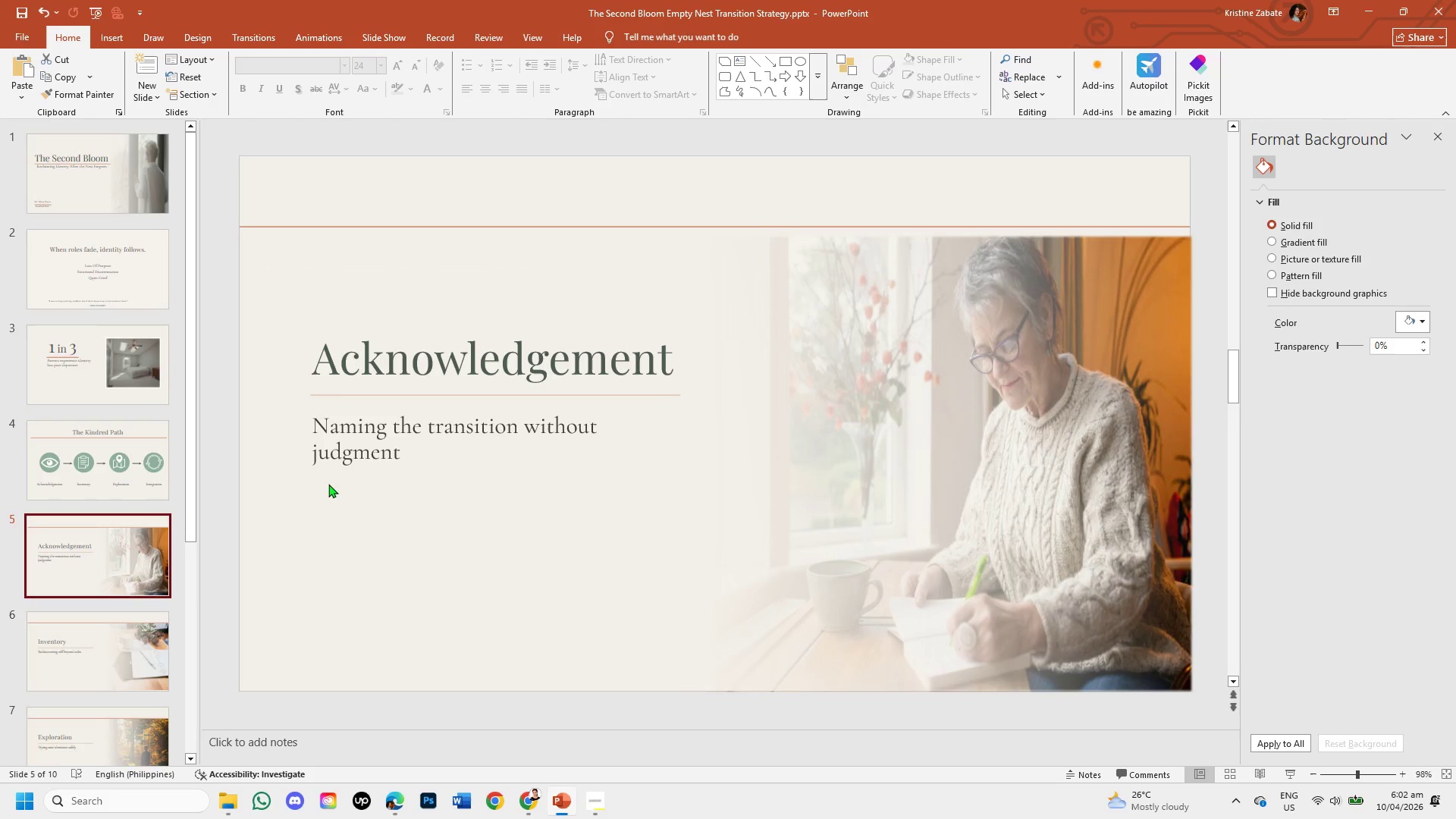 
left_click([381, 446])
 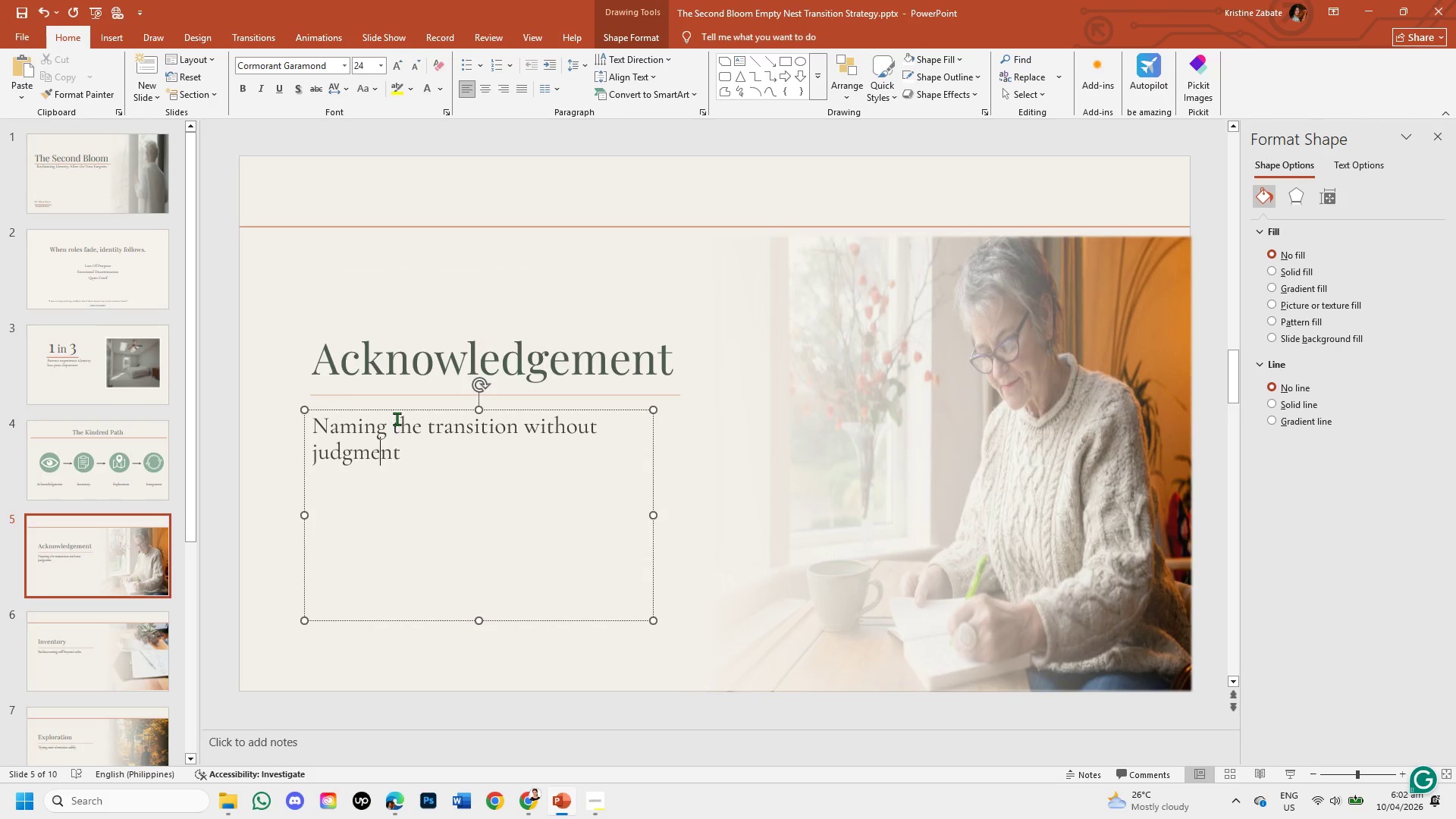 
left_click([396, 410])
 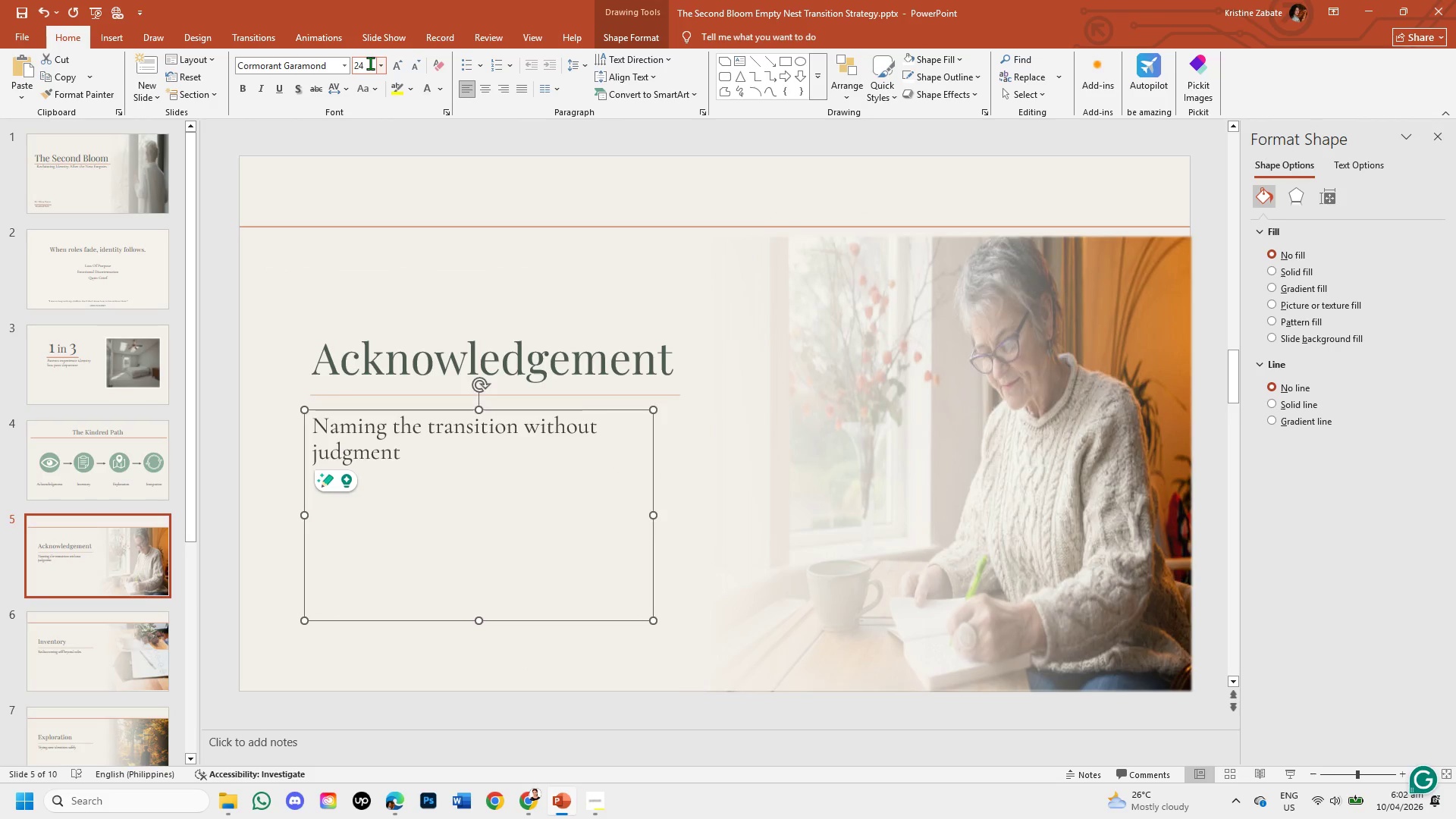 
double_click([370, 63])
 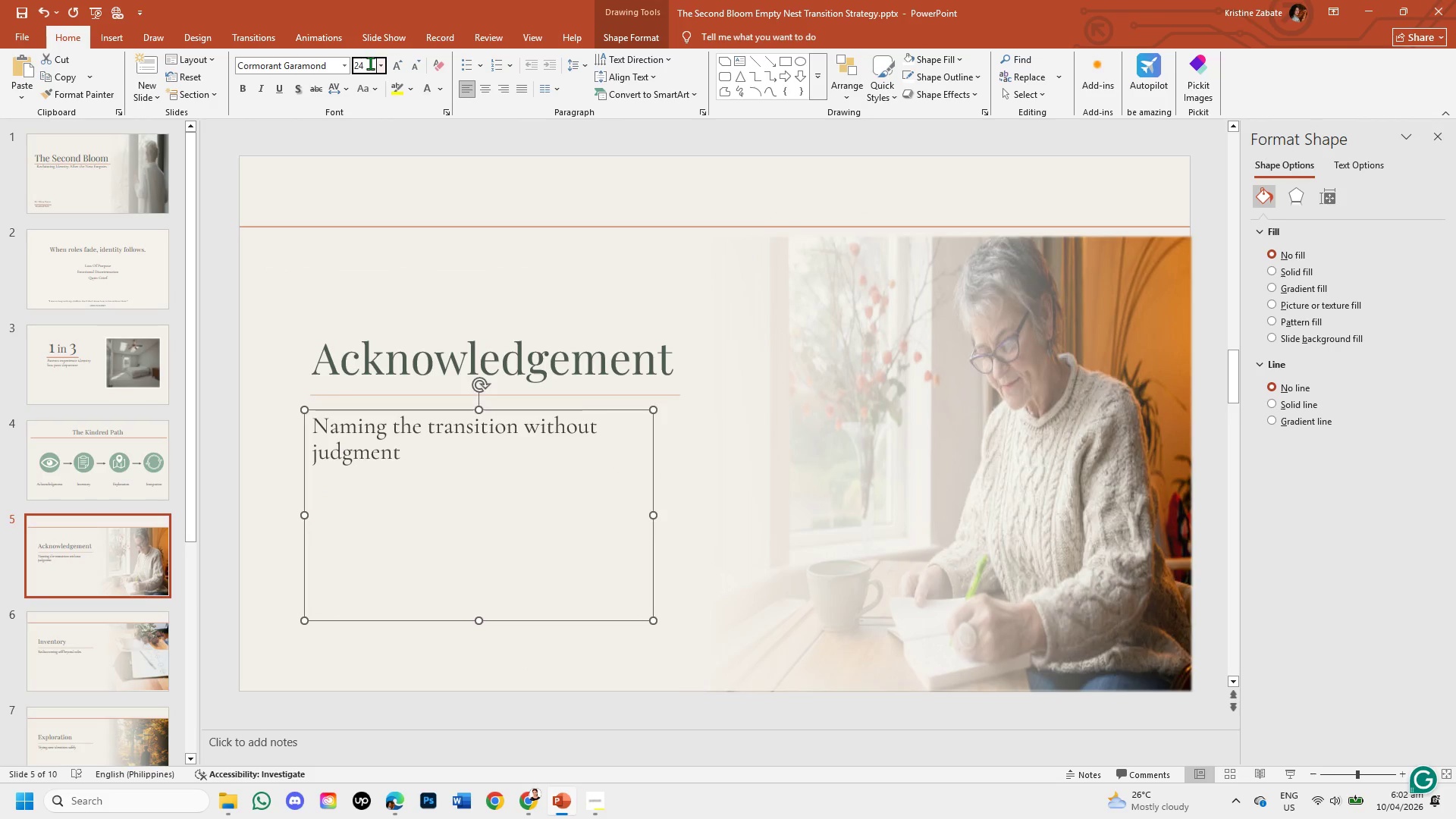 
key(Backspace)
 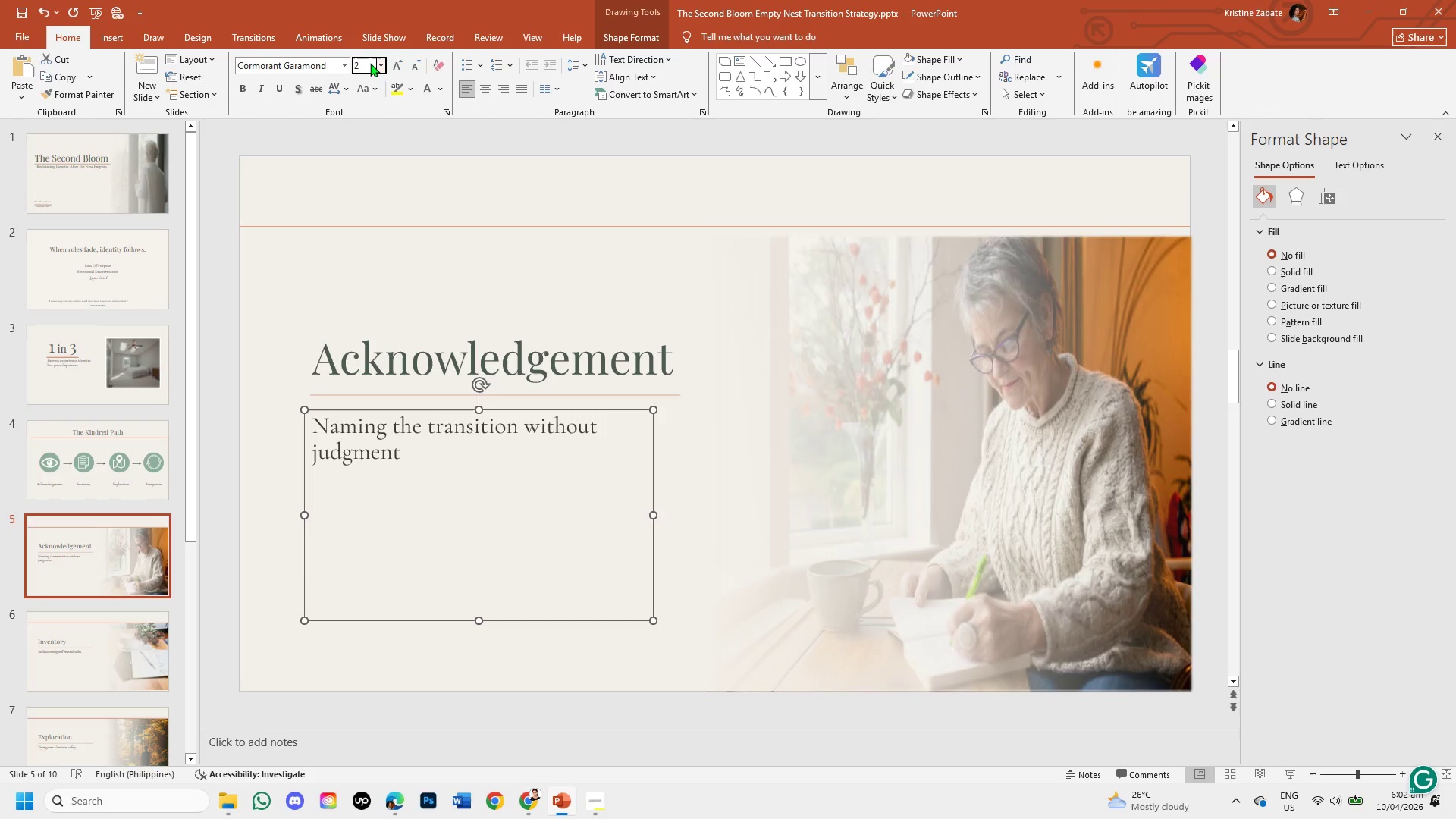 
key(Numpad8)
 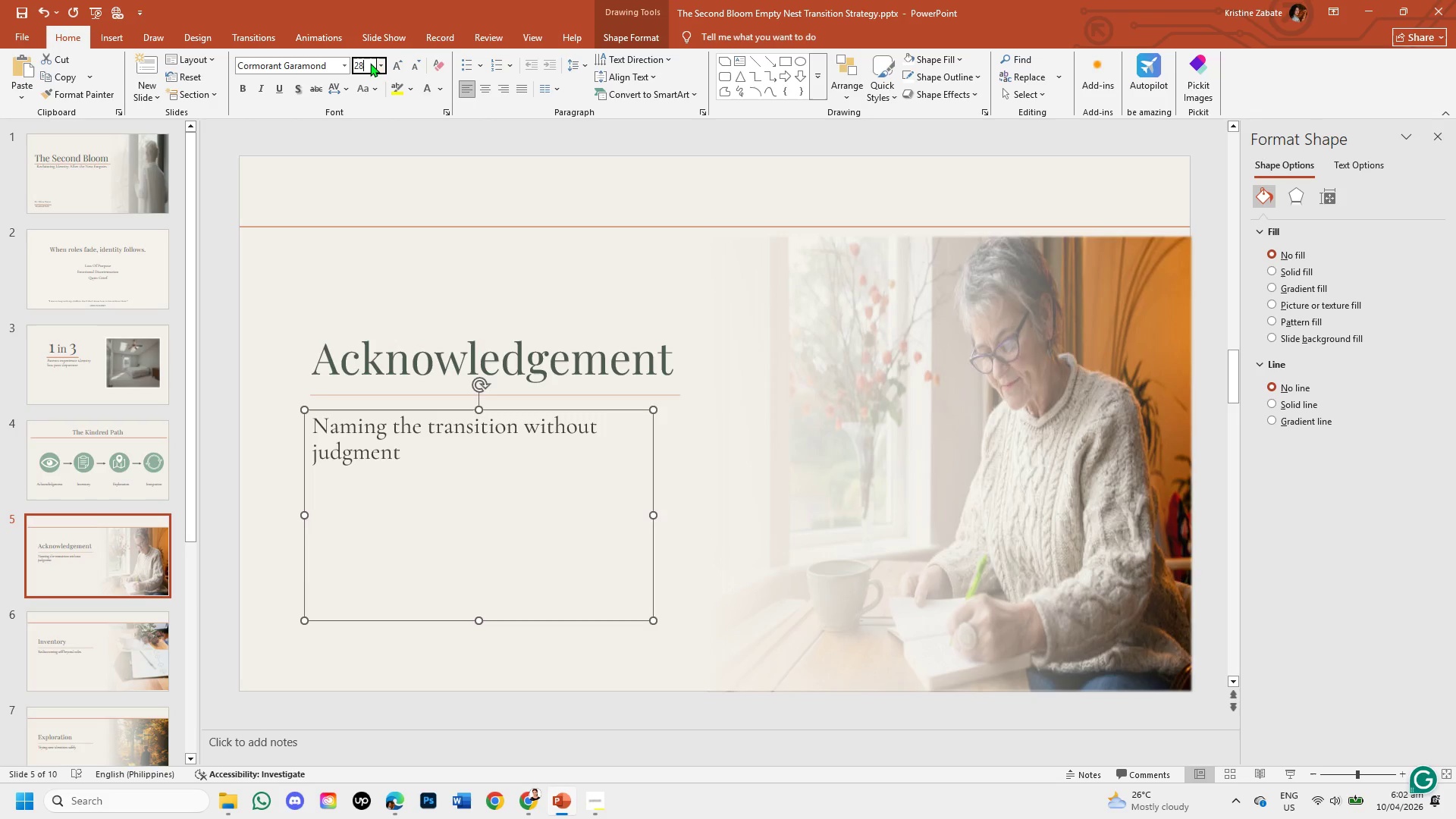 
key(Enter)
 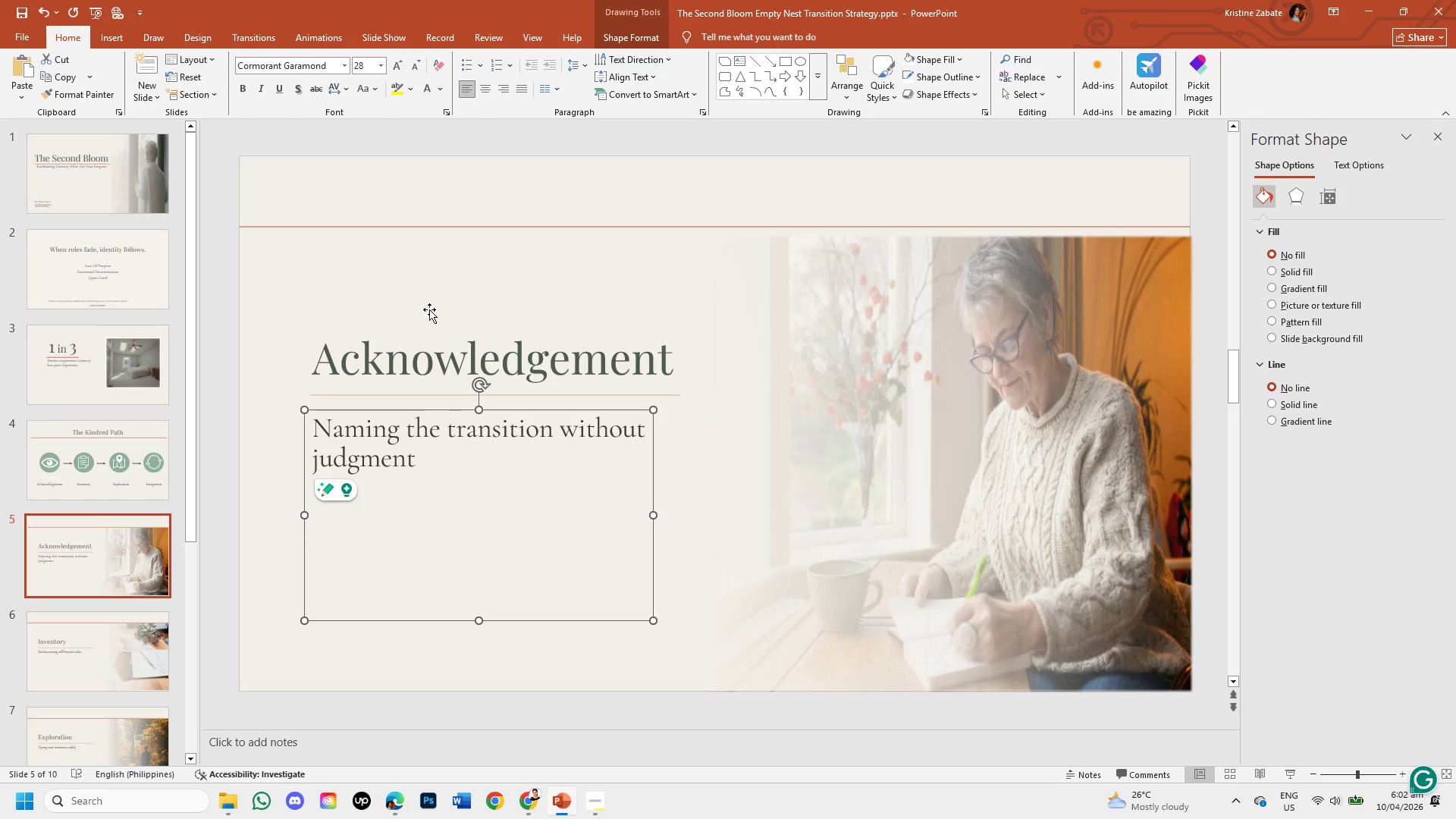 
left_click([394, 299])
 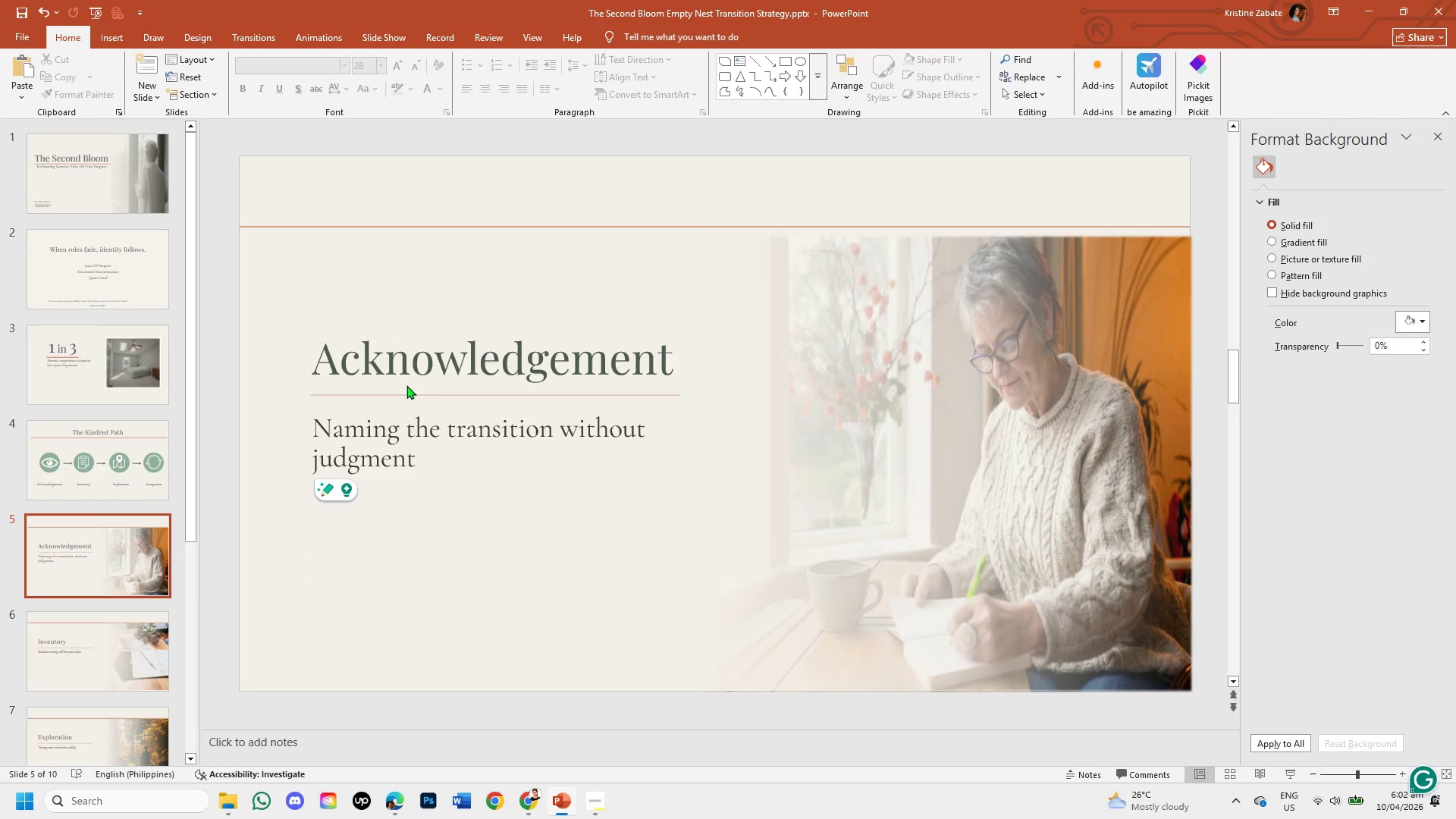 
left_click([411, 354])
 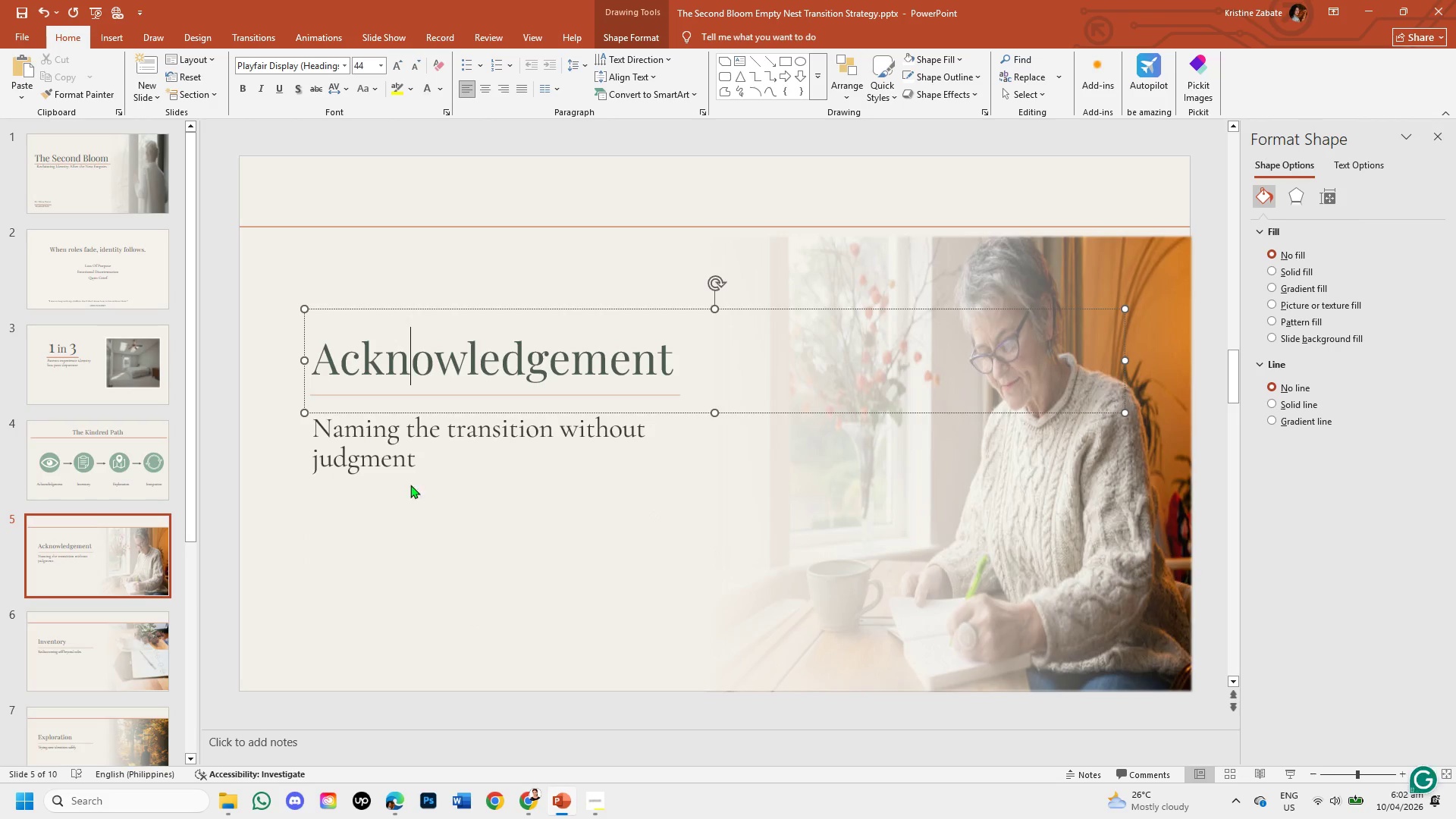 
left_click([407, 510])
 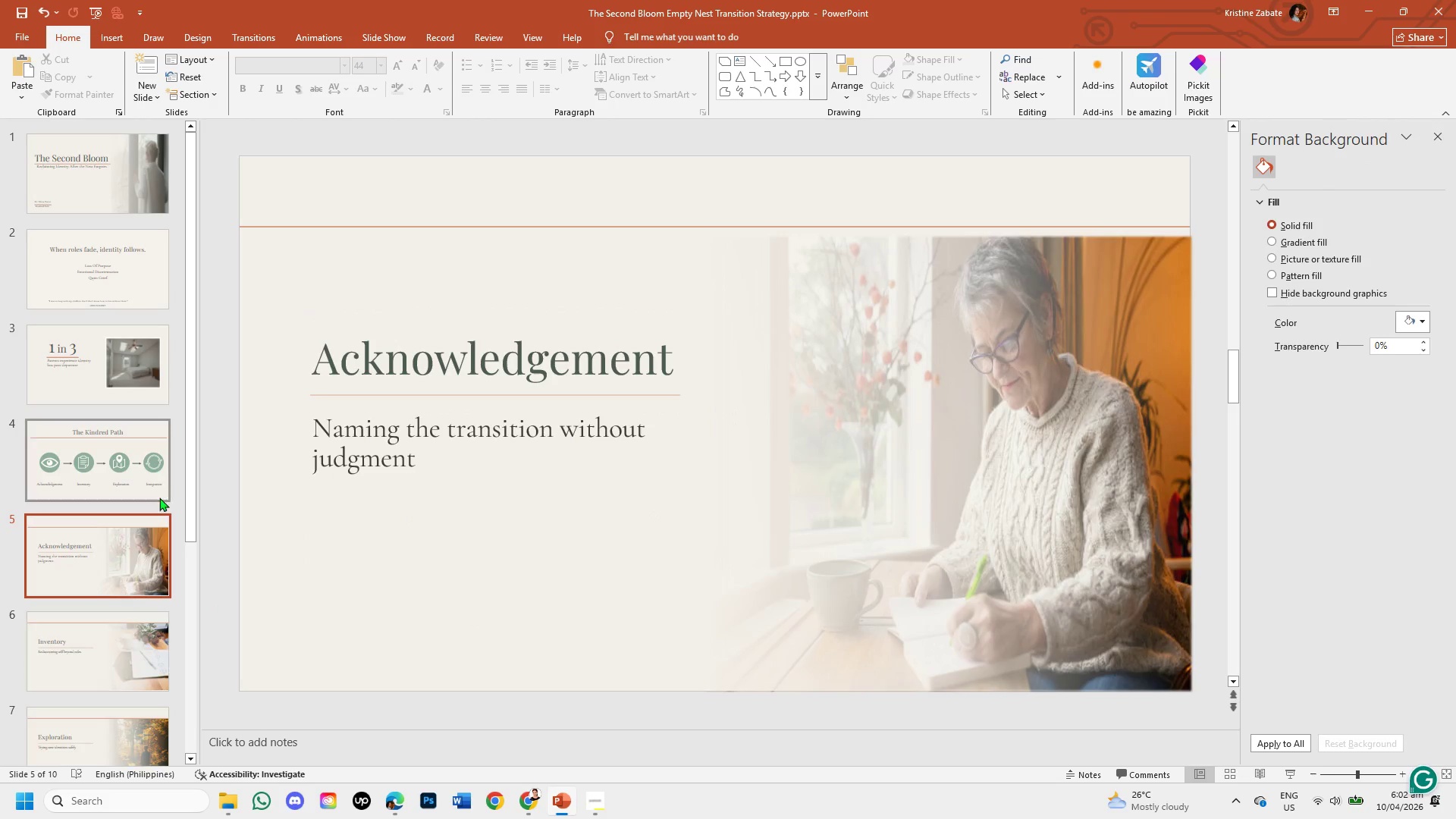 
left_click_drag(start_coordinate=[190, 477], to_coordinate=[184, 597])
 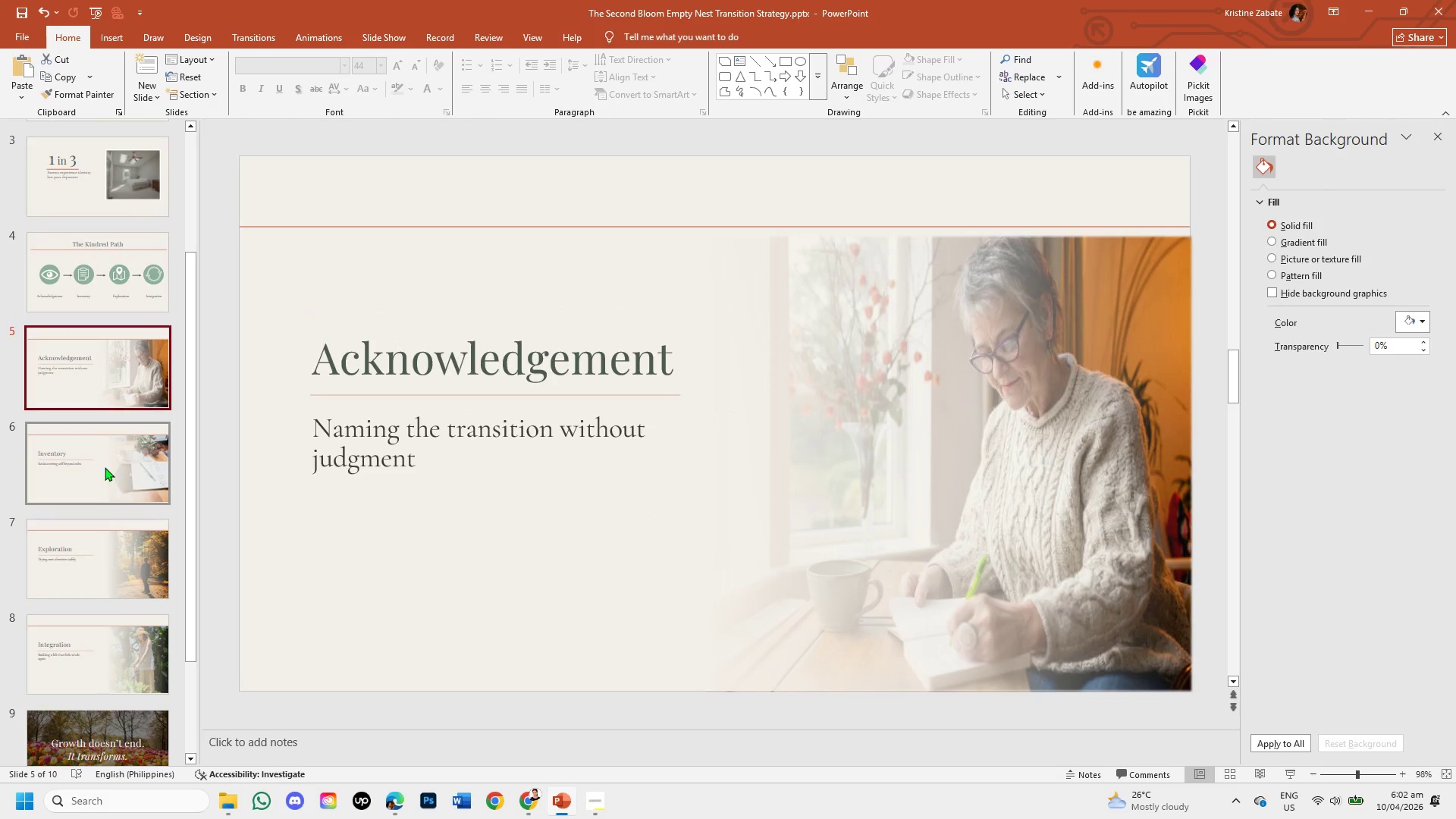 
left_click([105, 467])
 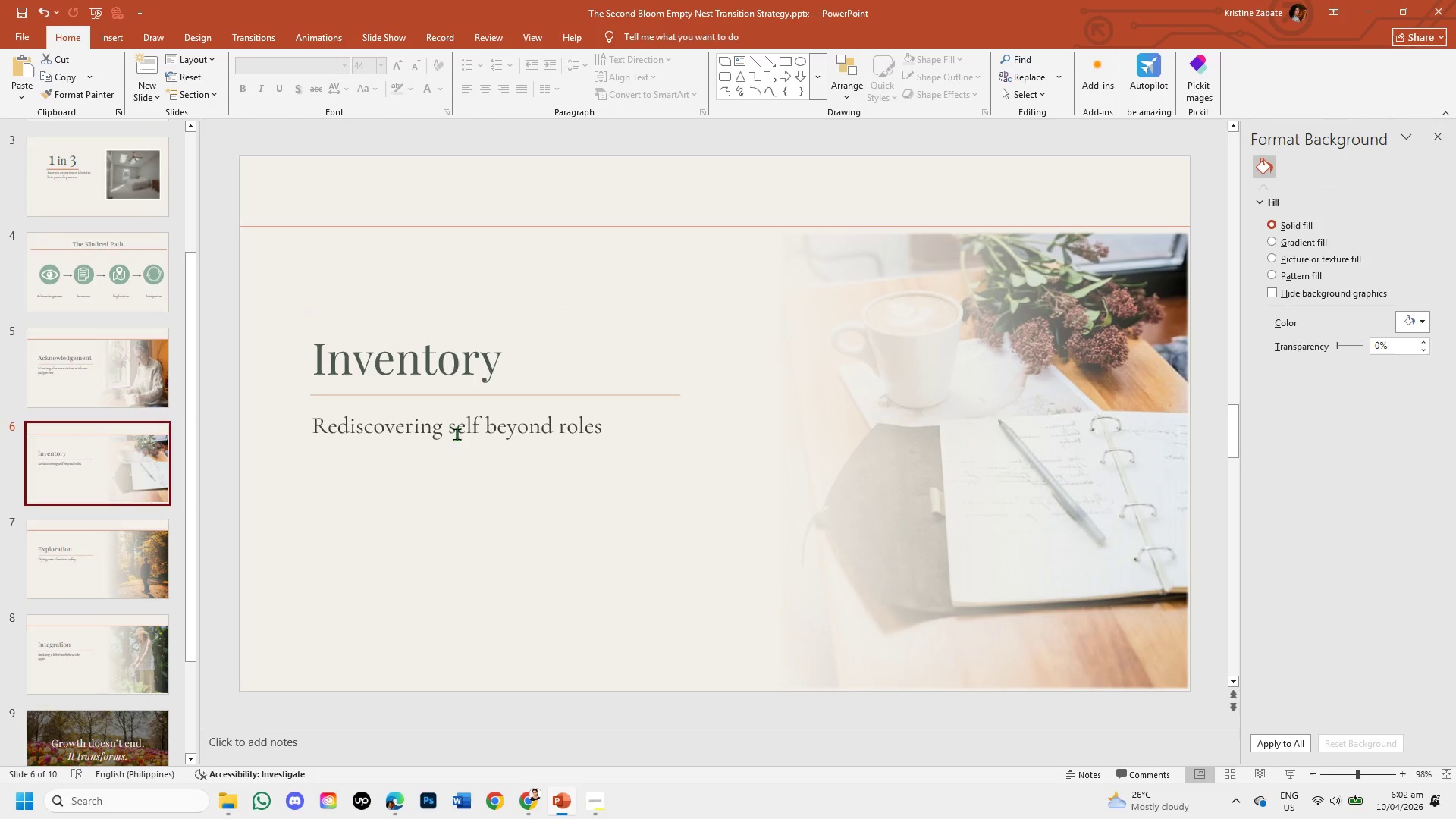 
left_click([457, 422])
 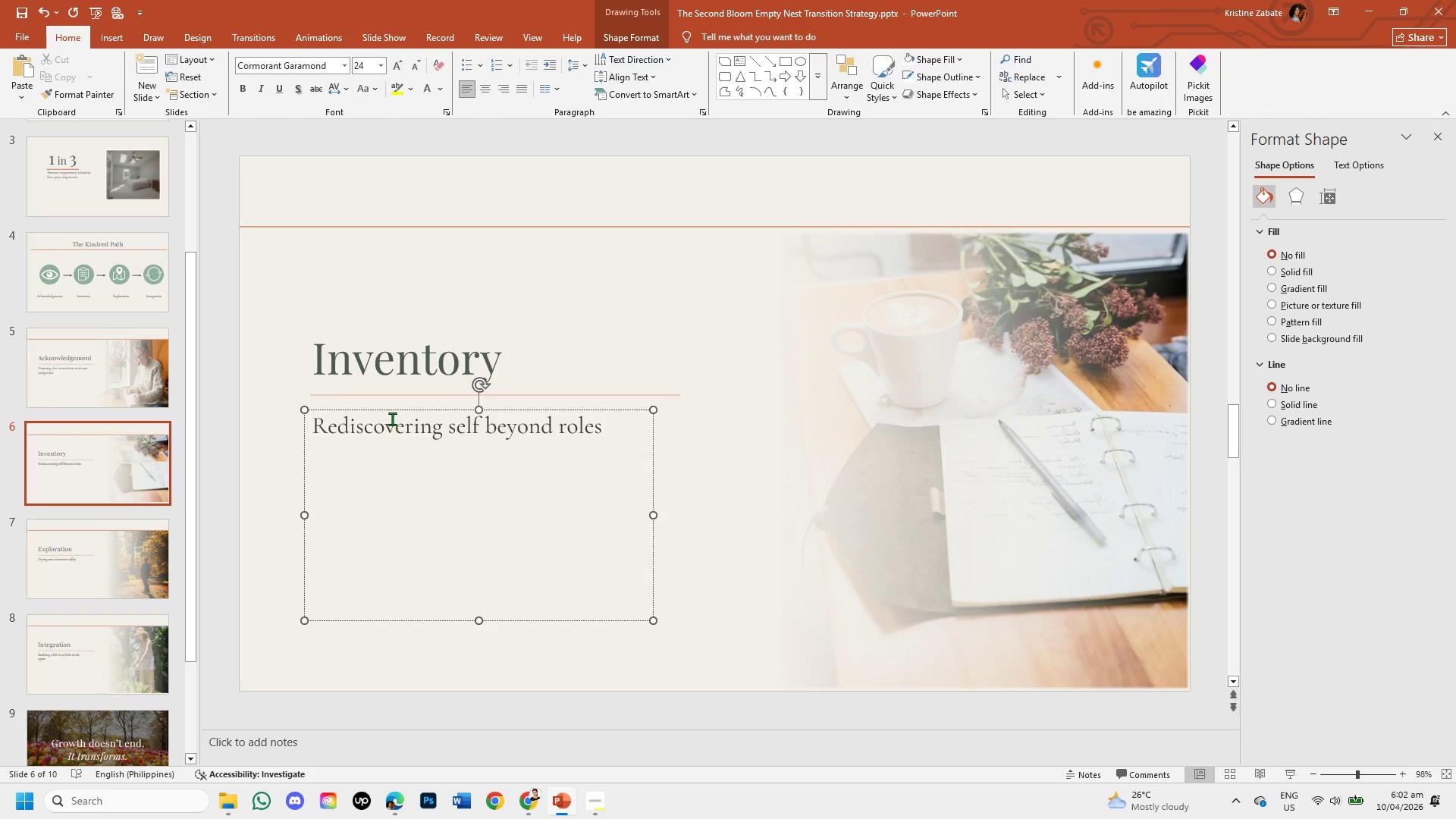 
left_click([394, 408])
 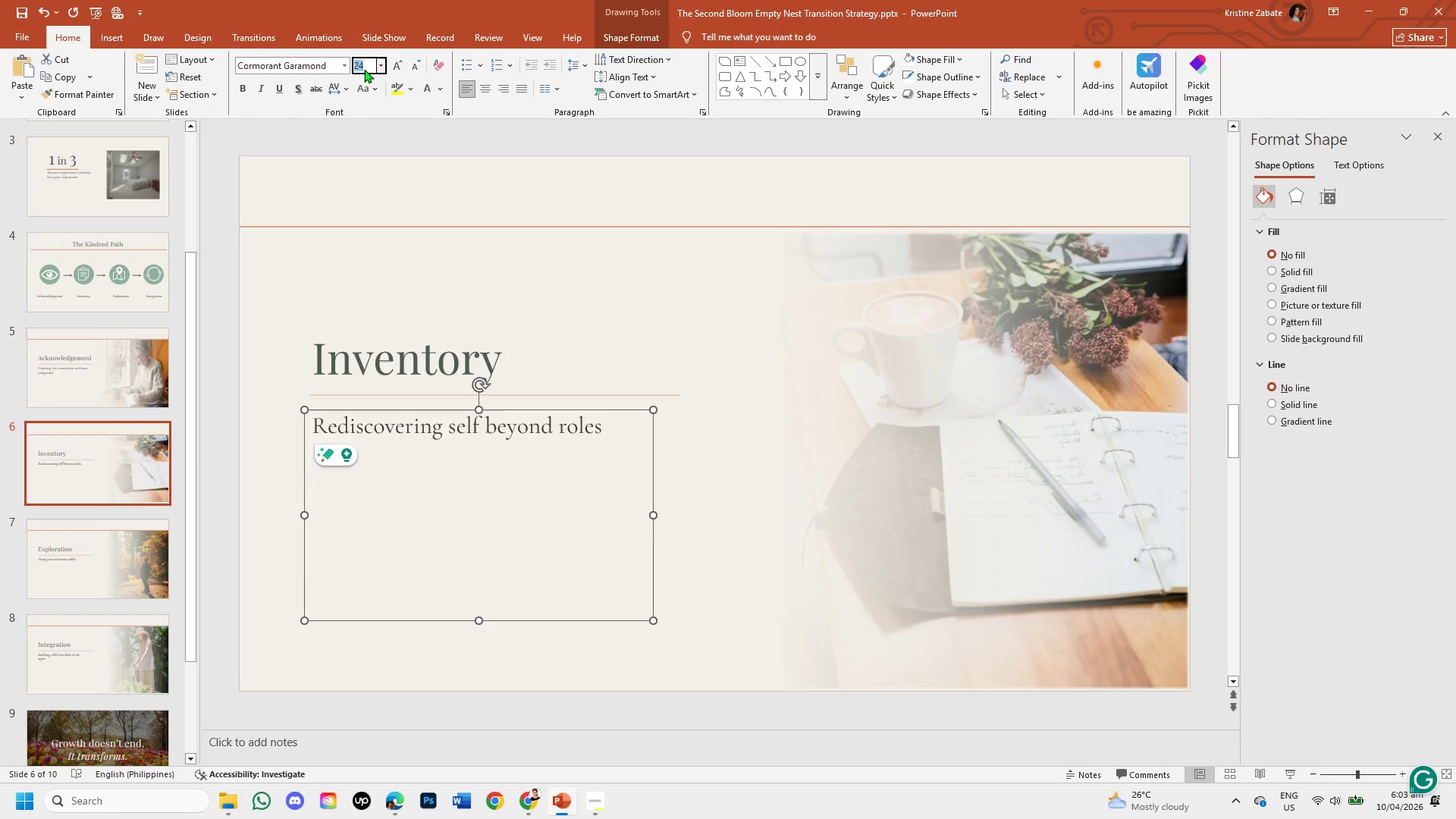 
double_click([364, 69])
 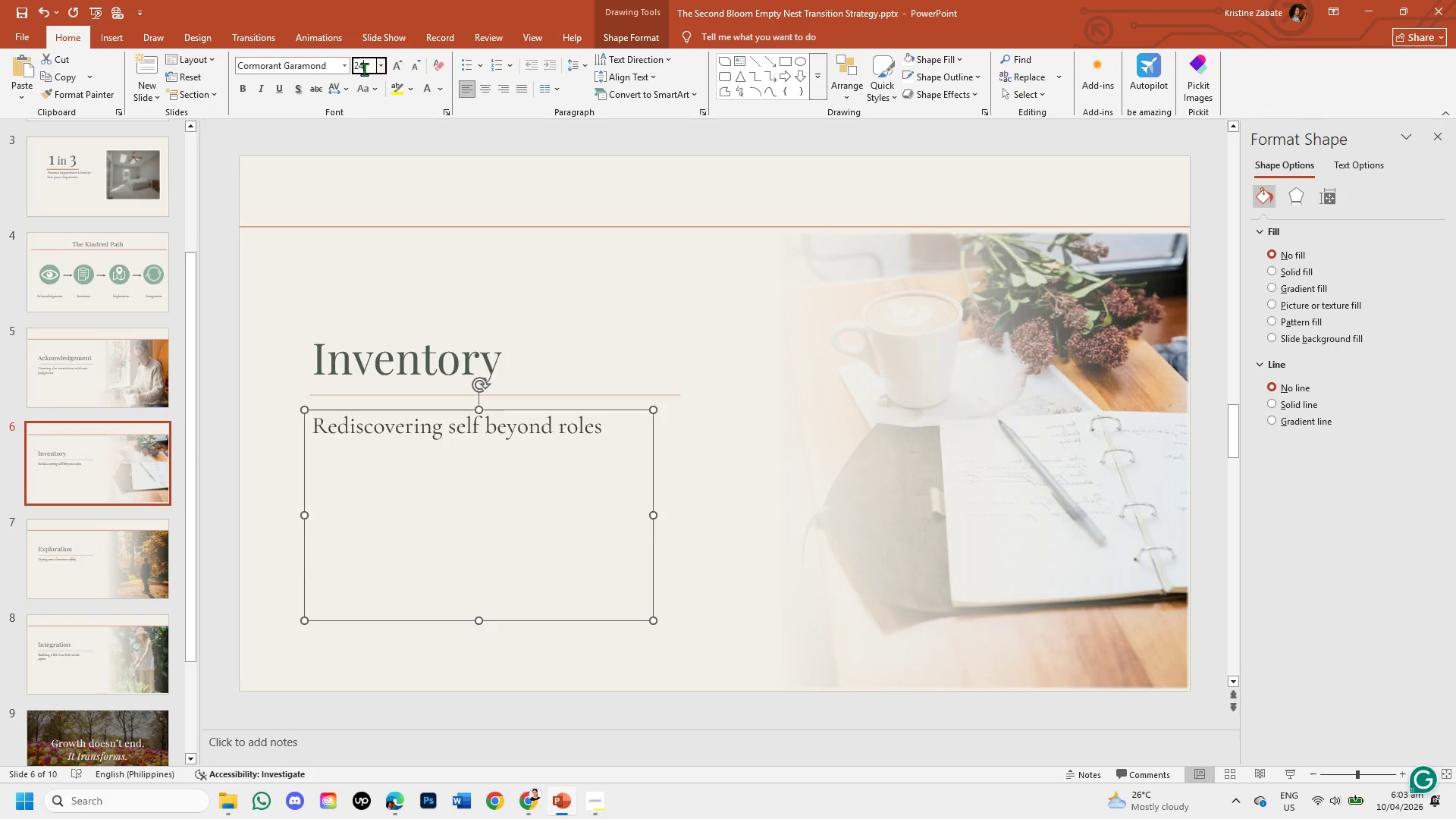 
key(Backspace)
 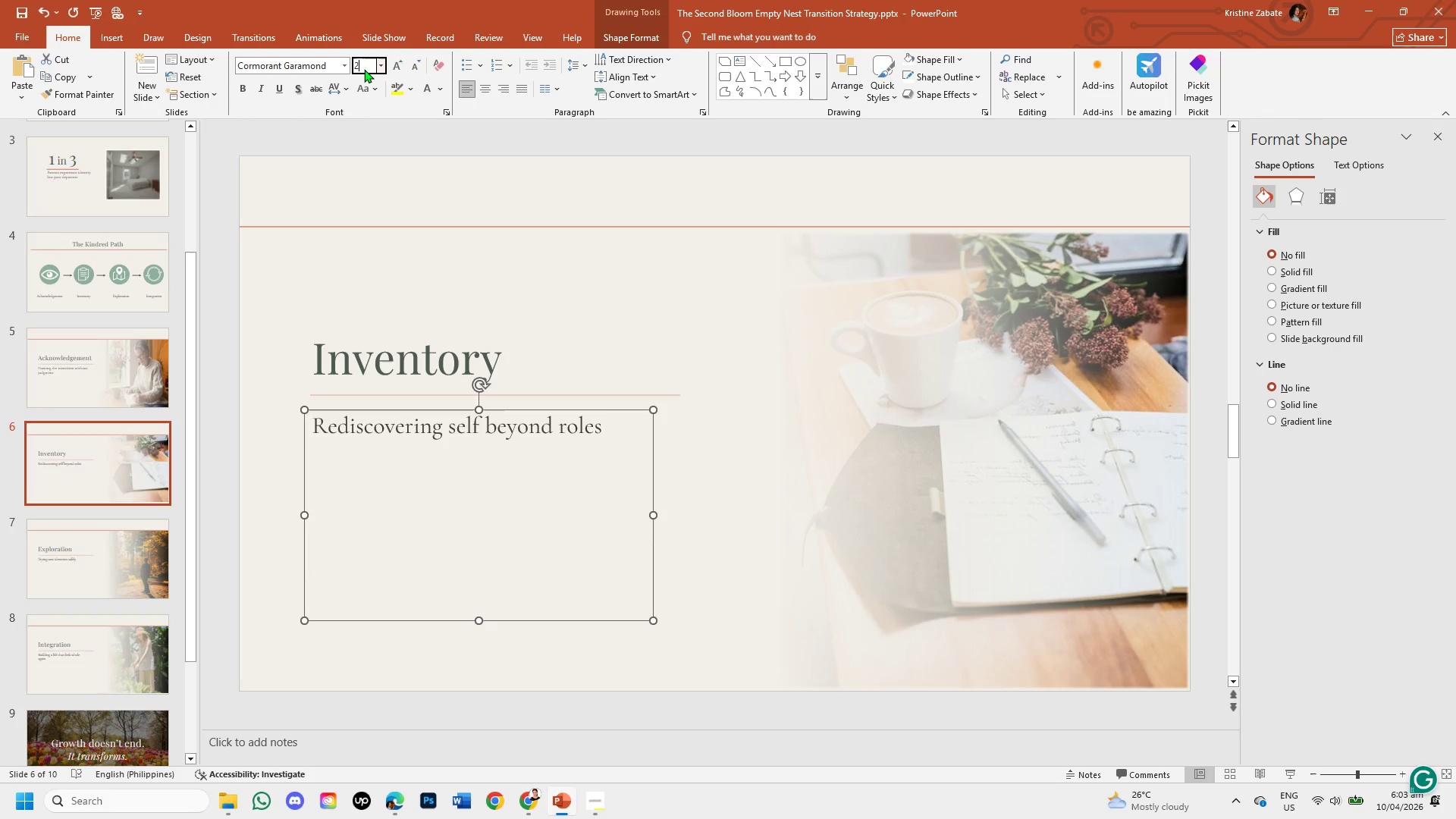 
key(Numpad8)
 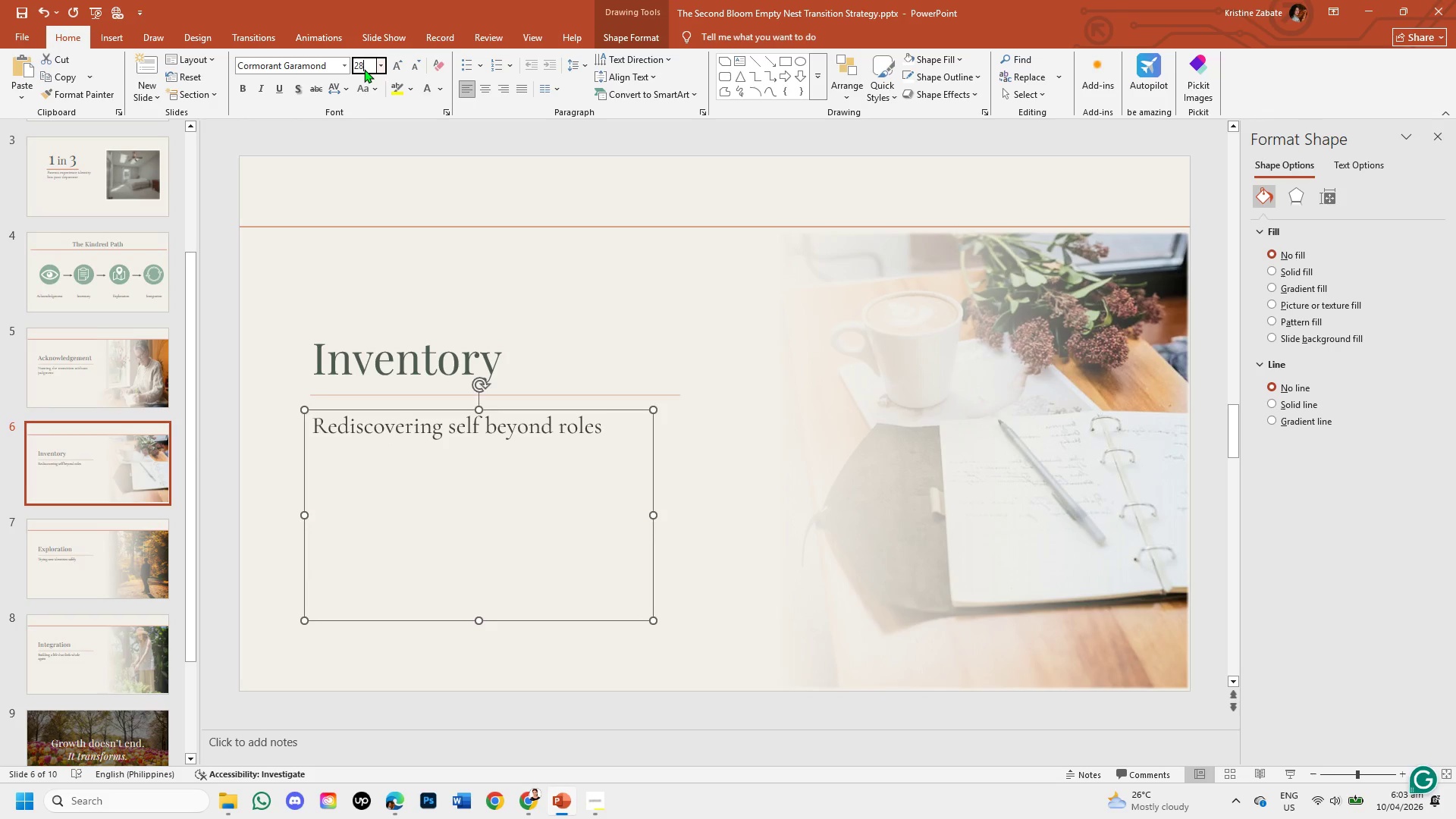 
key(Enter)
 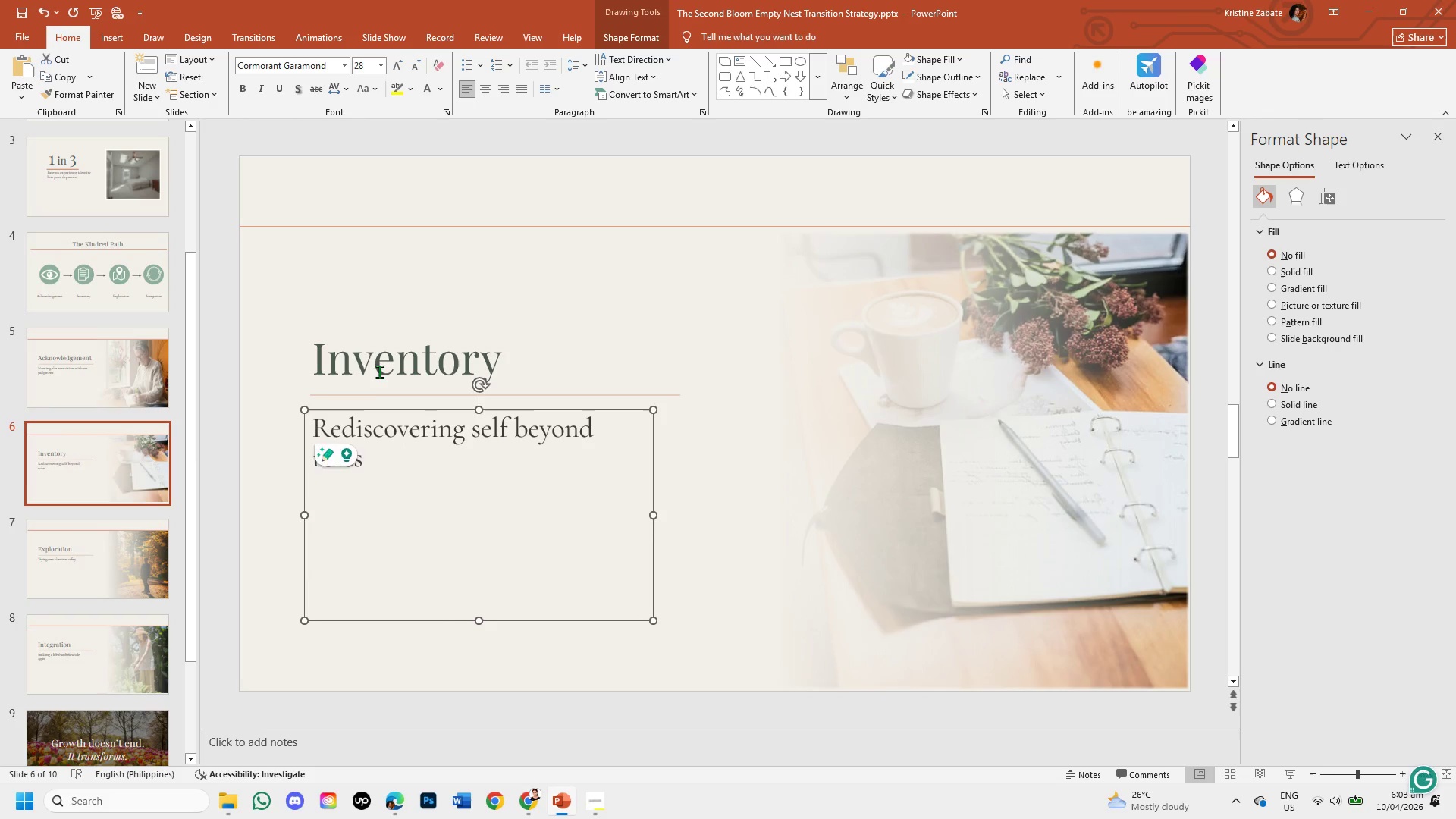 
left_click([253, 375])
 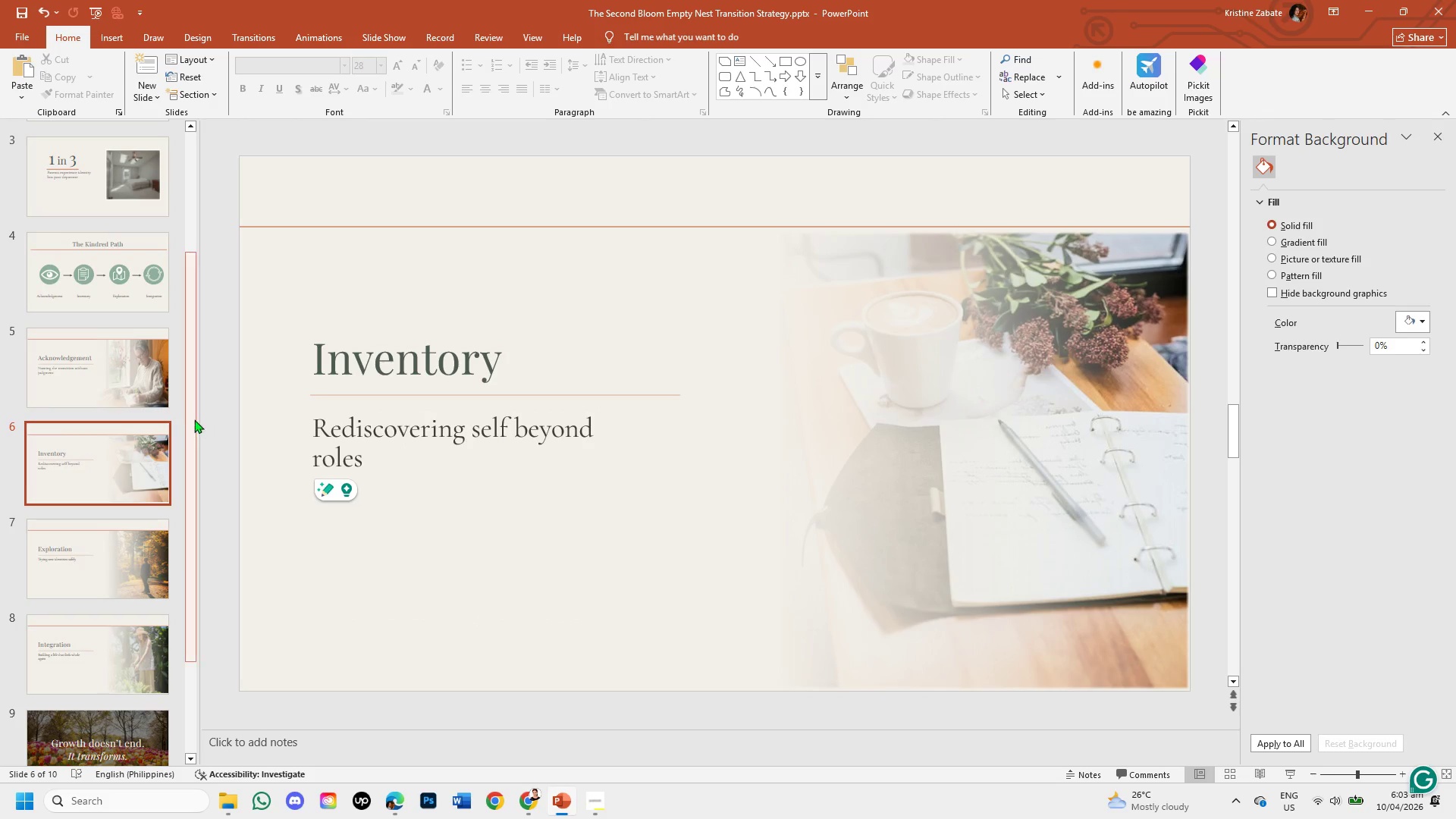 
left_click_drag(start_coordinate=[190, 413], to_coordinate=[193, 553])
 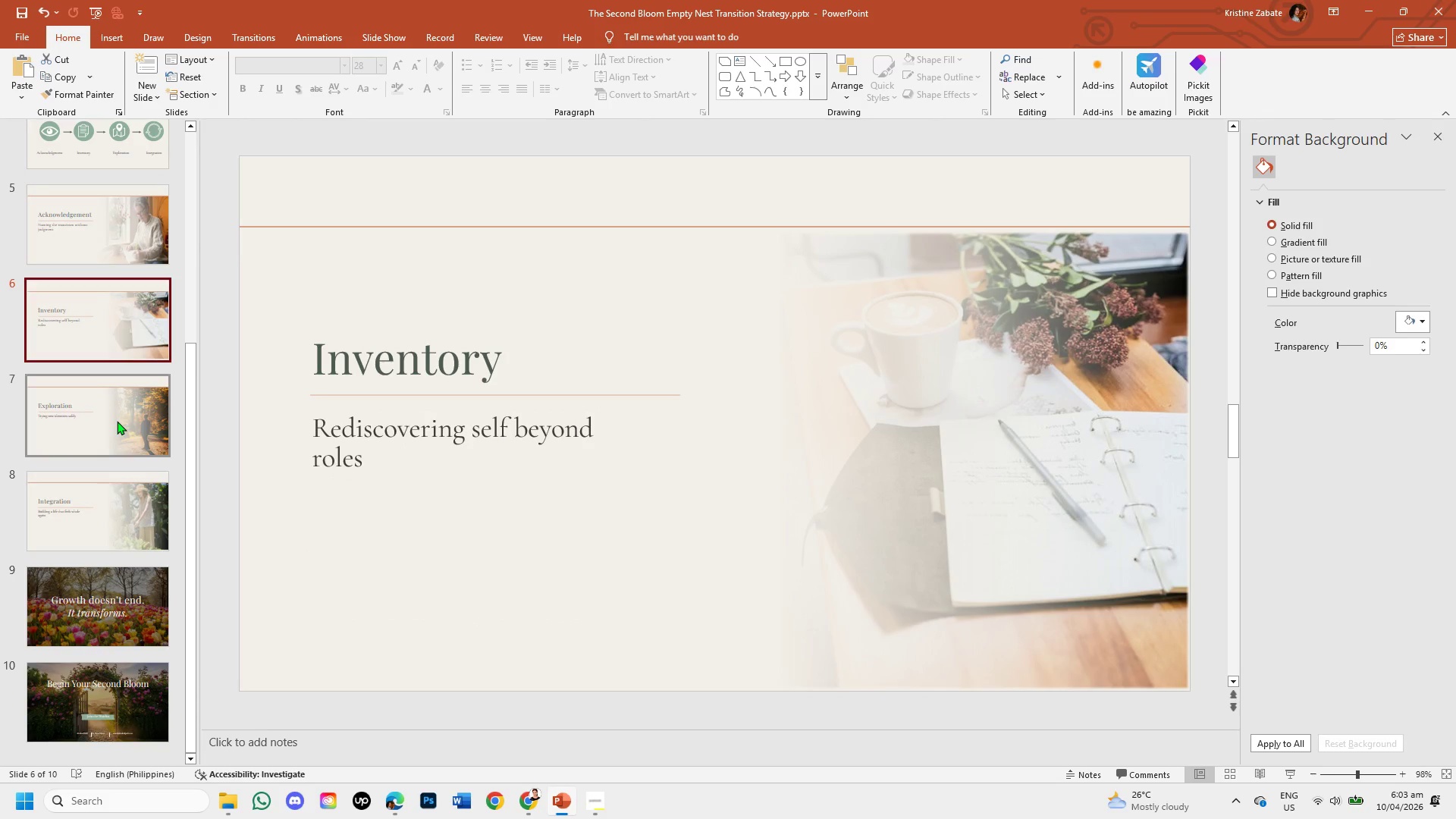 
left_click([117, 421])
 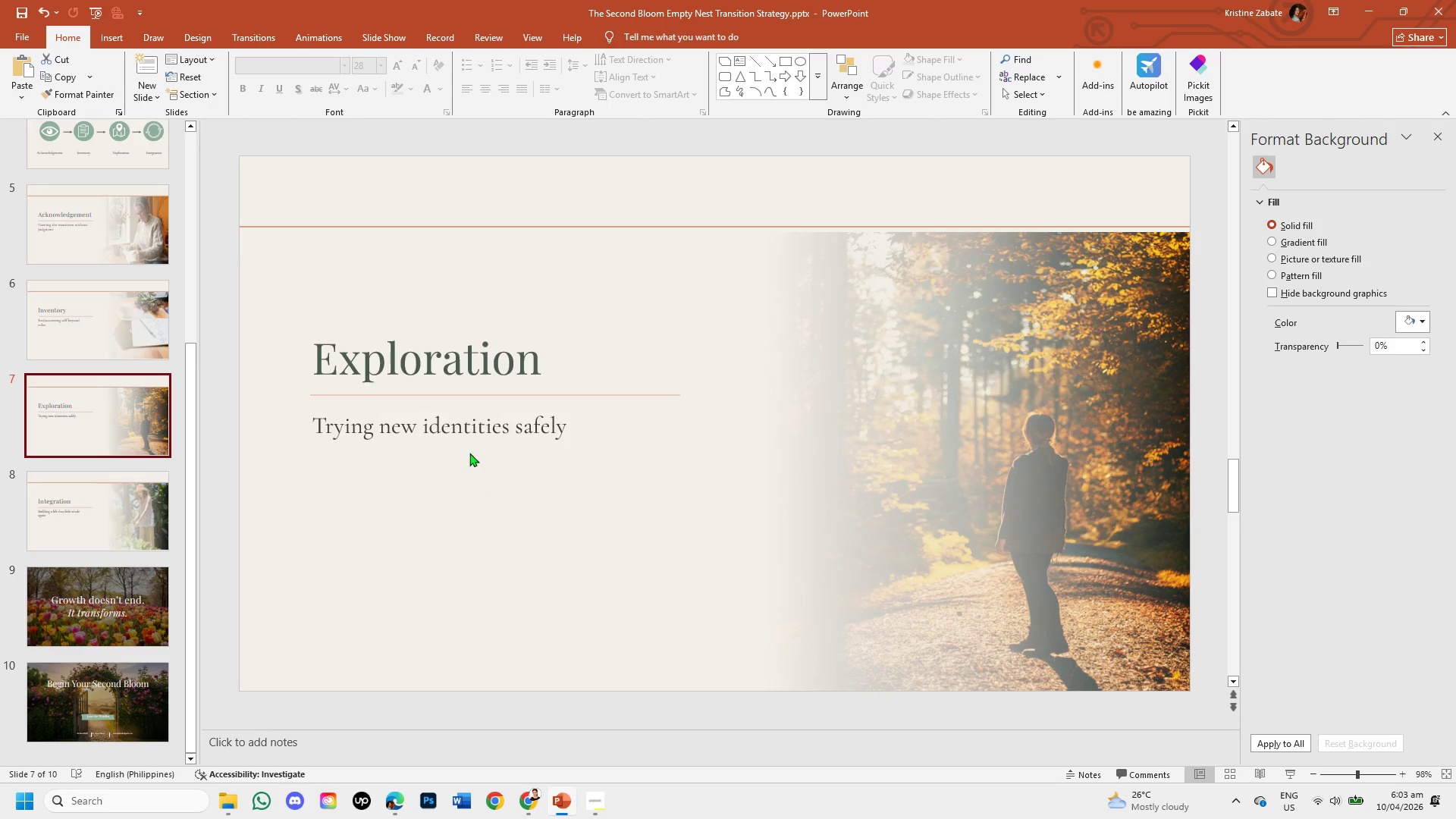 
left_click([463, 425])
 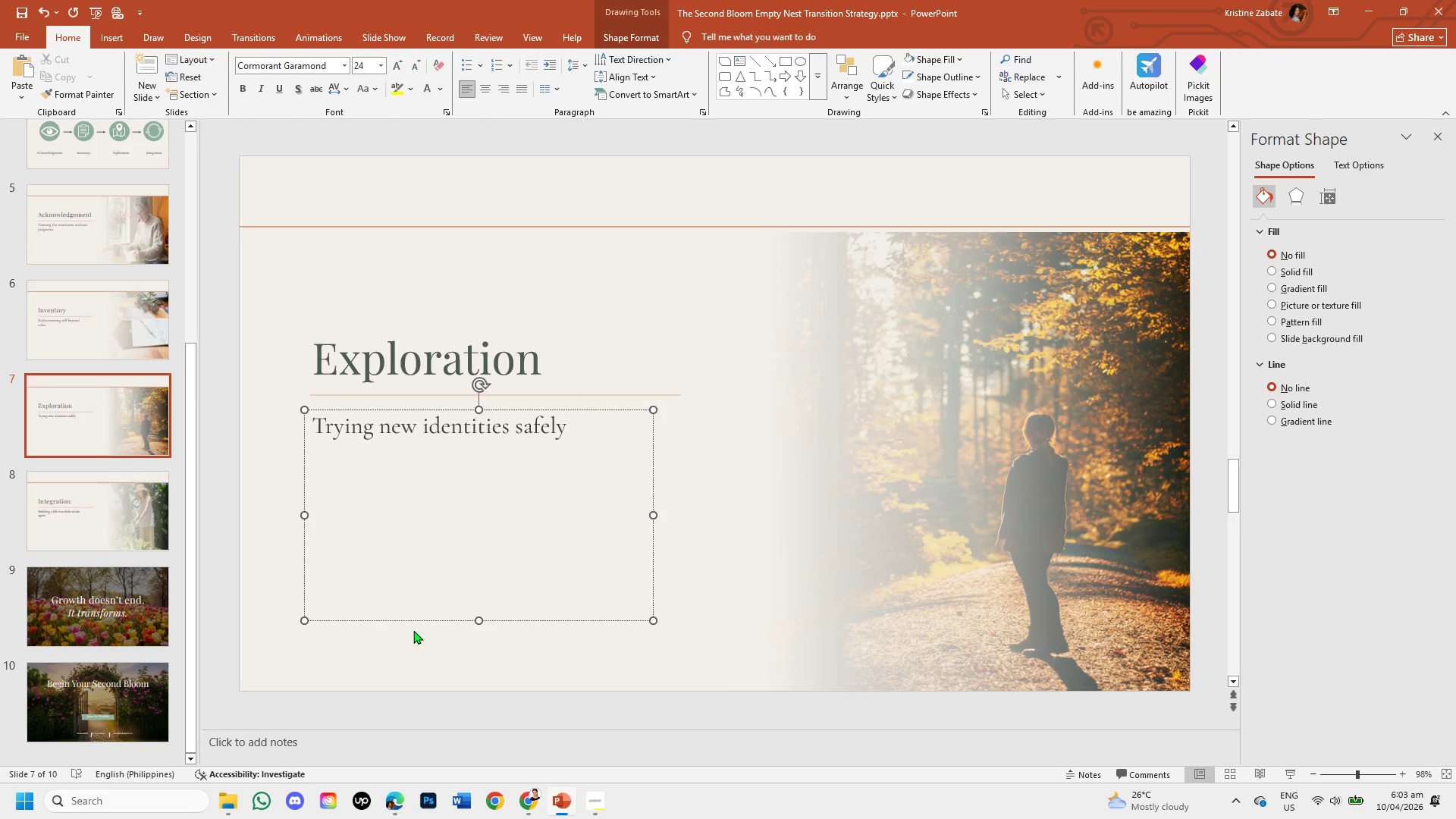 
left_click([413, 617])
 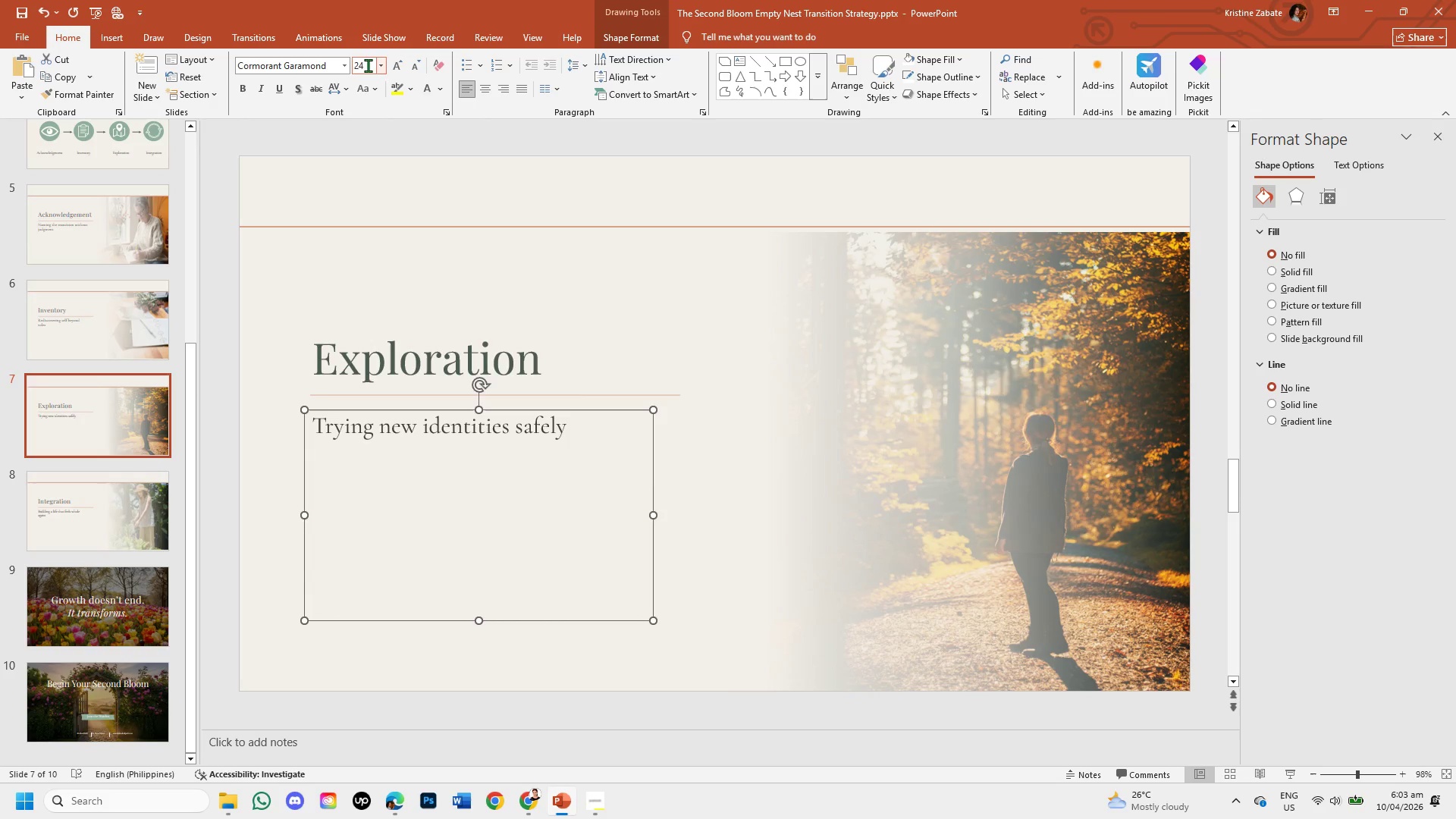 
double_click([368, 65])
 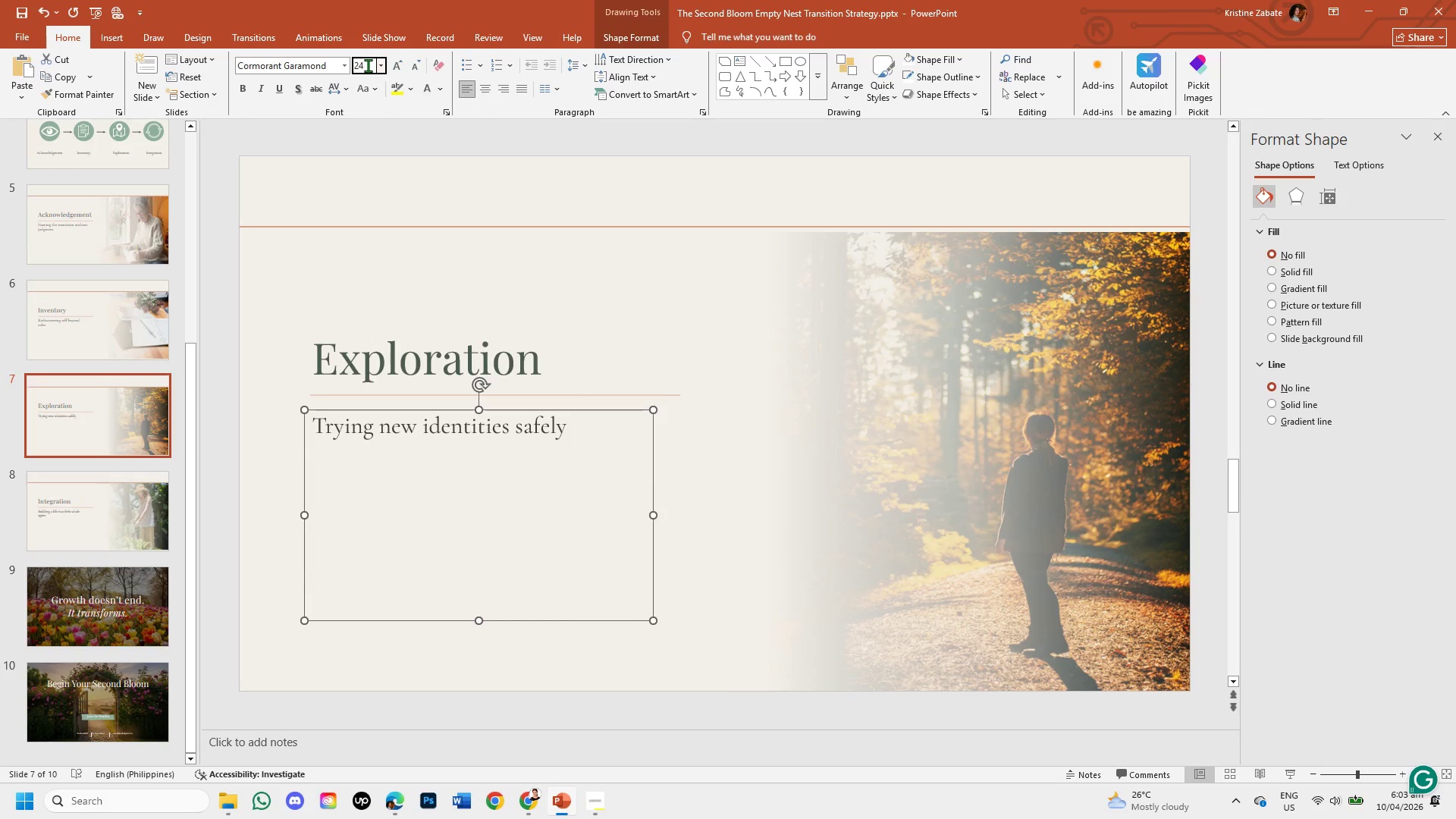 
key(Backspace)
 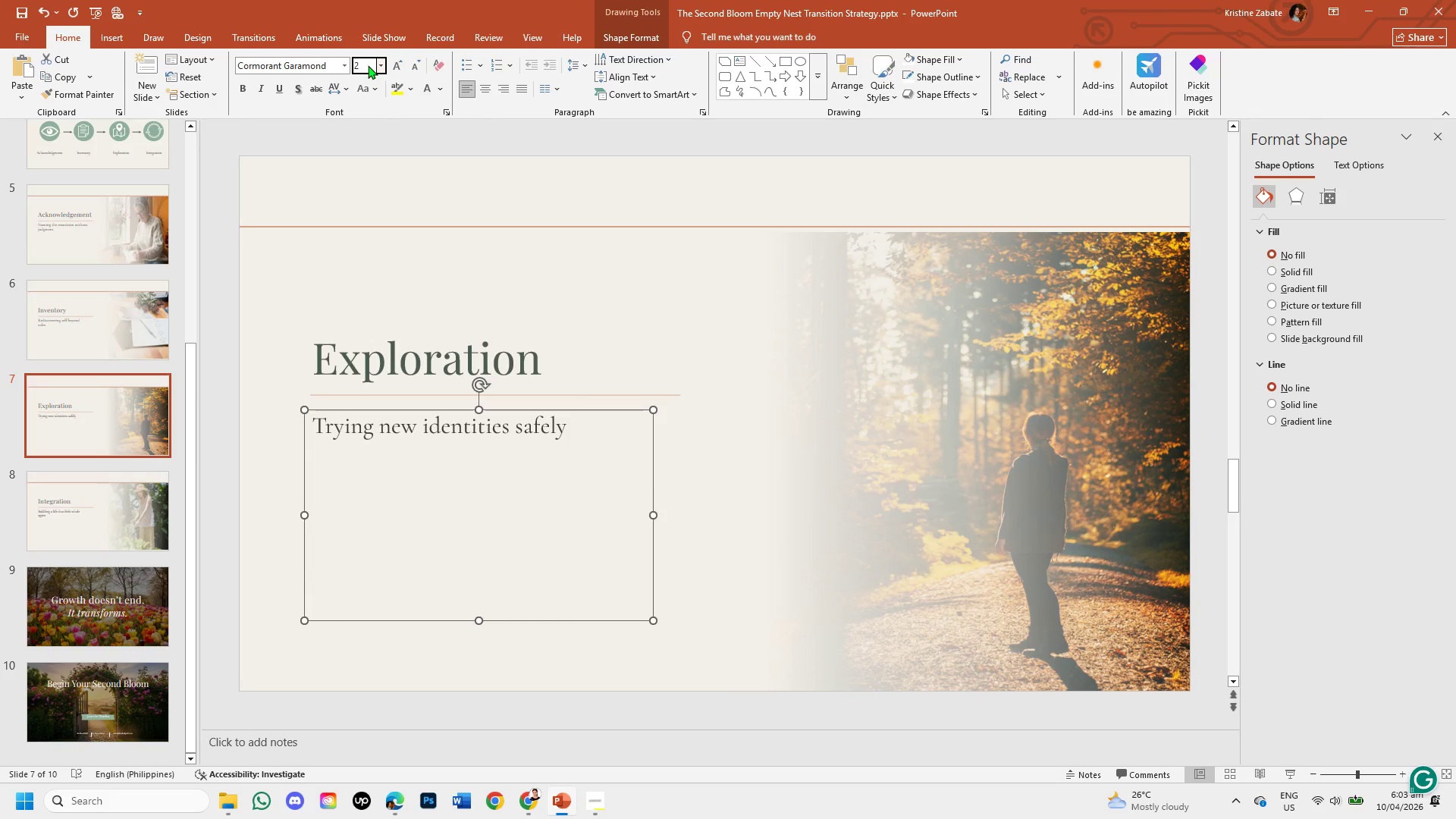 
key(Numpad8)
 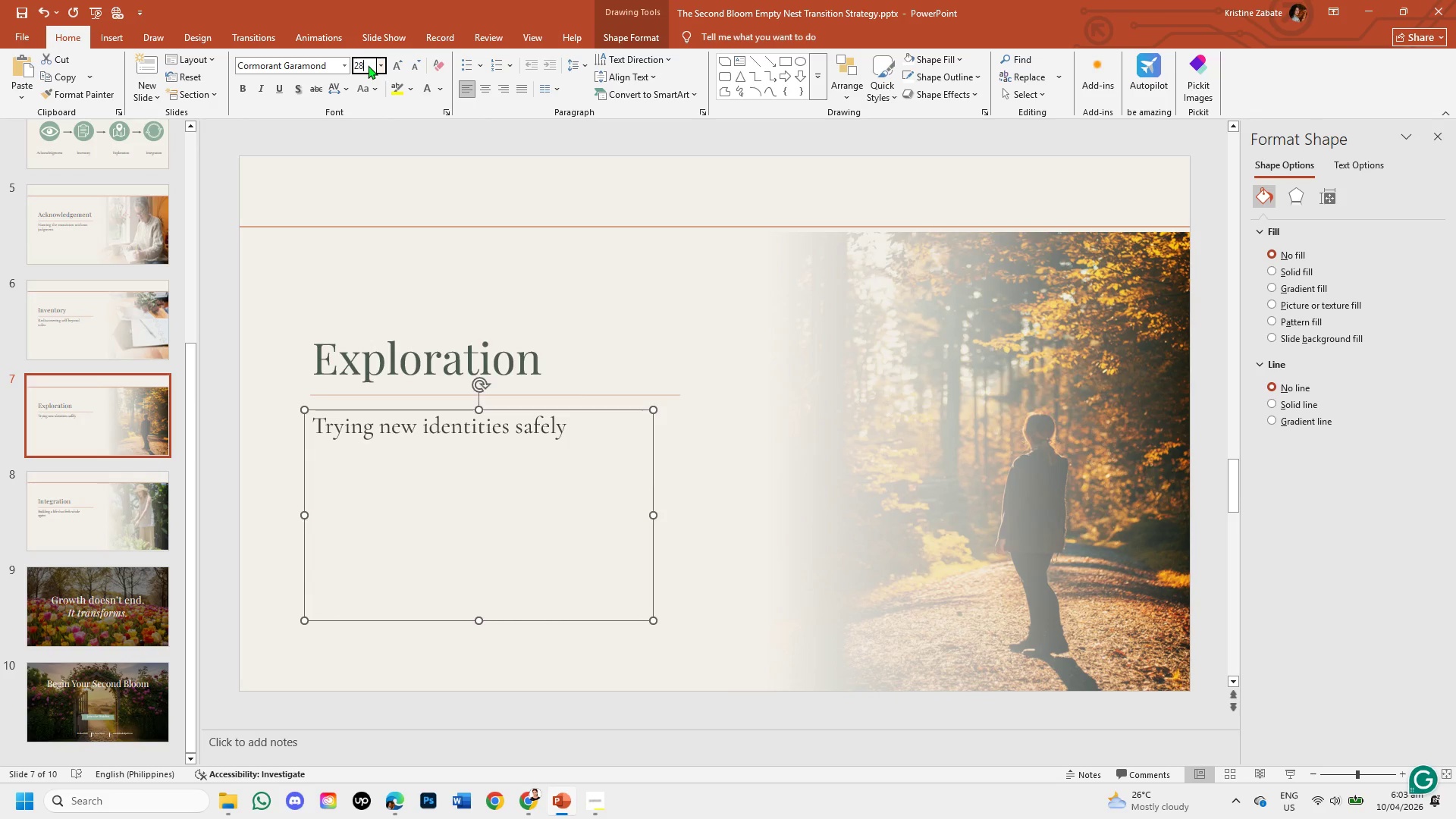 
key(Enter)
 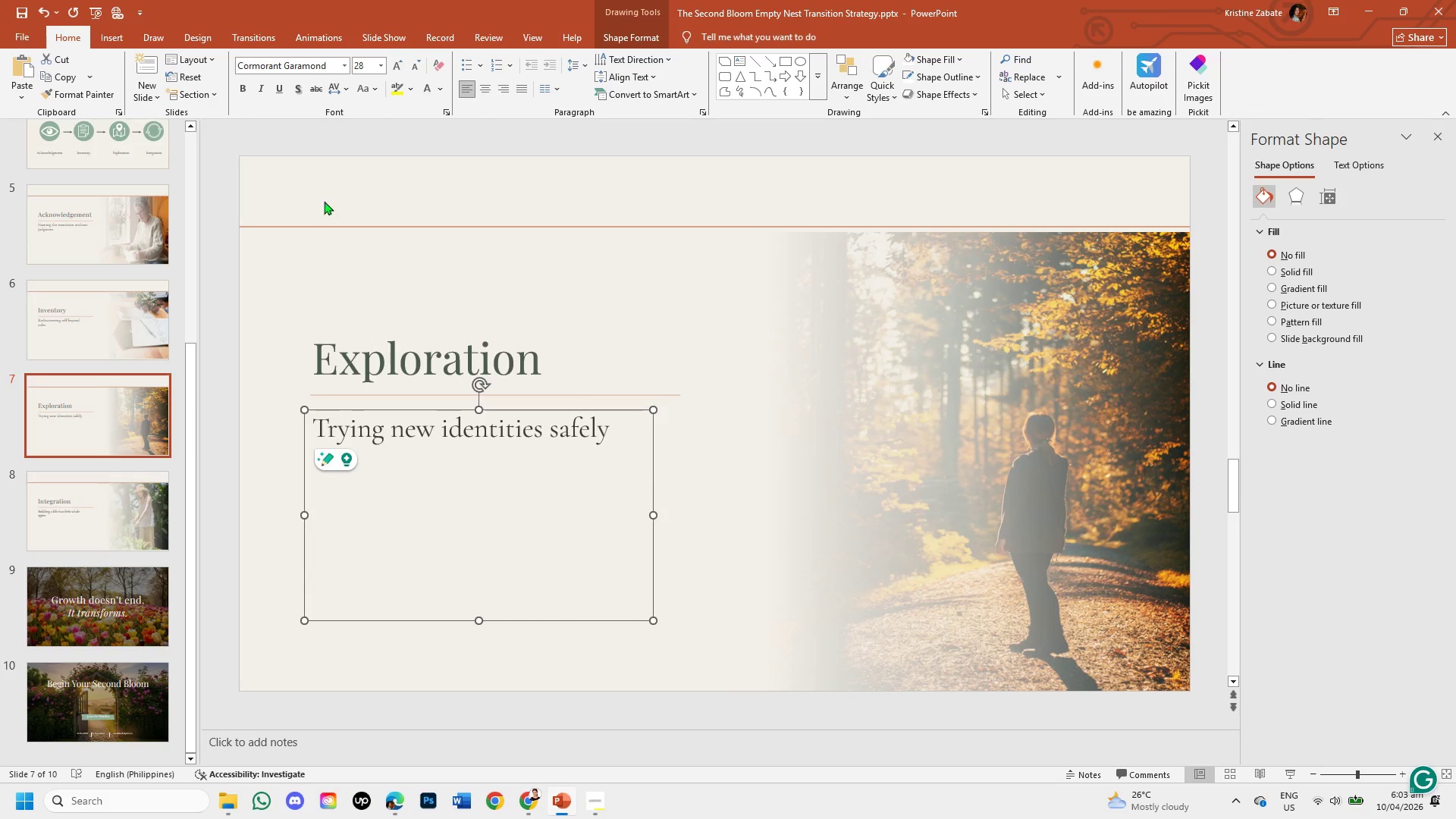 
left_click([312, 294])
 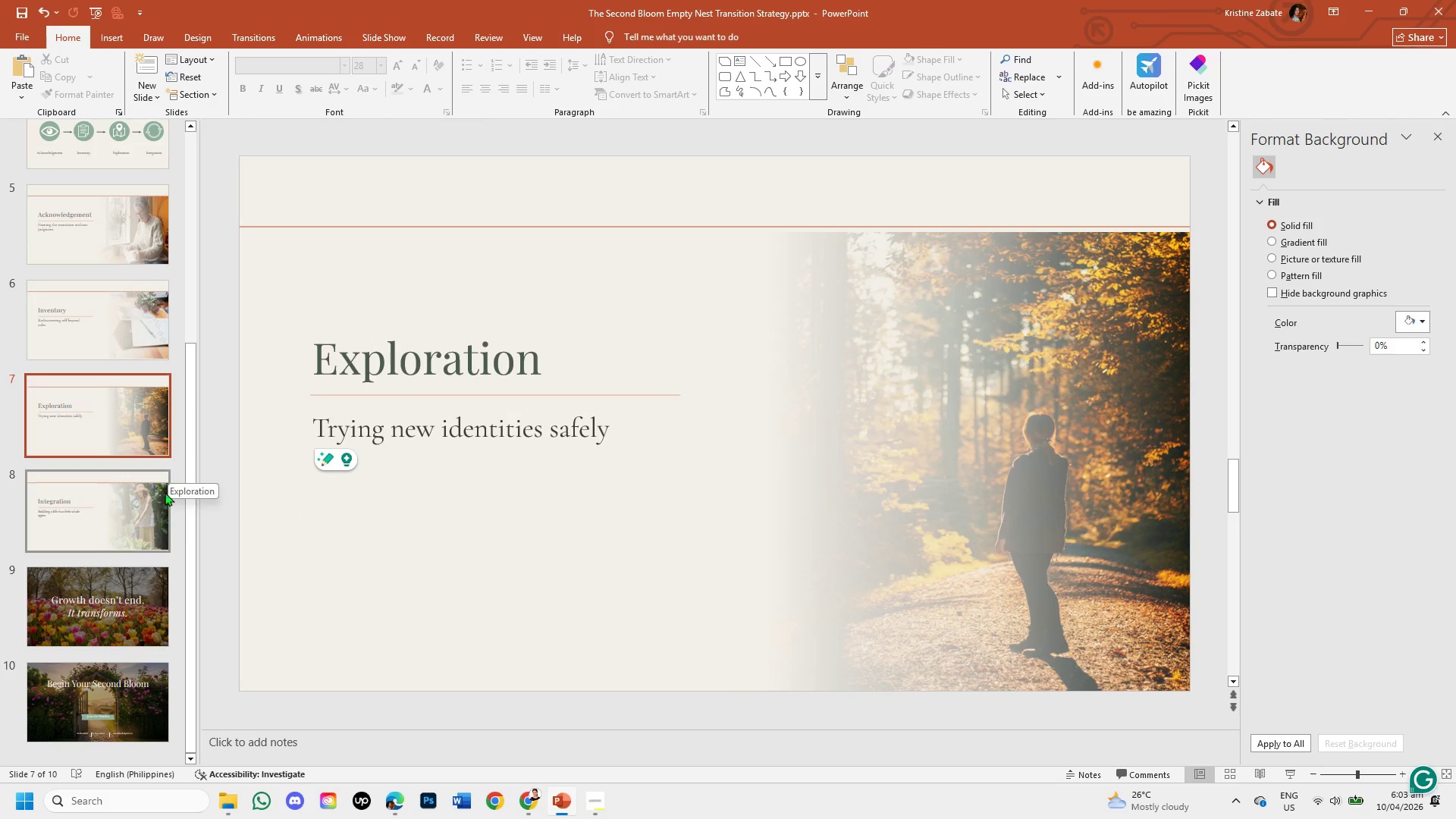 
left_click([146, 494])
 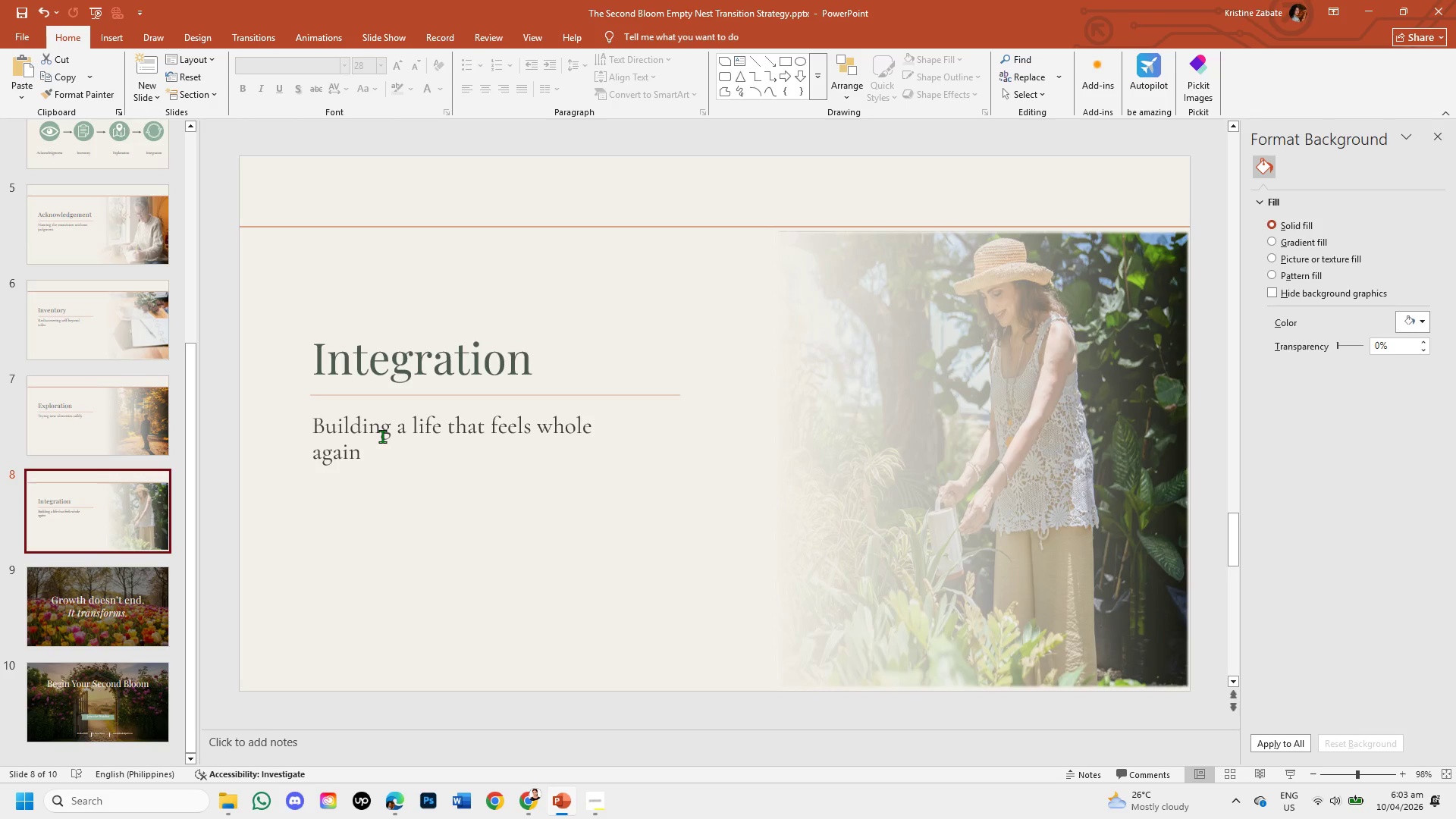 
left_click([382, 436])
 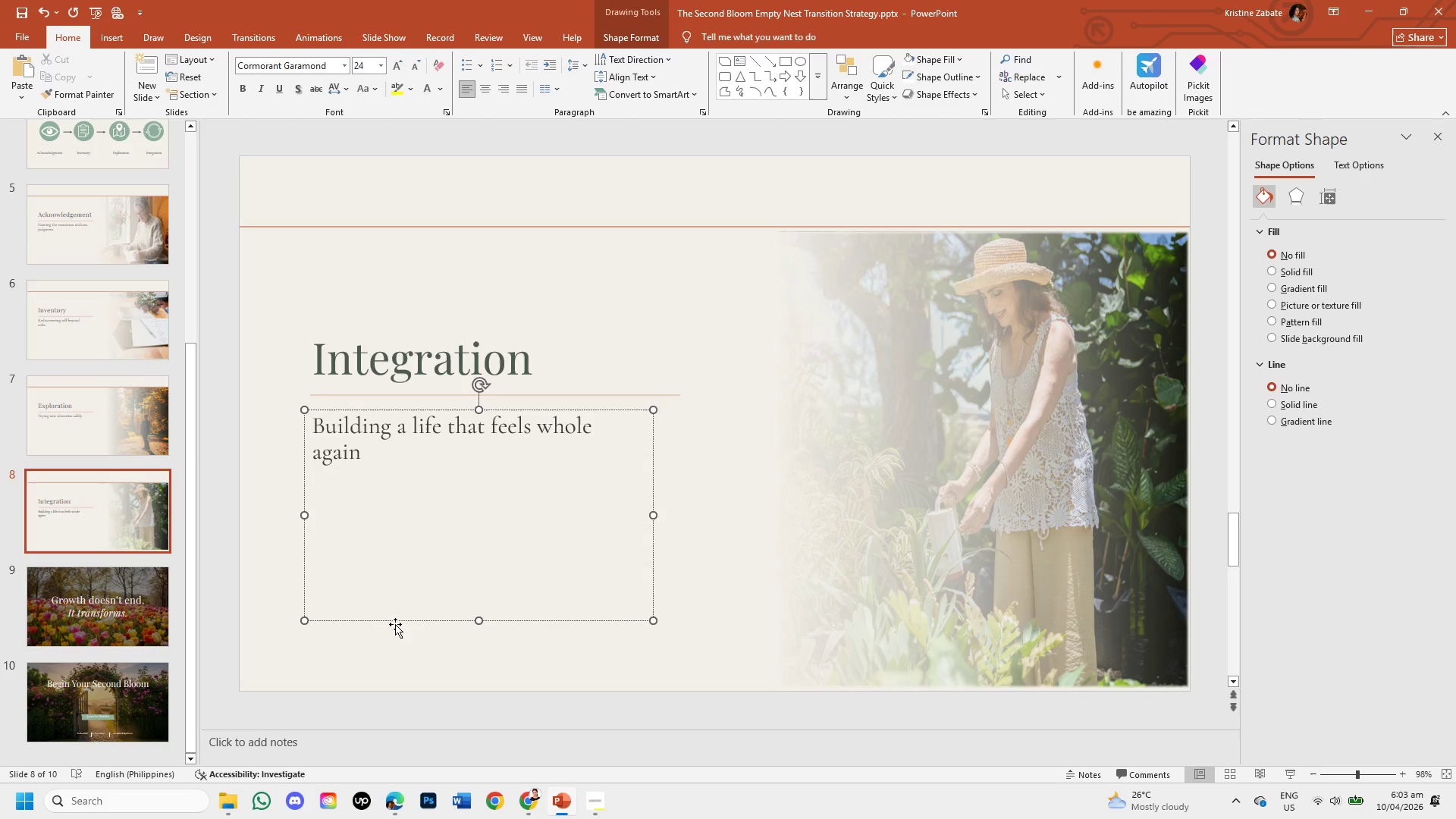 
left_click([395, 618])
 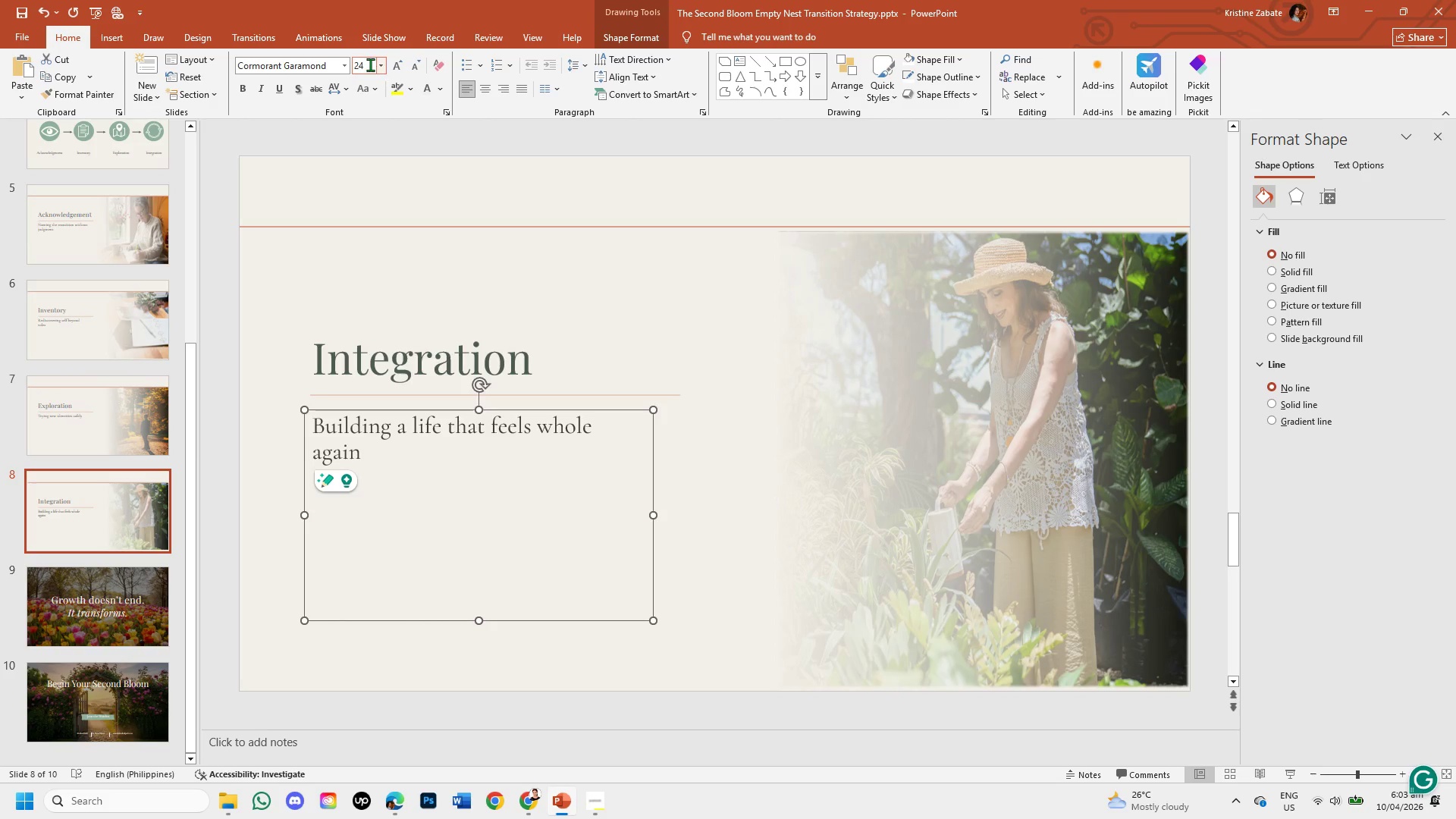 
double_click([367, 63])
 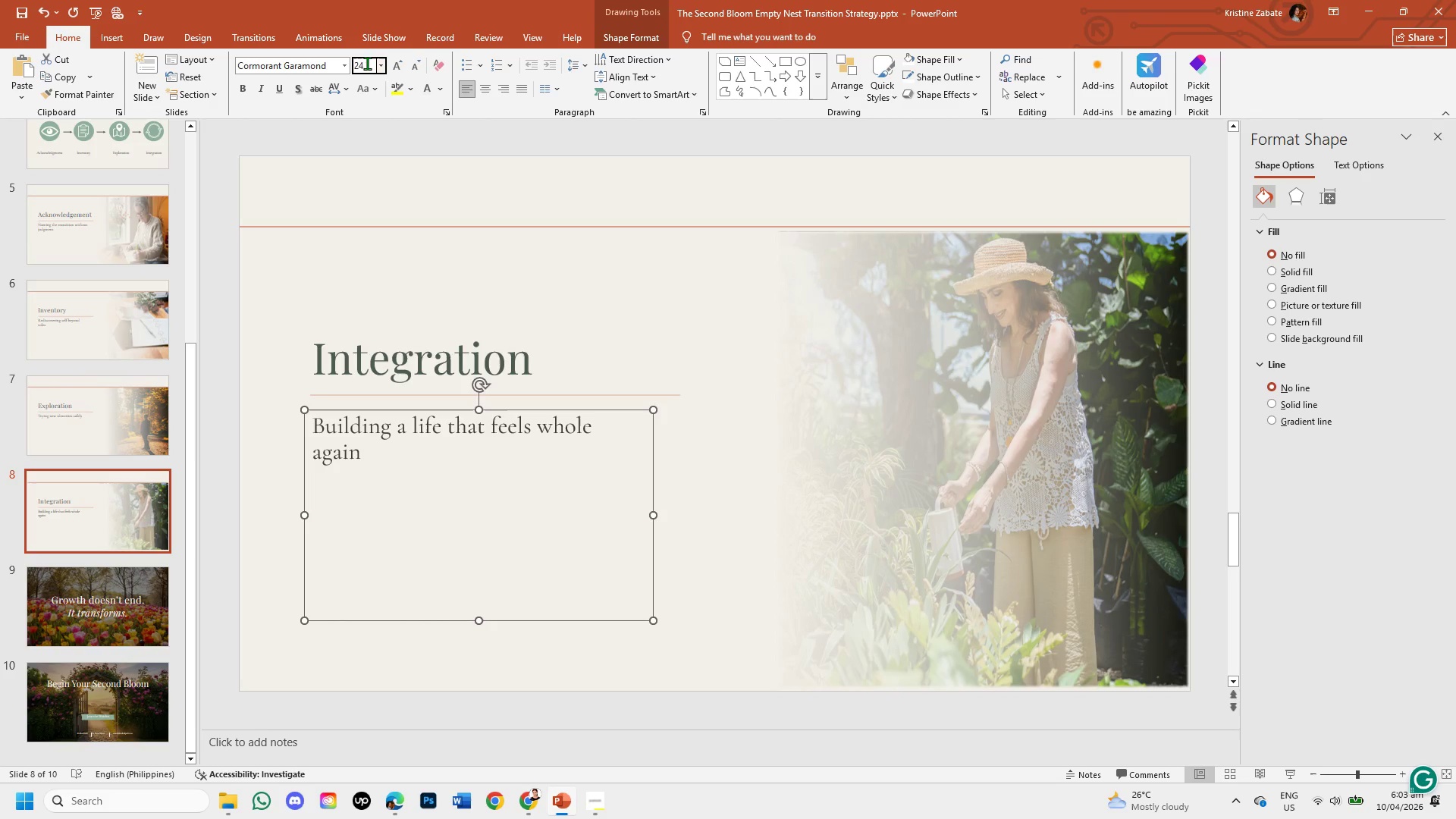 
key(Backspace)
 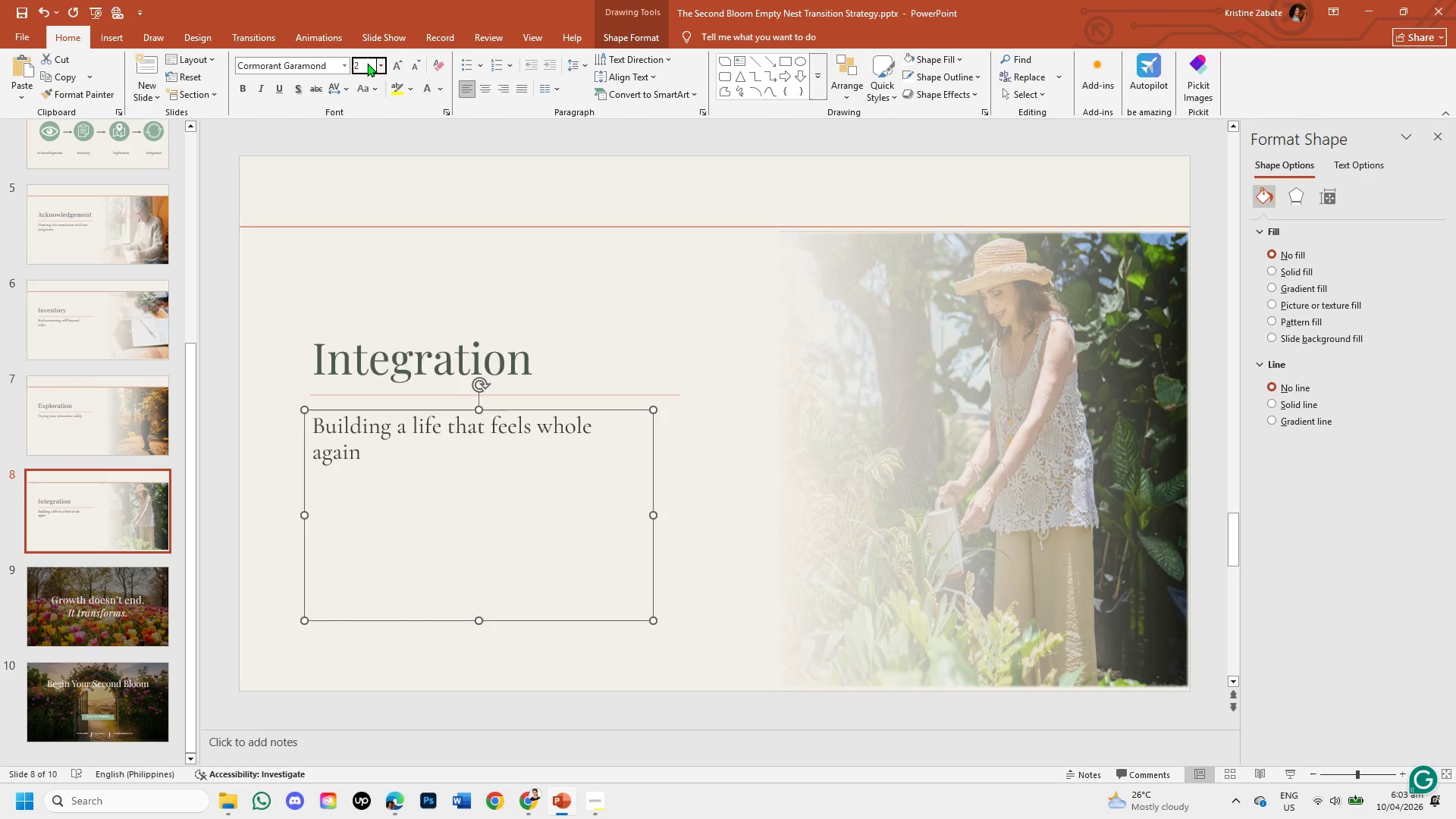 
key(Numpad8)
 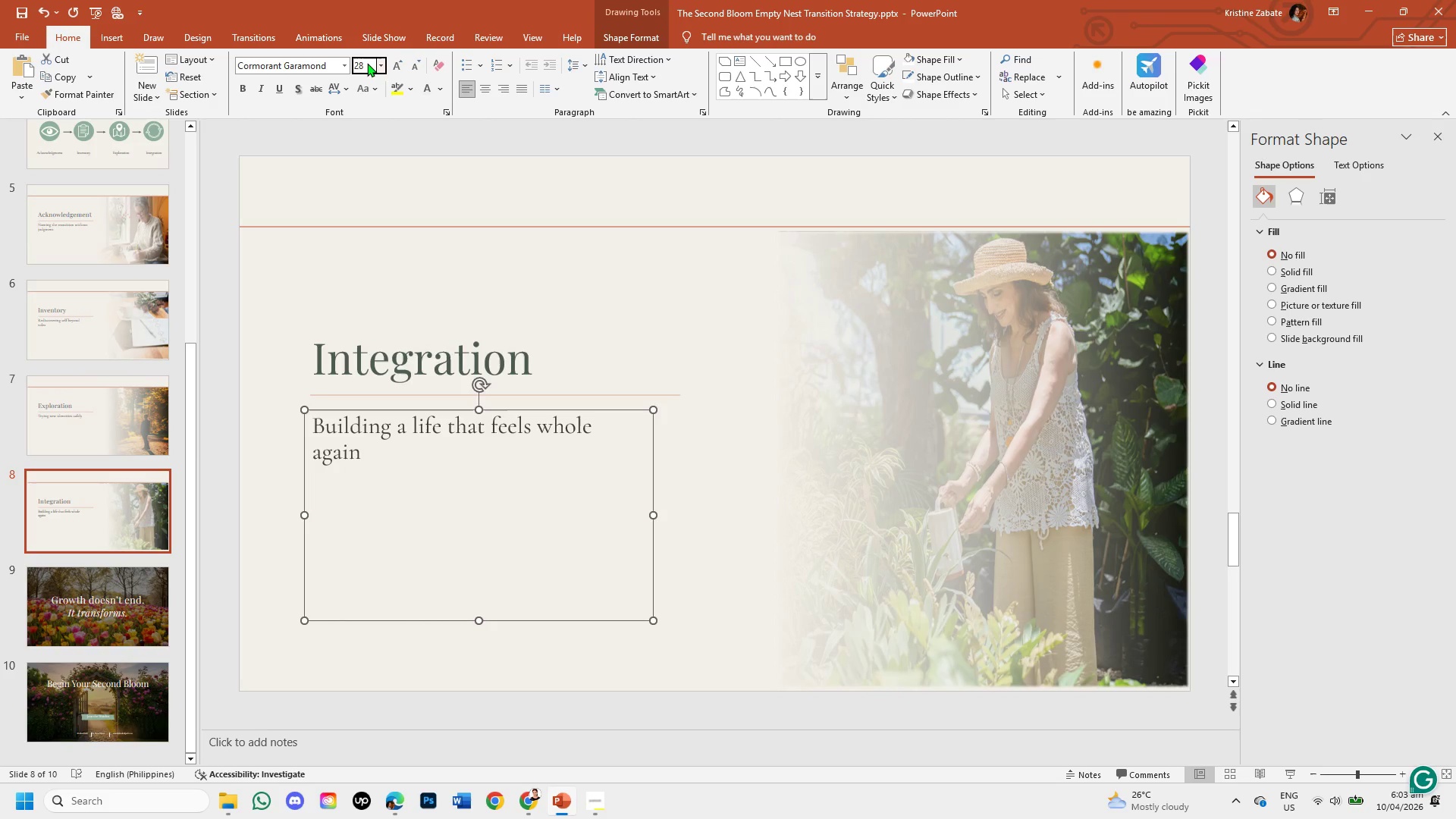 
key(Enter)
 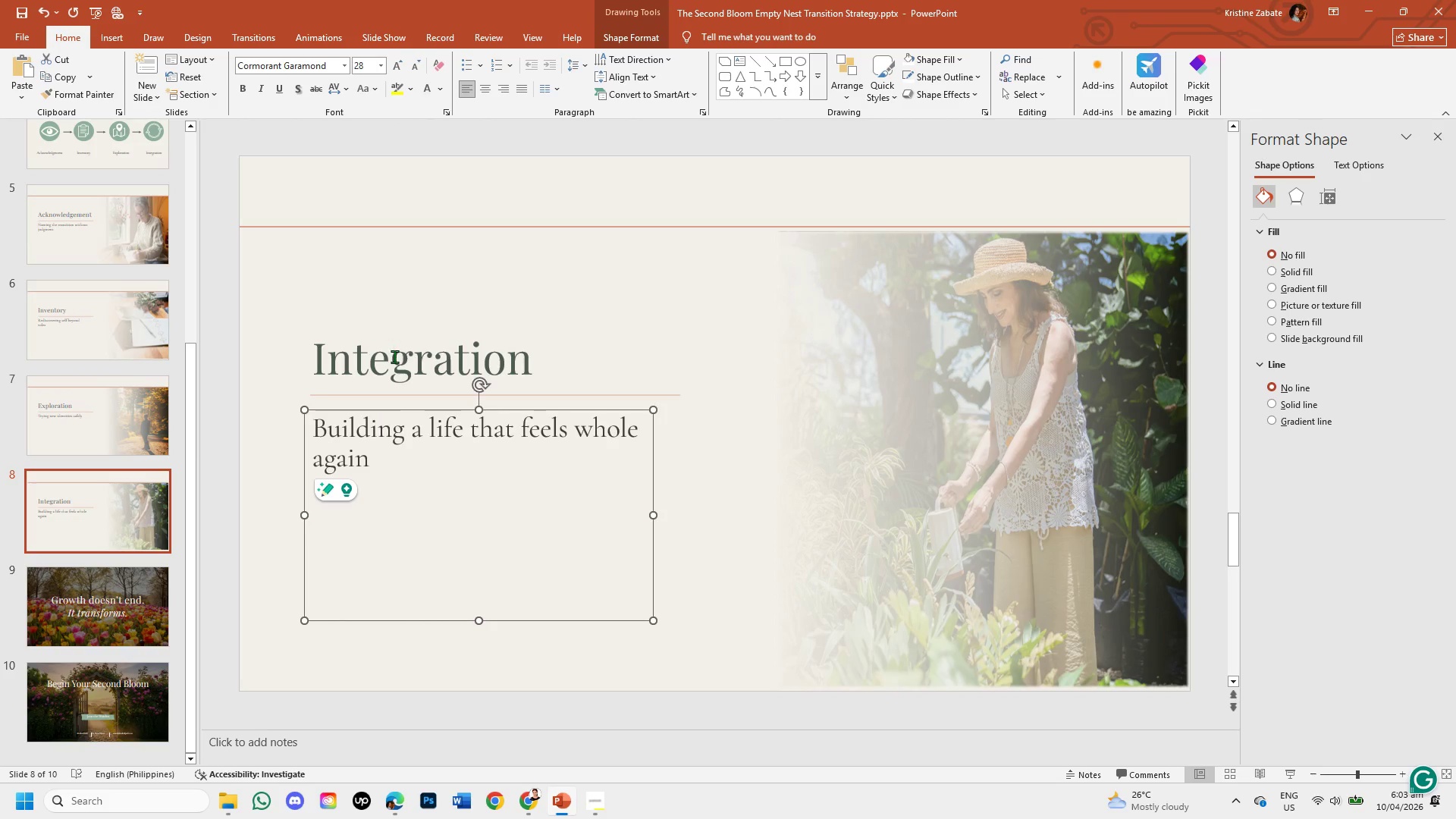 
left_click([385, 317])
 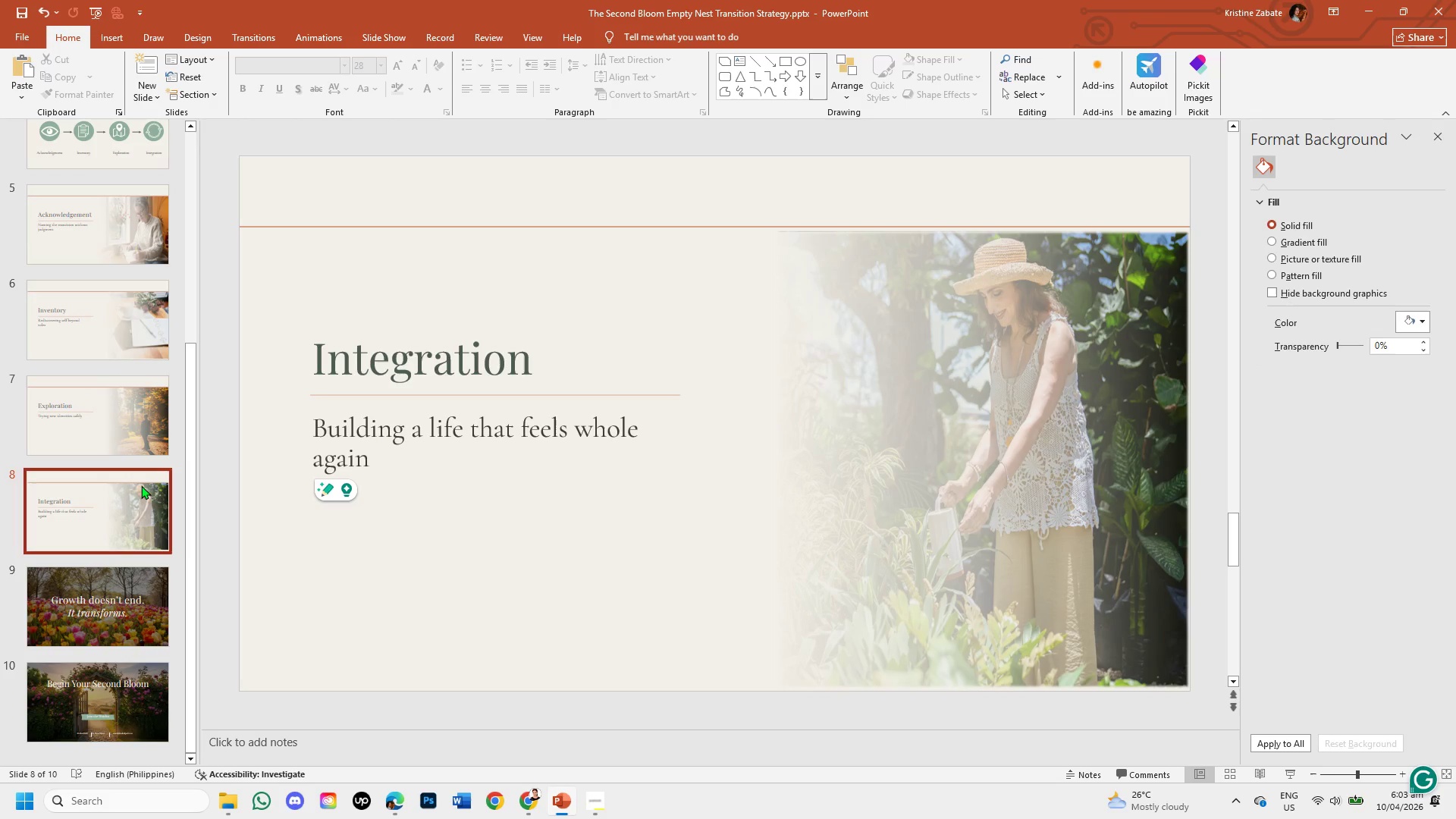 
left_click([124, 584])
 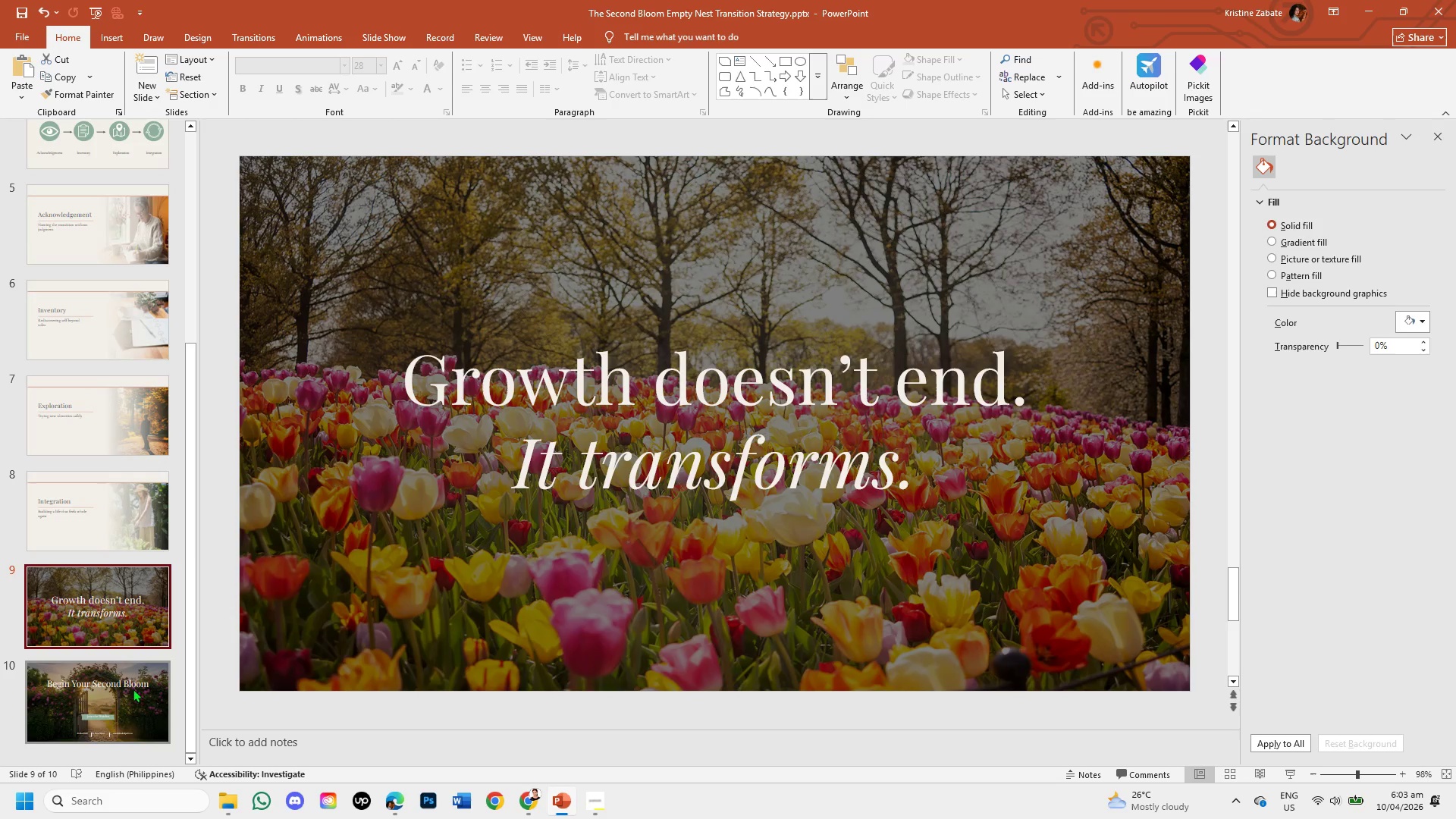 
left_click([127, 689])
 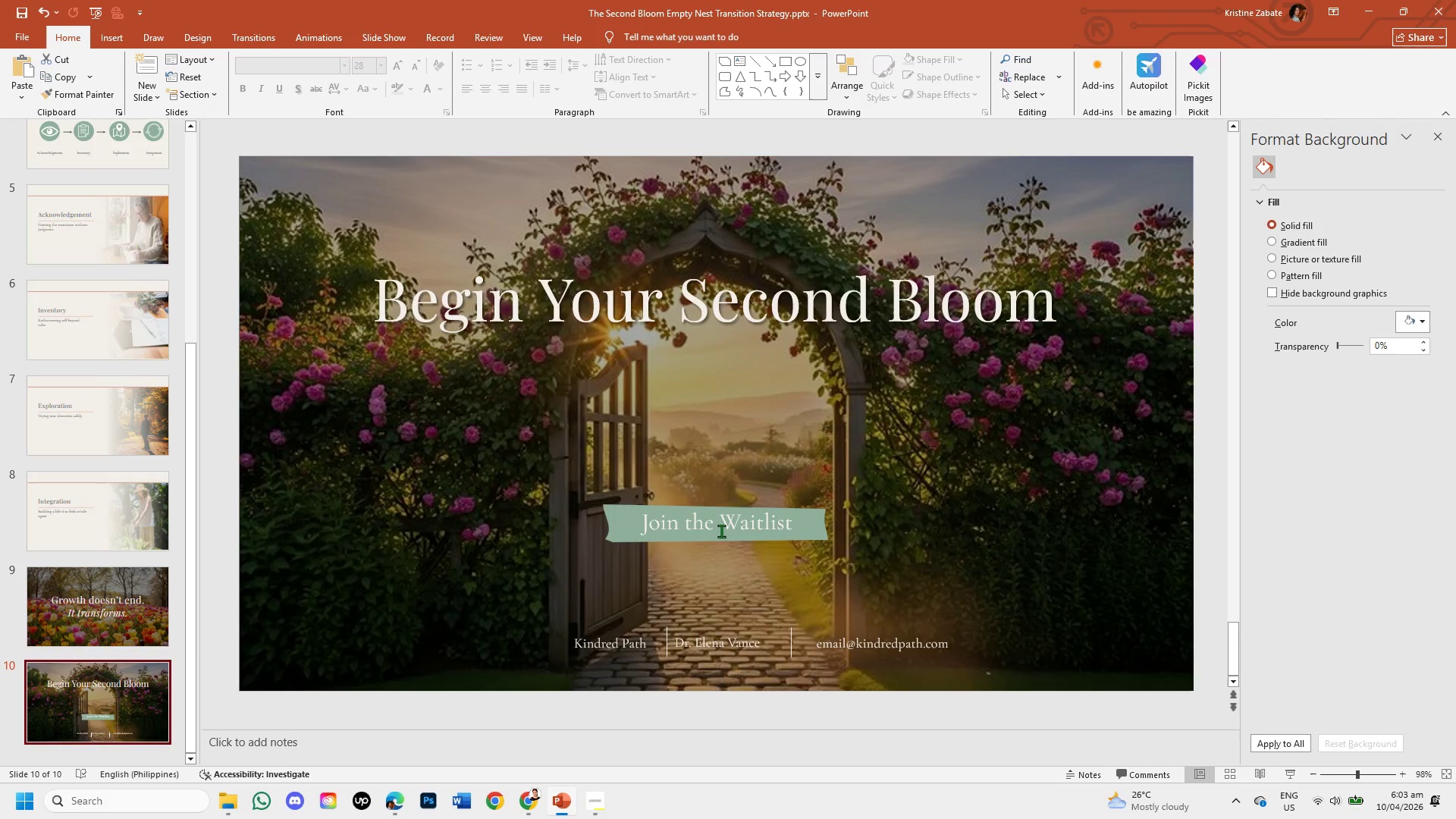 
left_click([721, 531])
 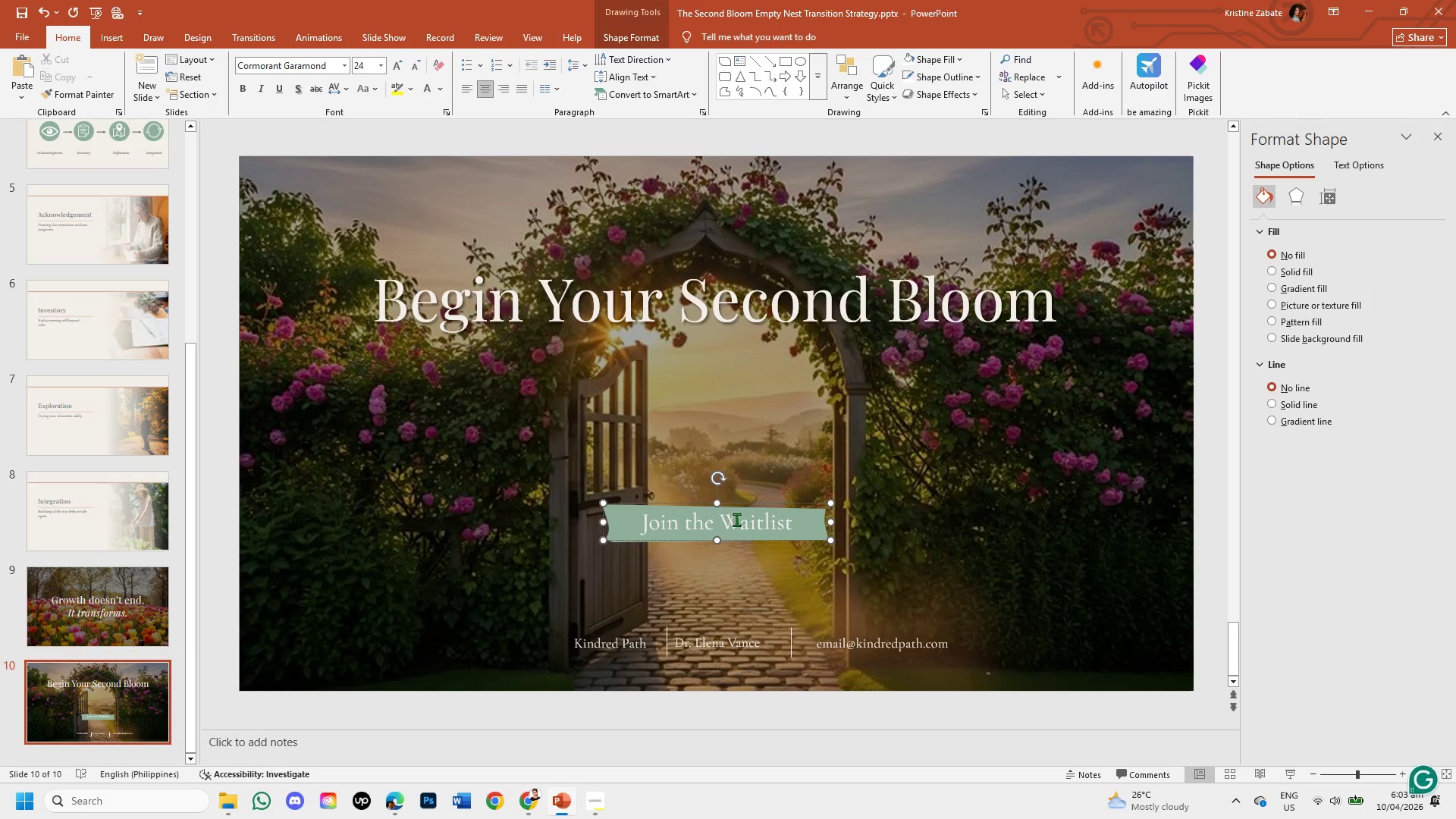 
left_click([739, 516])
 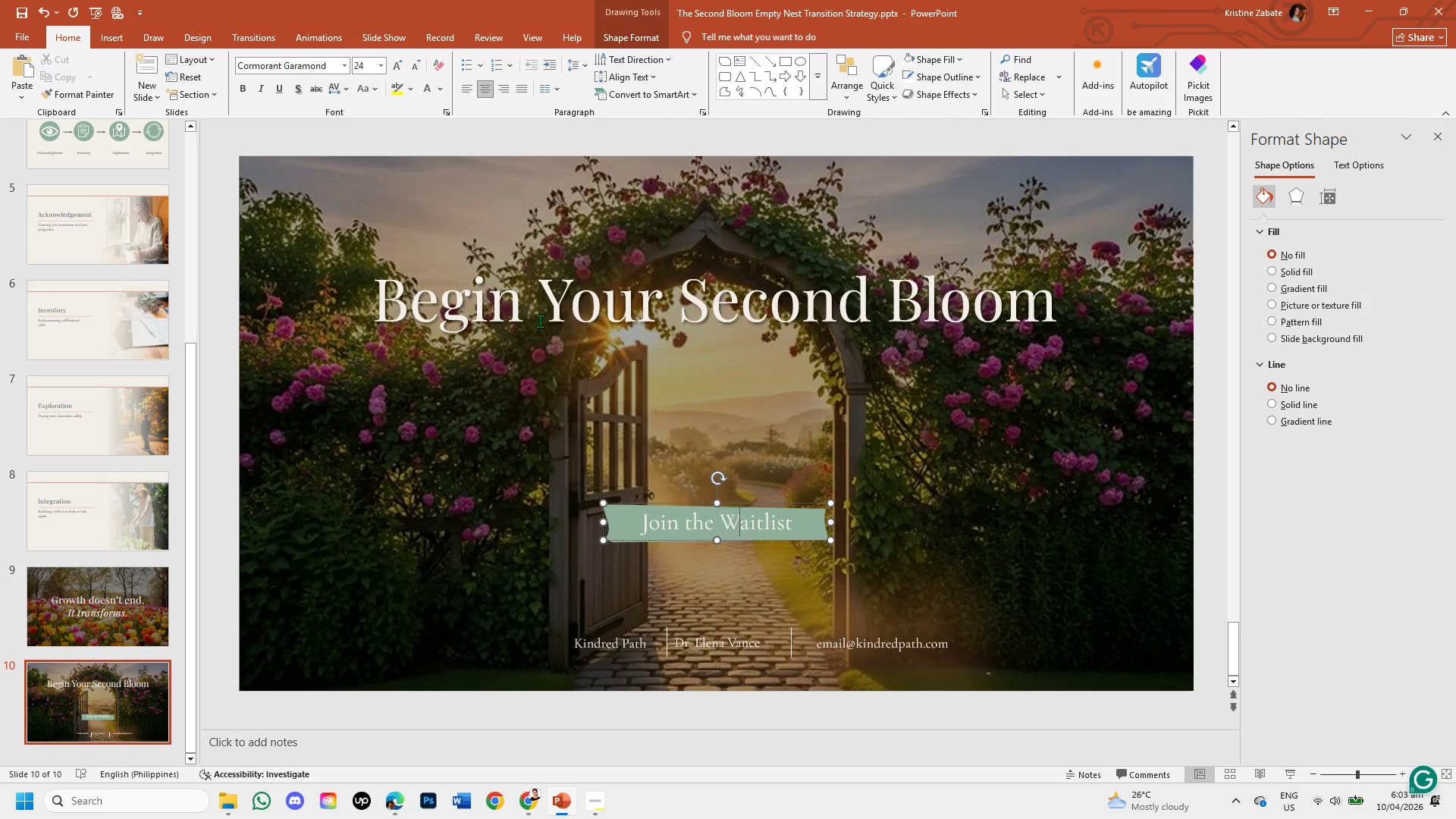 
left_click([555, 309])
 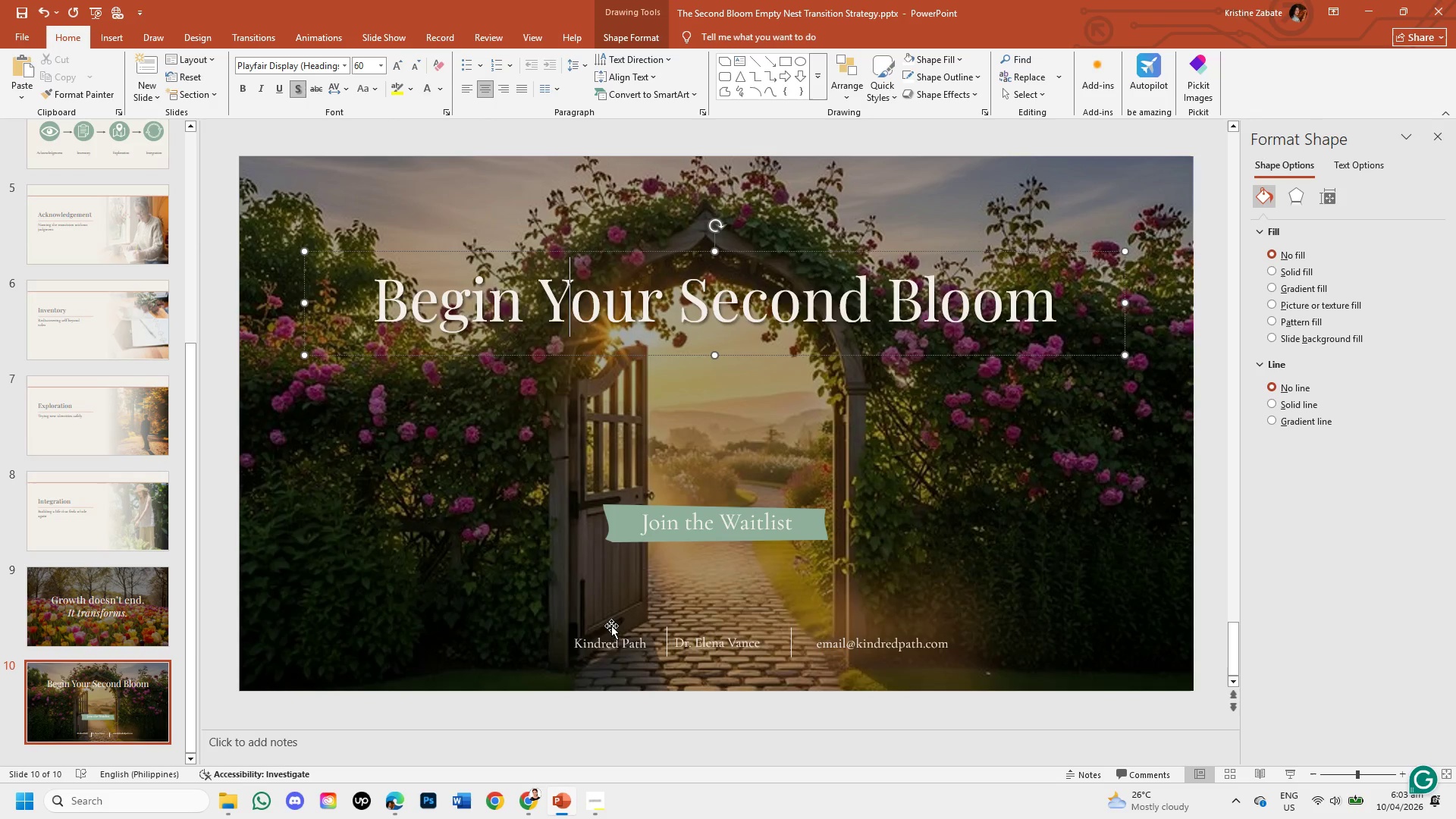 
left_click([611, 634])
 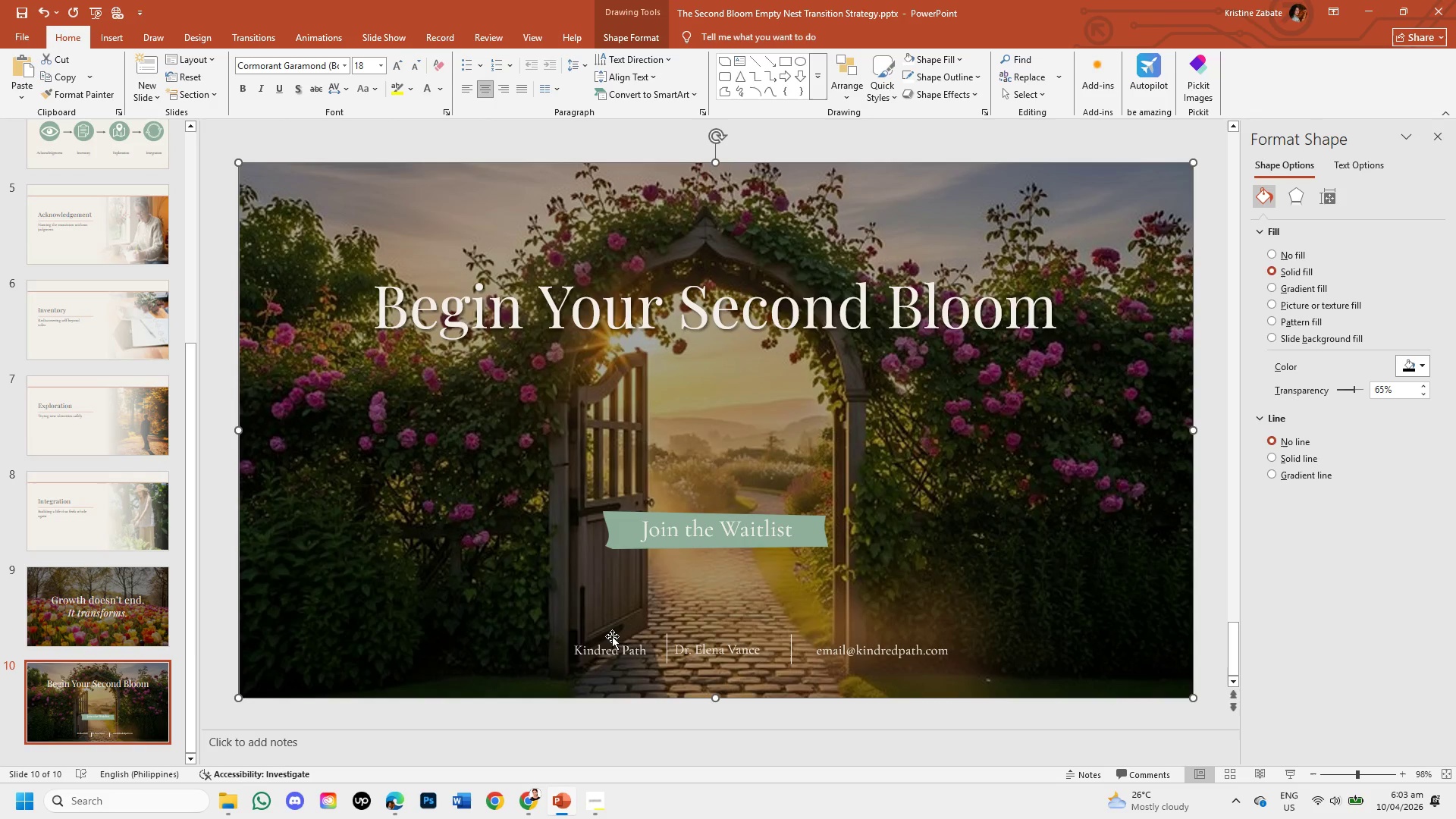 
left_click([613, 650])
 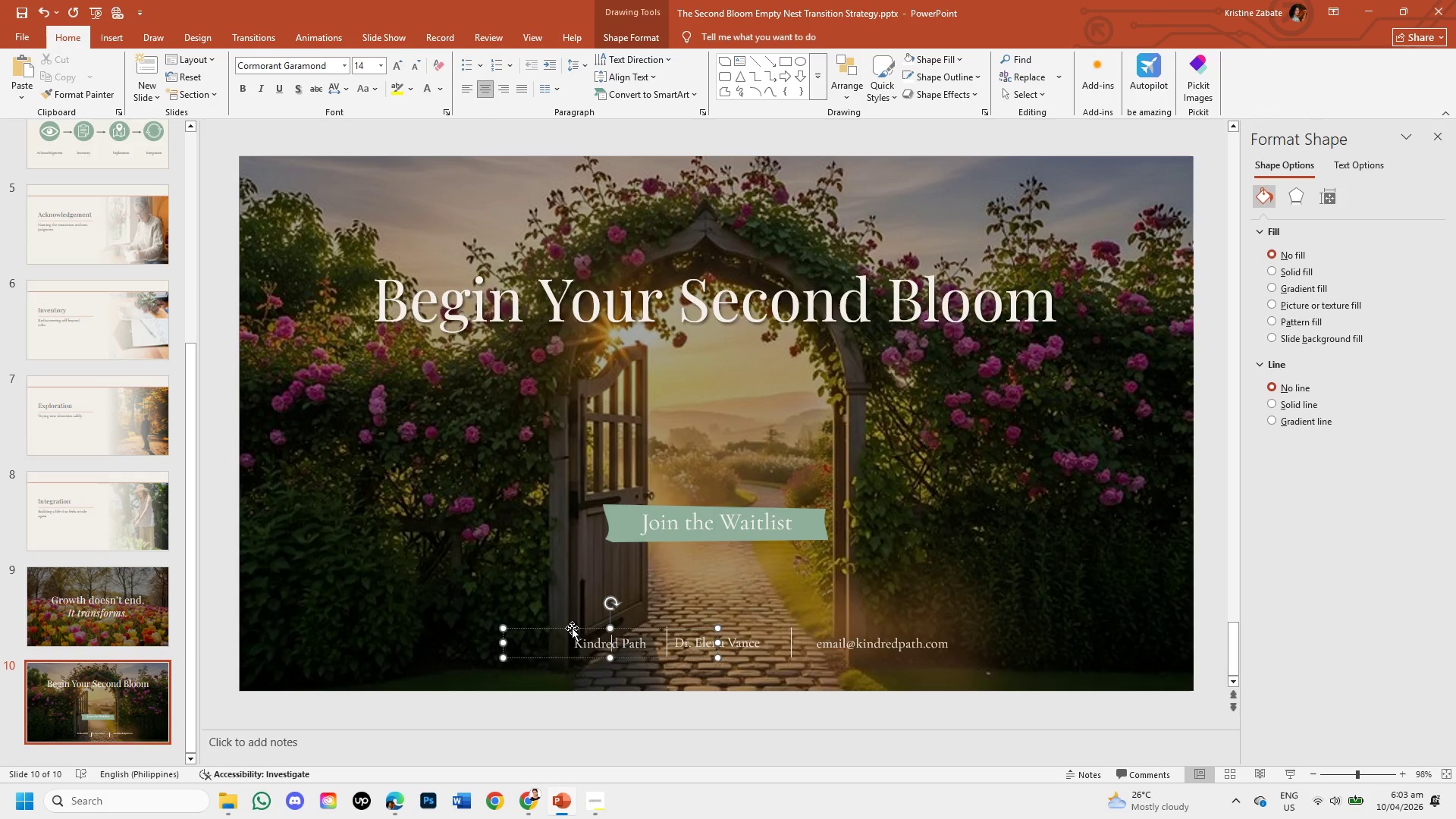 
left_click([572, 628])
 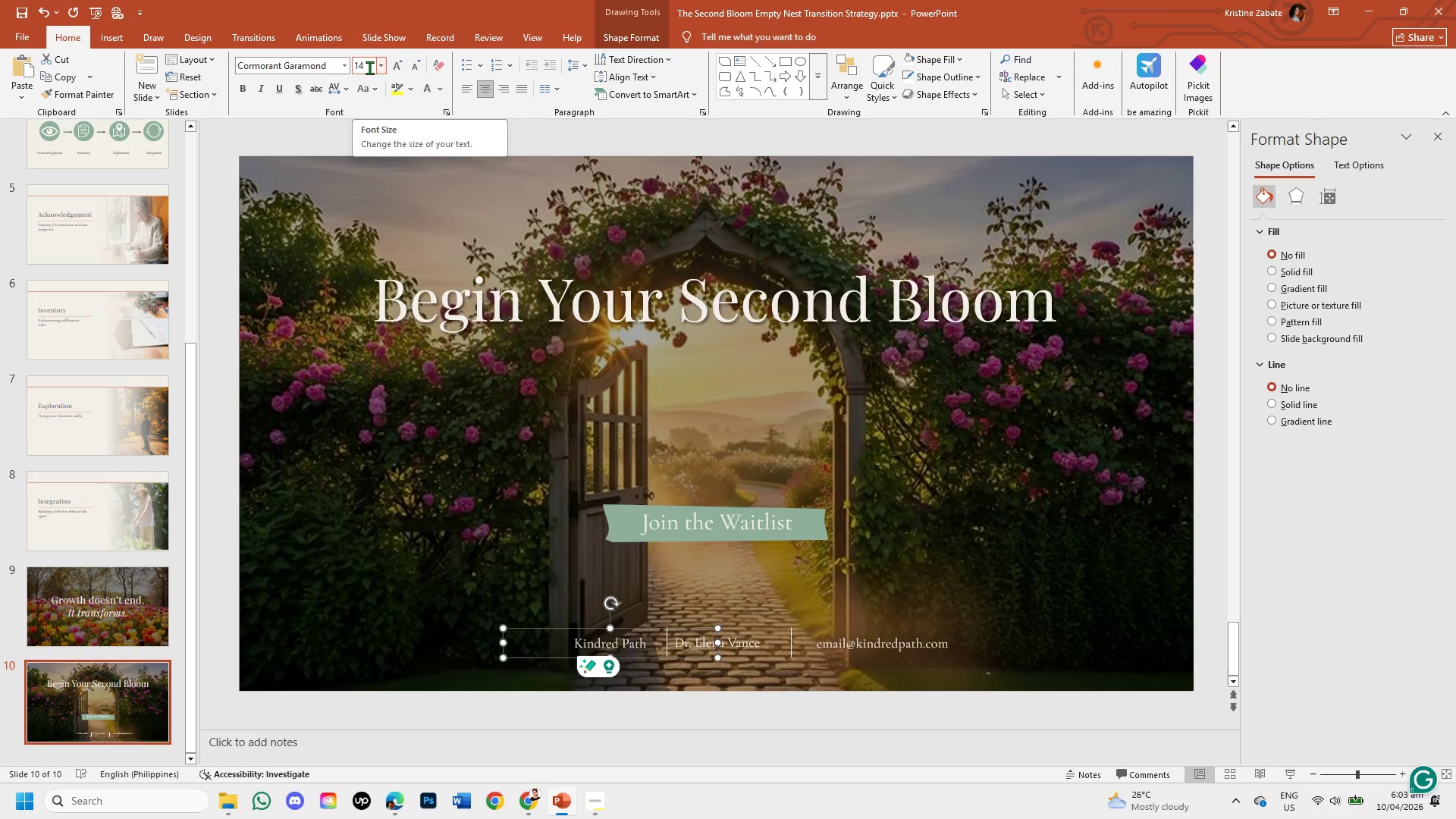 
double_click([366, 65])
 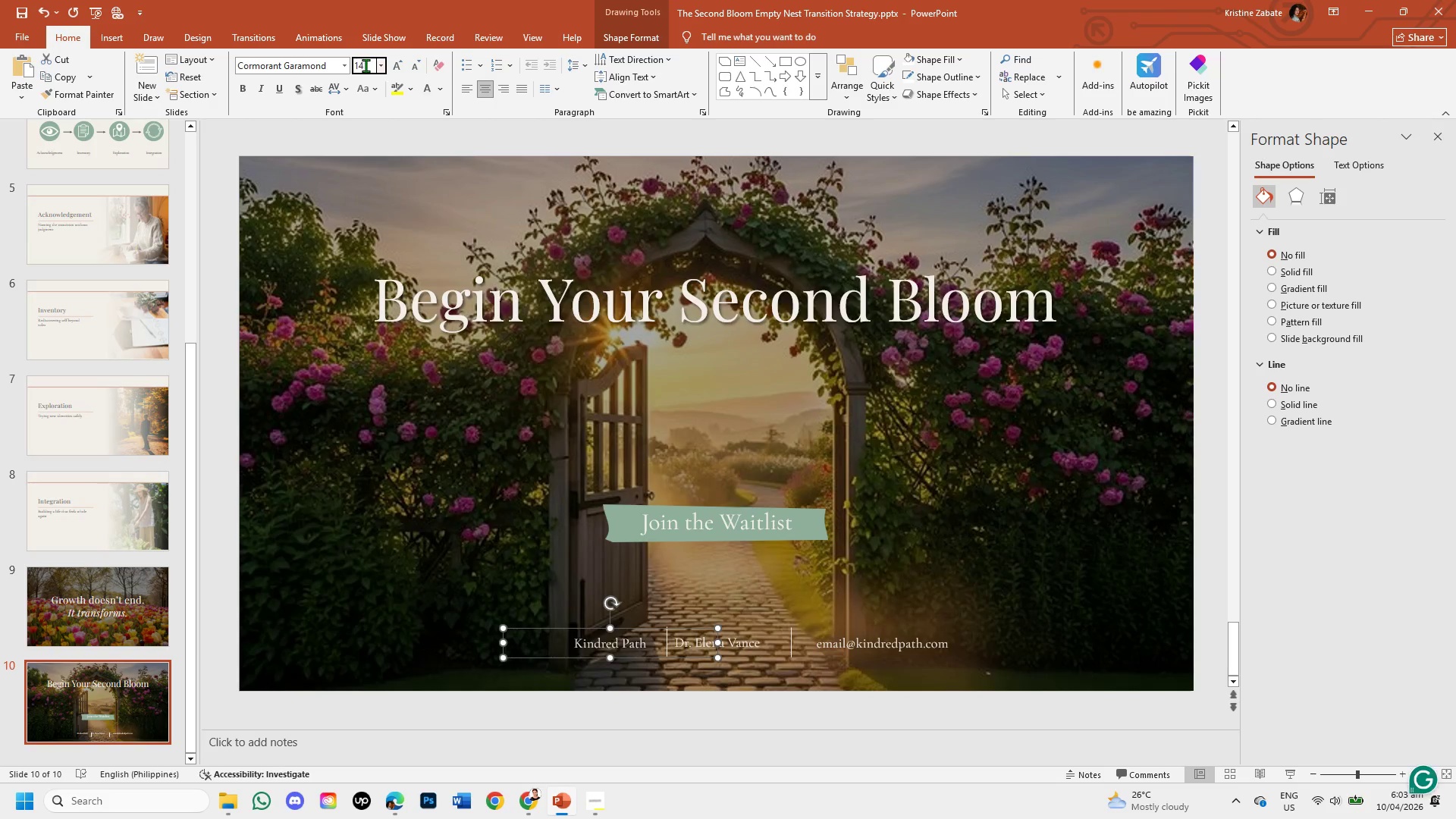 
key(Backspace)
 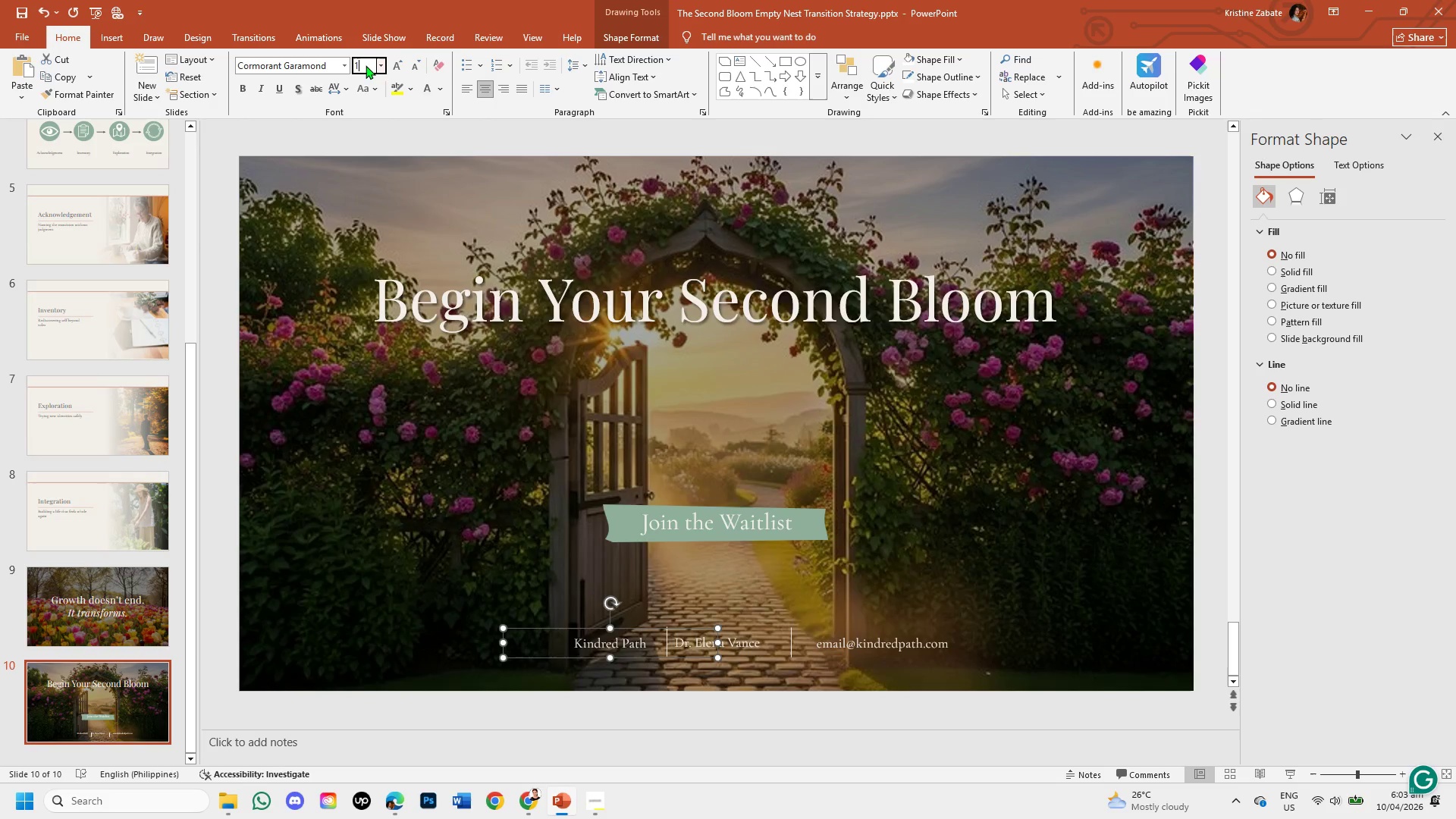 
key(Numpad8)
 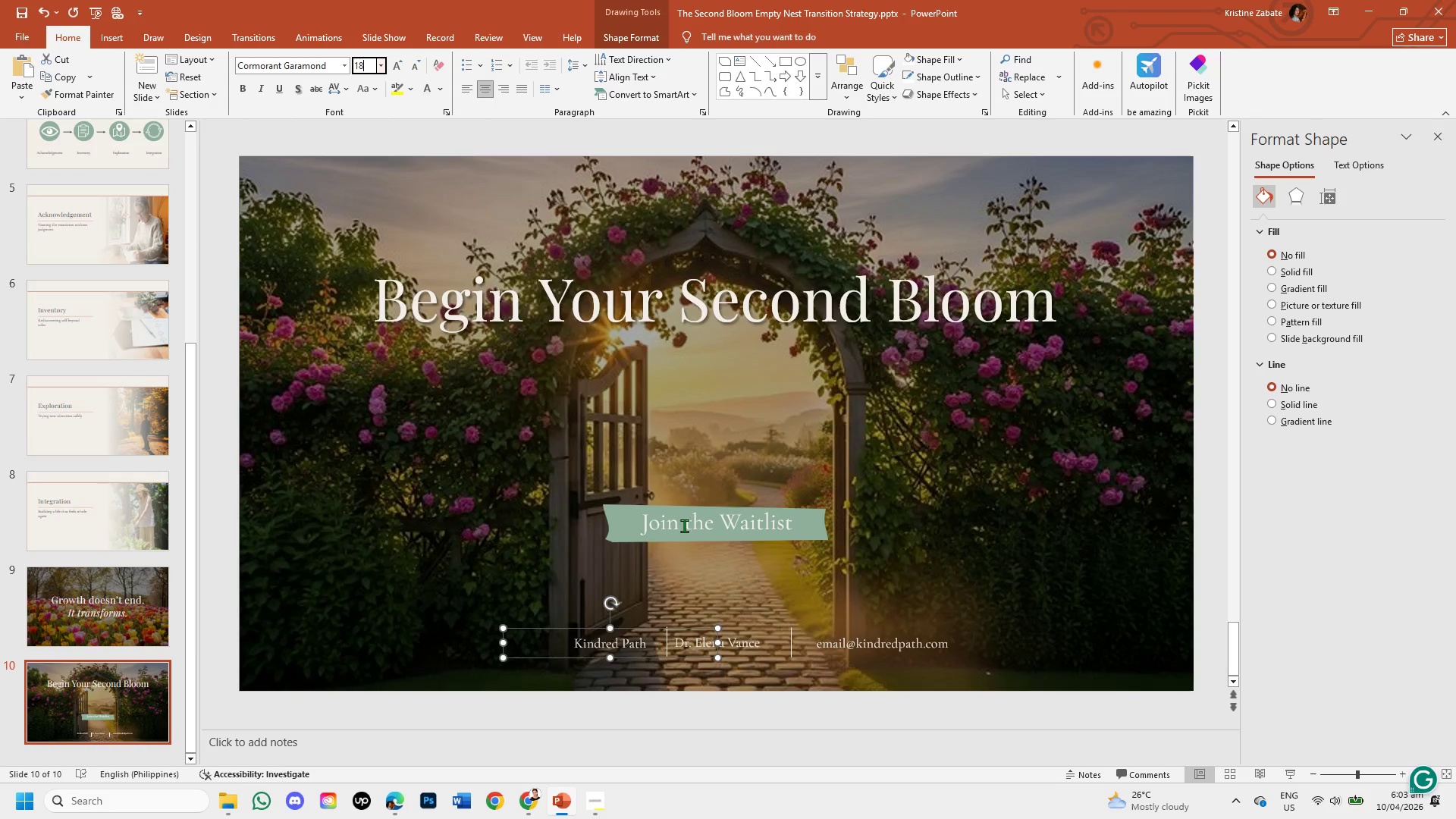 
key(Enter)
 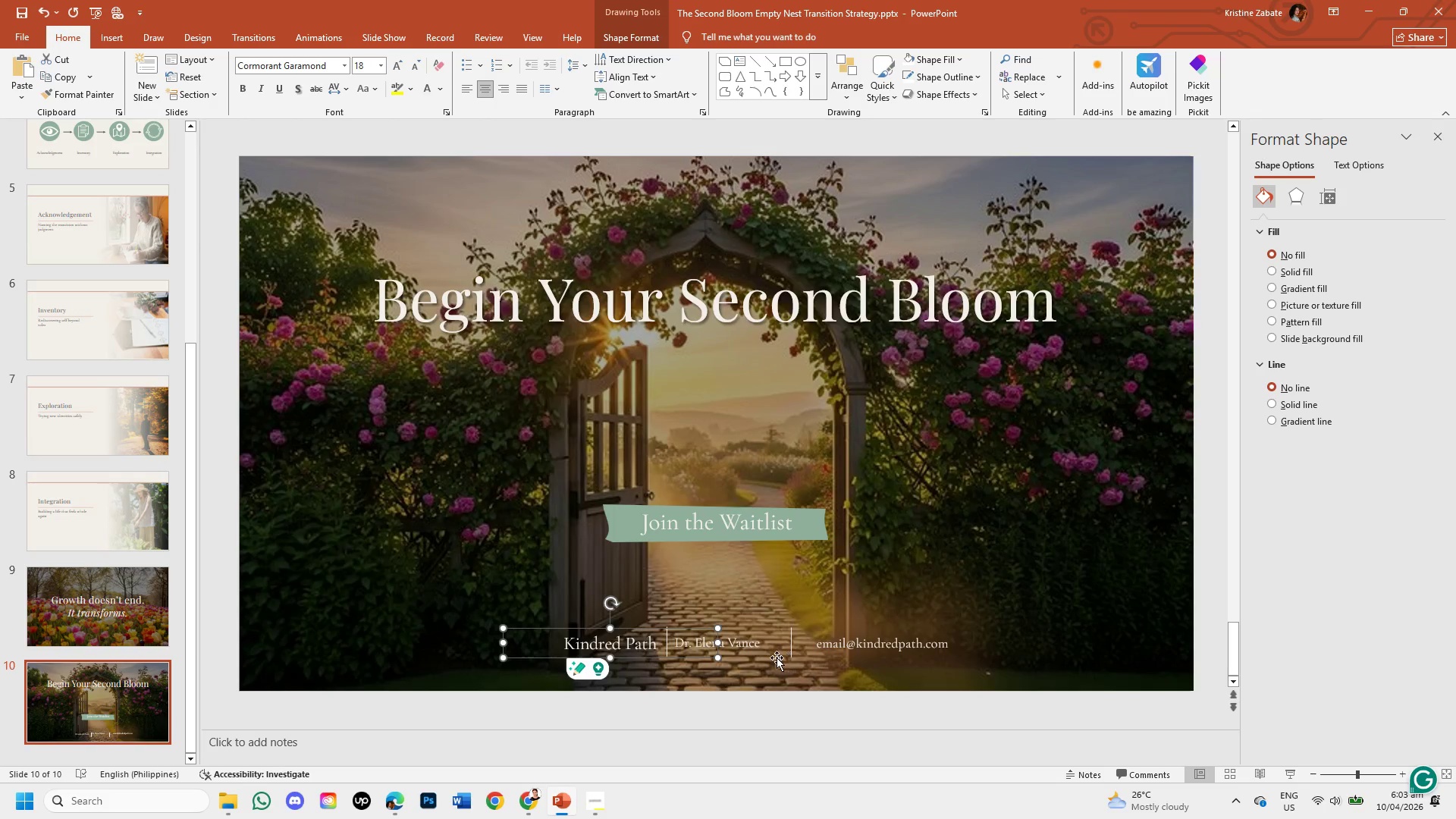 
left_click([750, 636])
 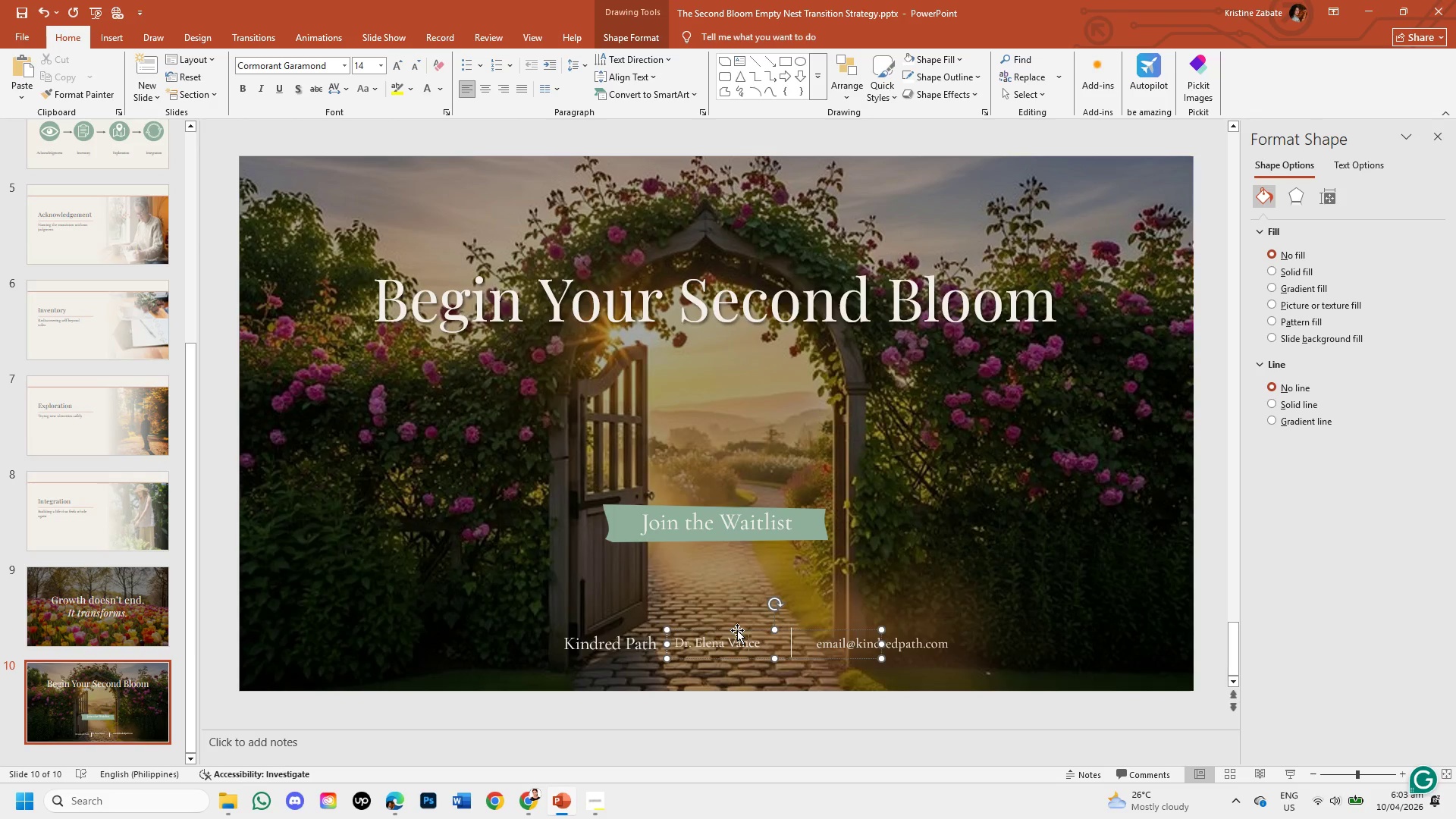 
left_click([738, 629])
 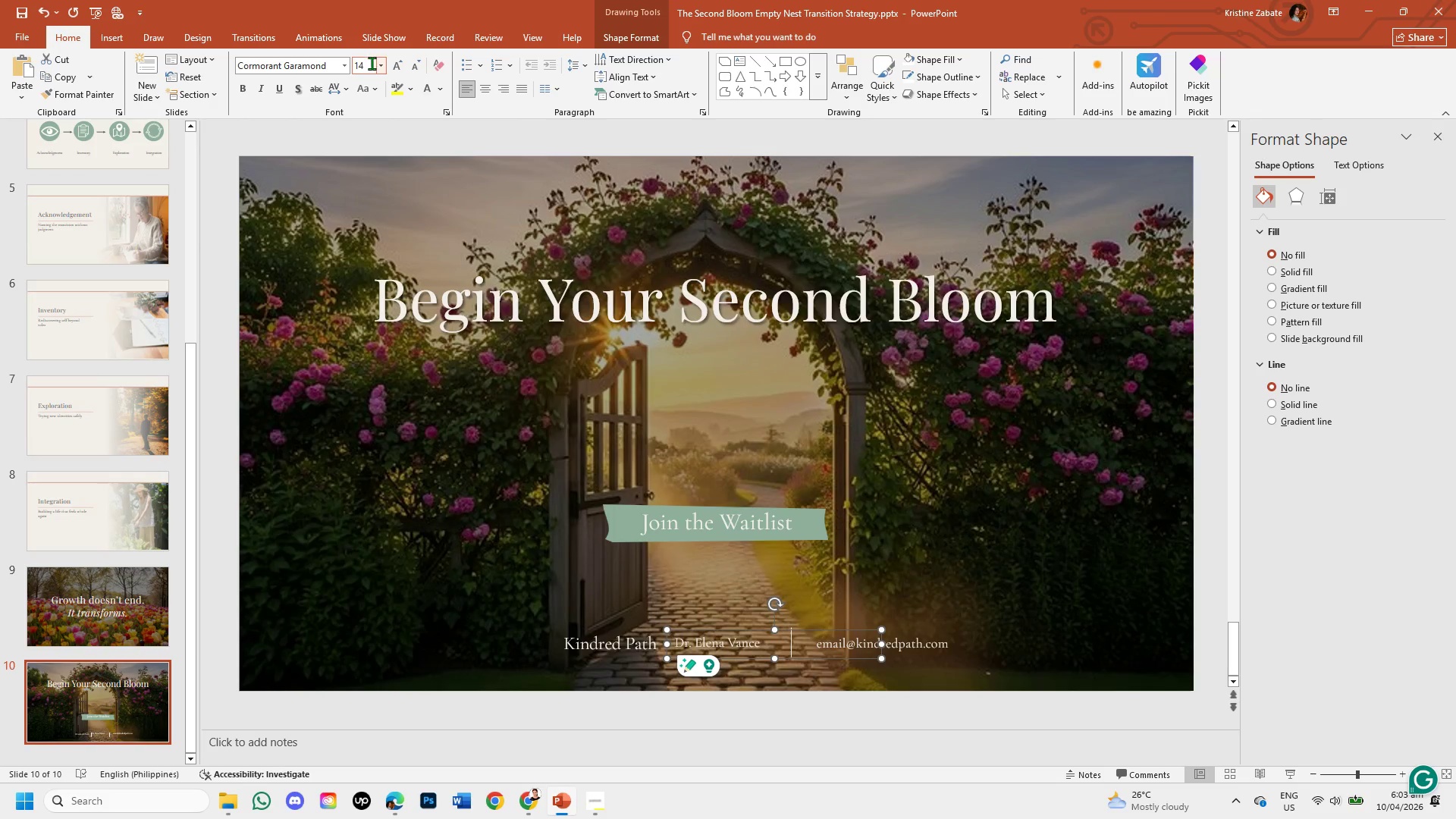 
double_click([371, 63])
 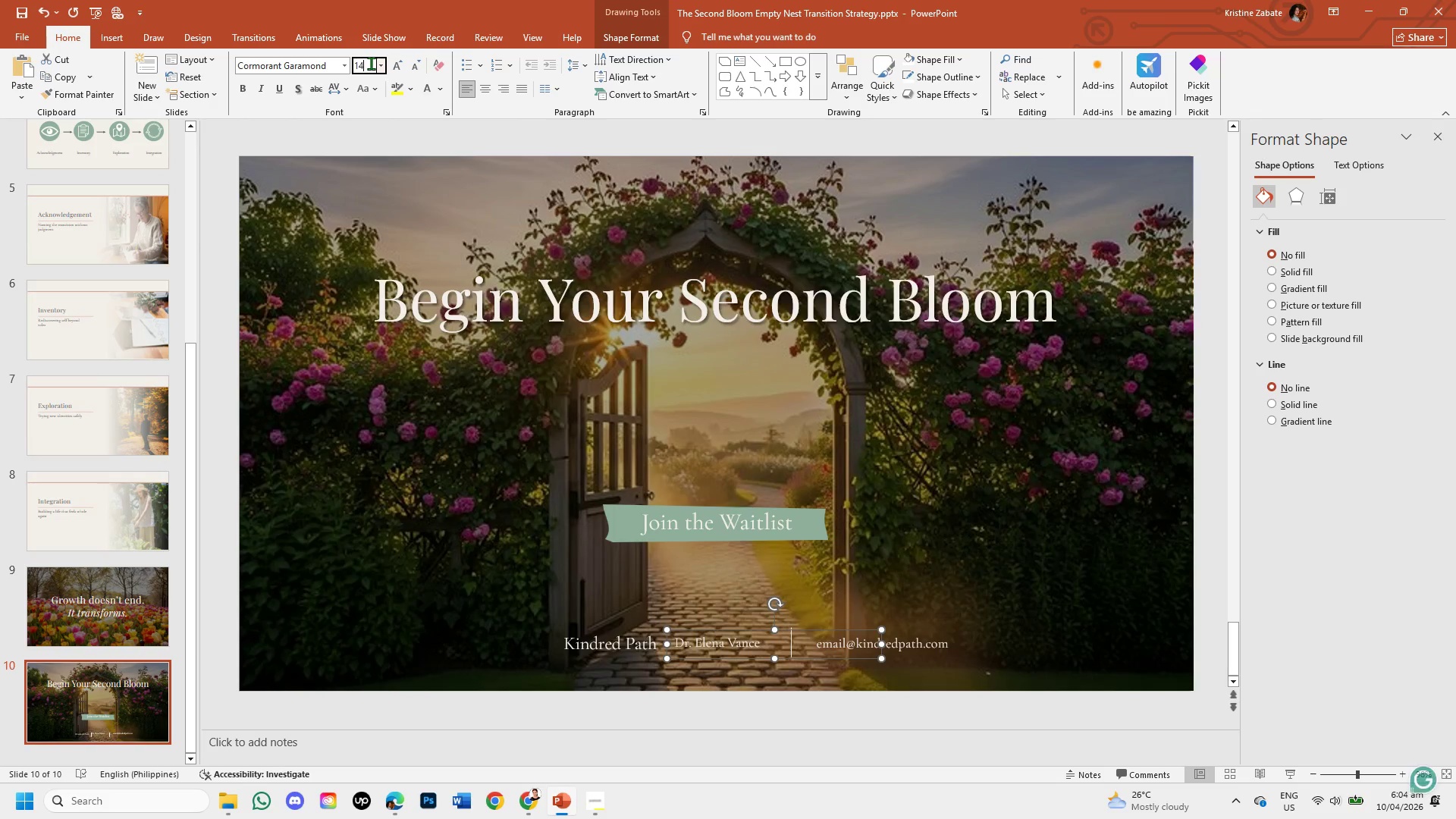 
key(Backspace)
 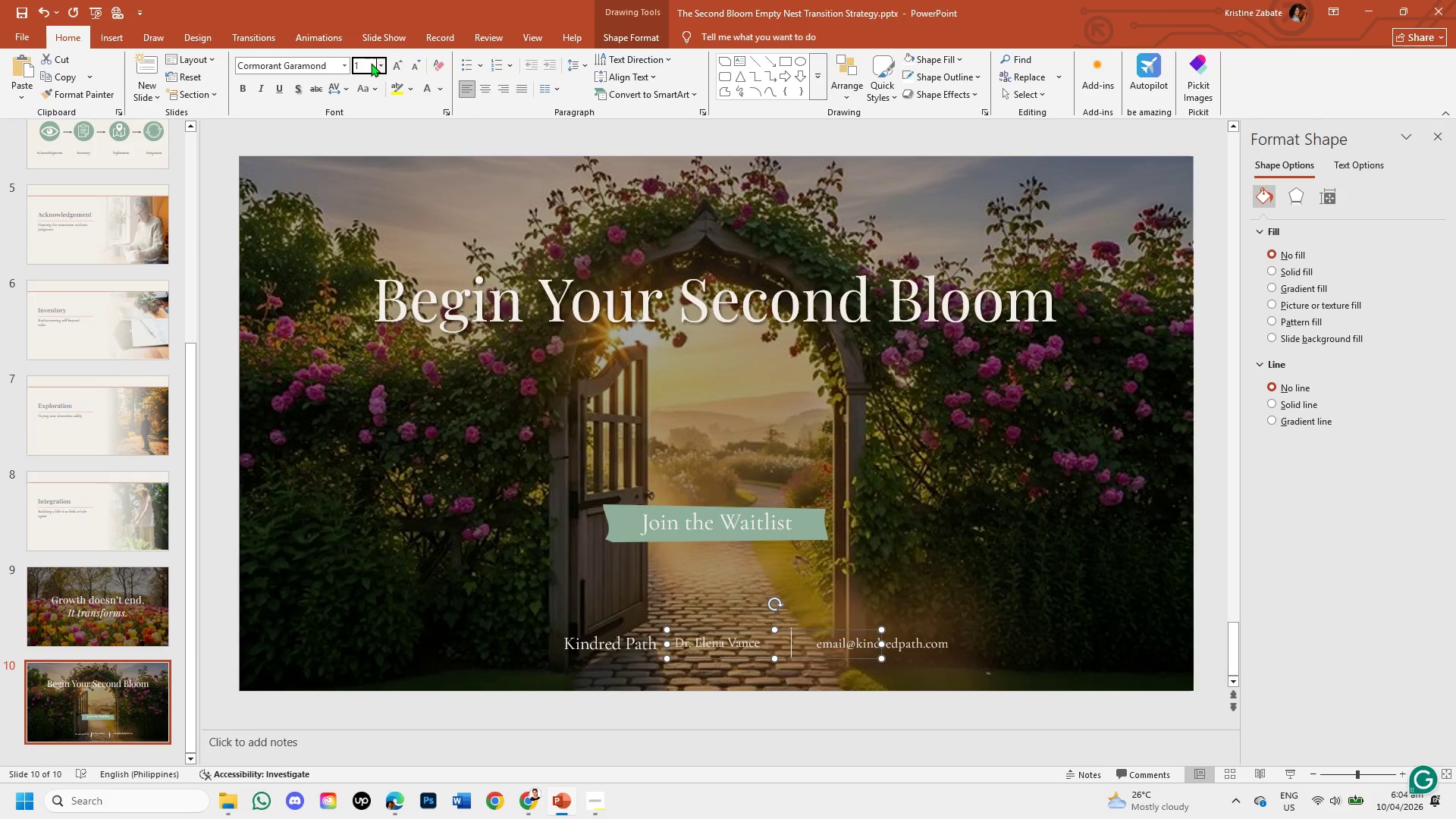 
key(Numpad8)
 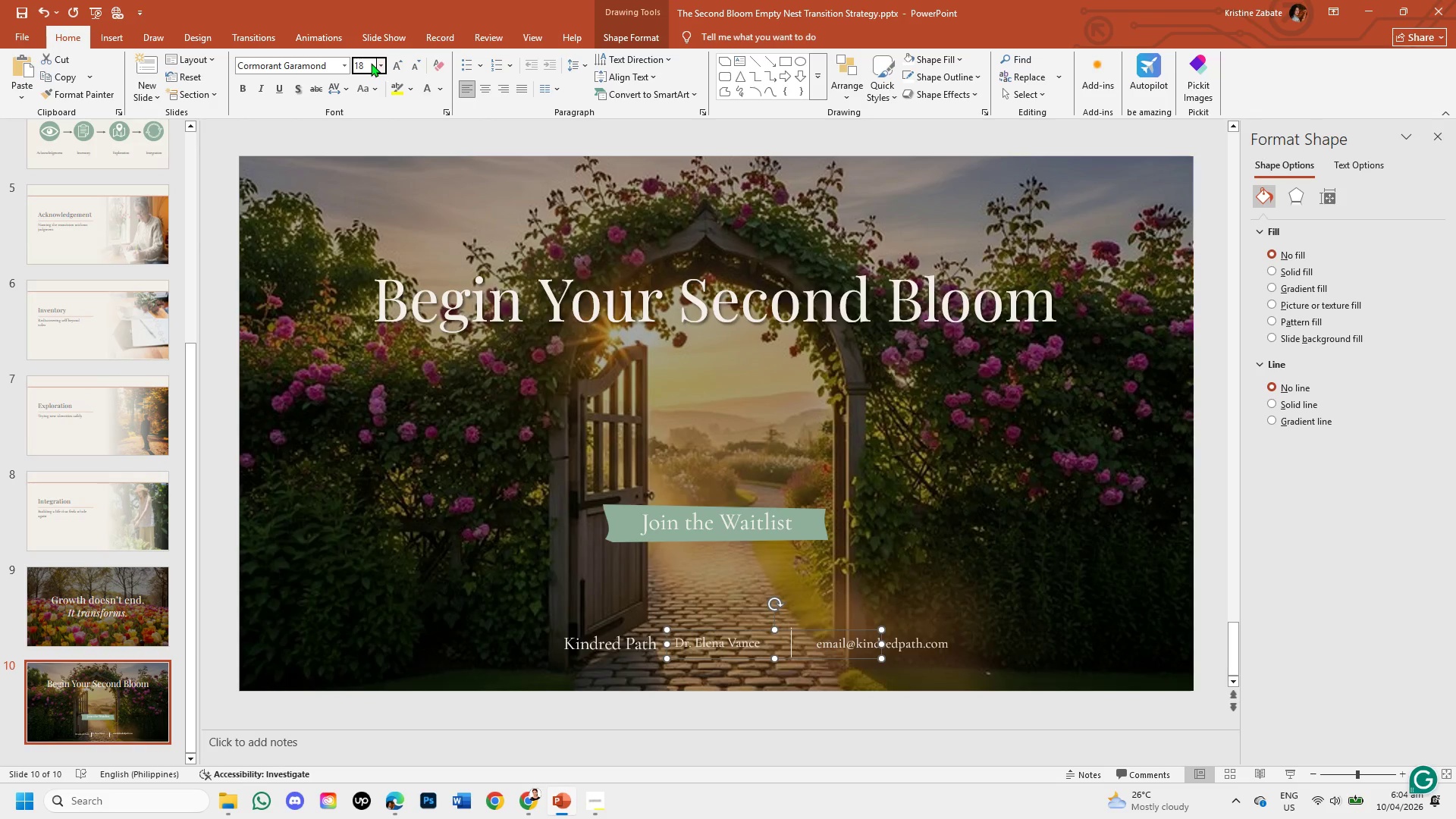 
key(Enter)
 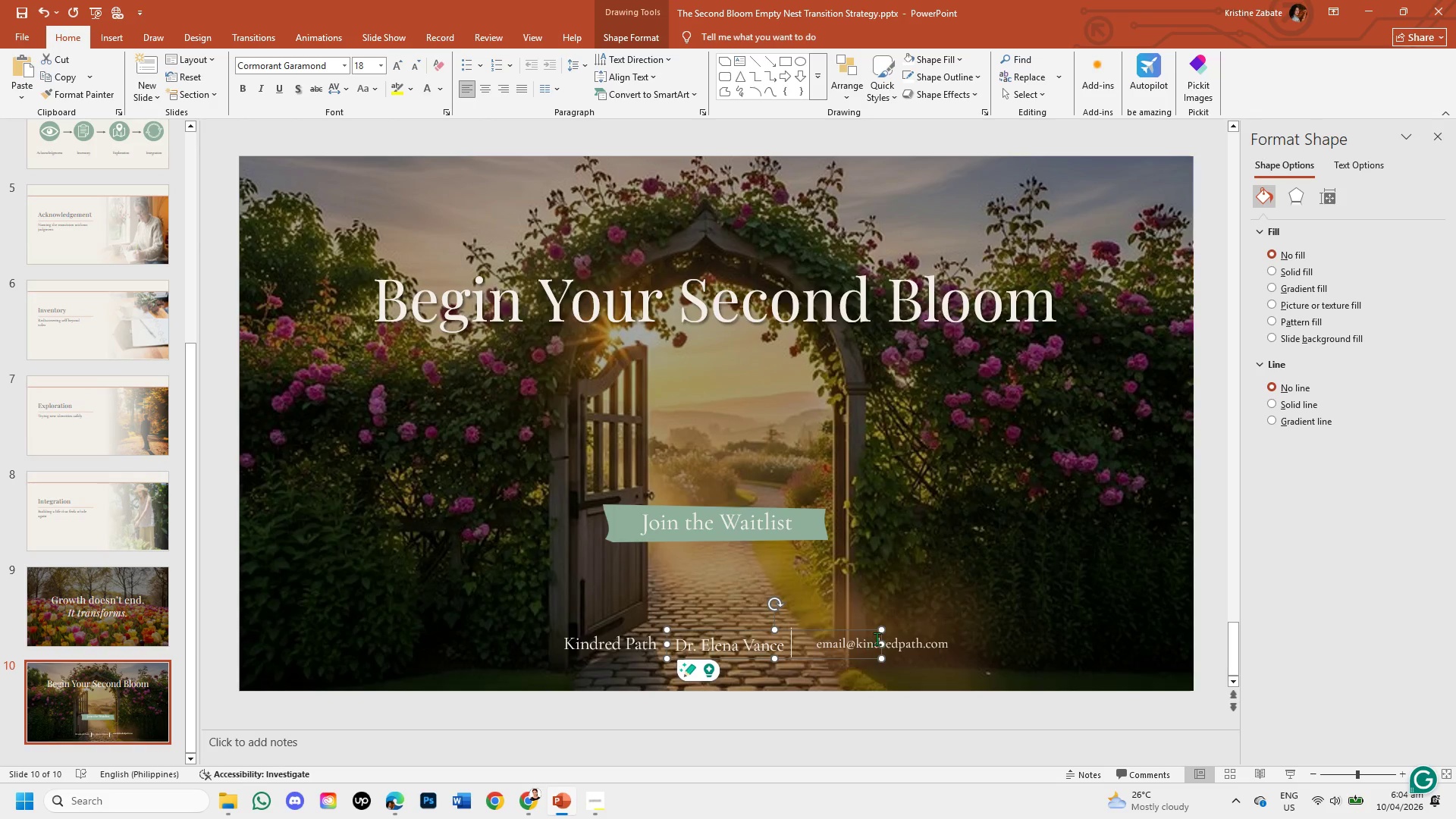 
left_click([907, 650])
 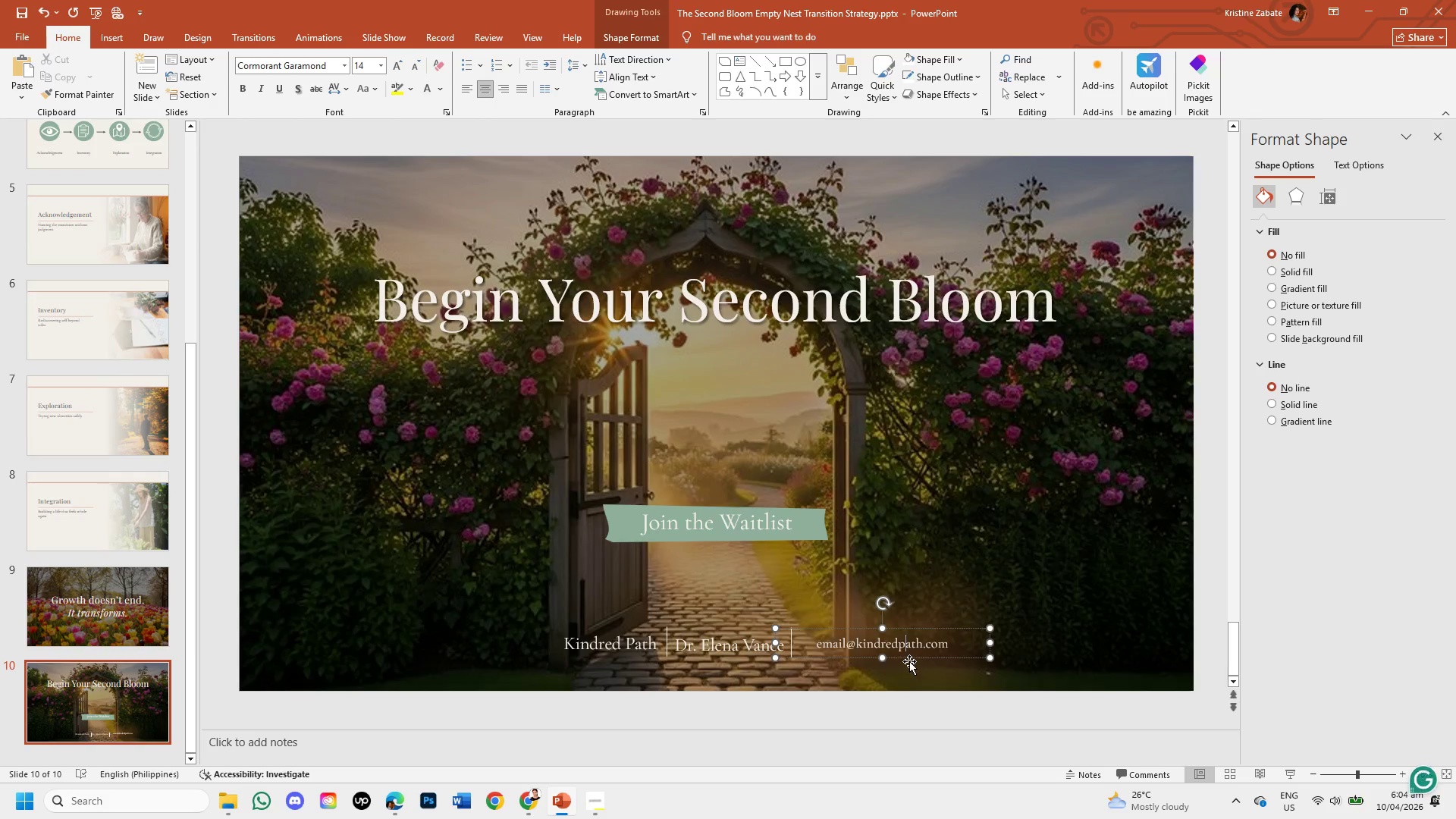 
left_click([909, 661])
 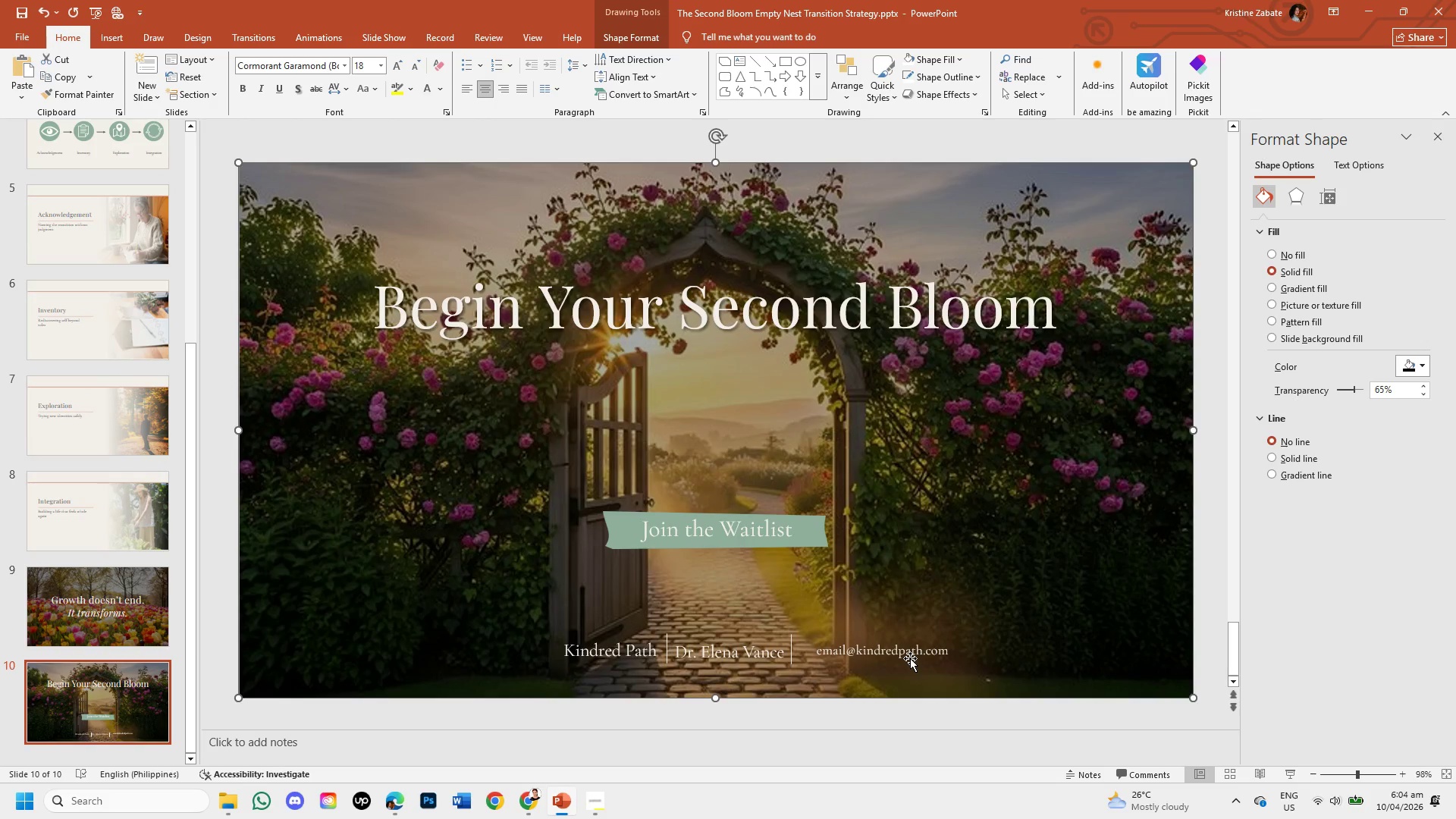 
left_click([895, 655])
 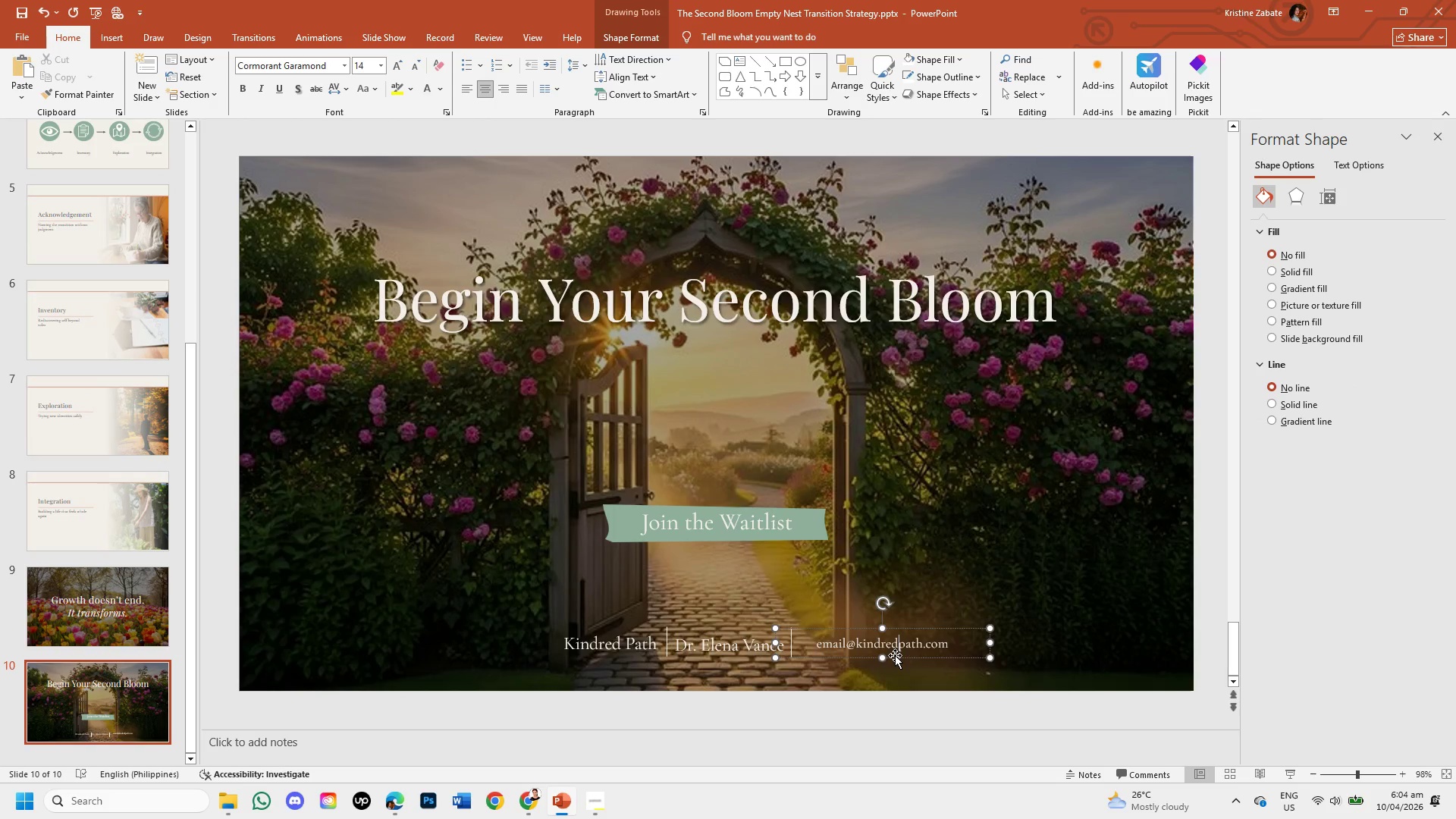 
left_click([895, 655])
 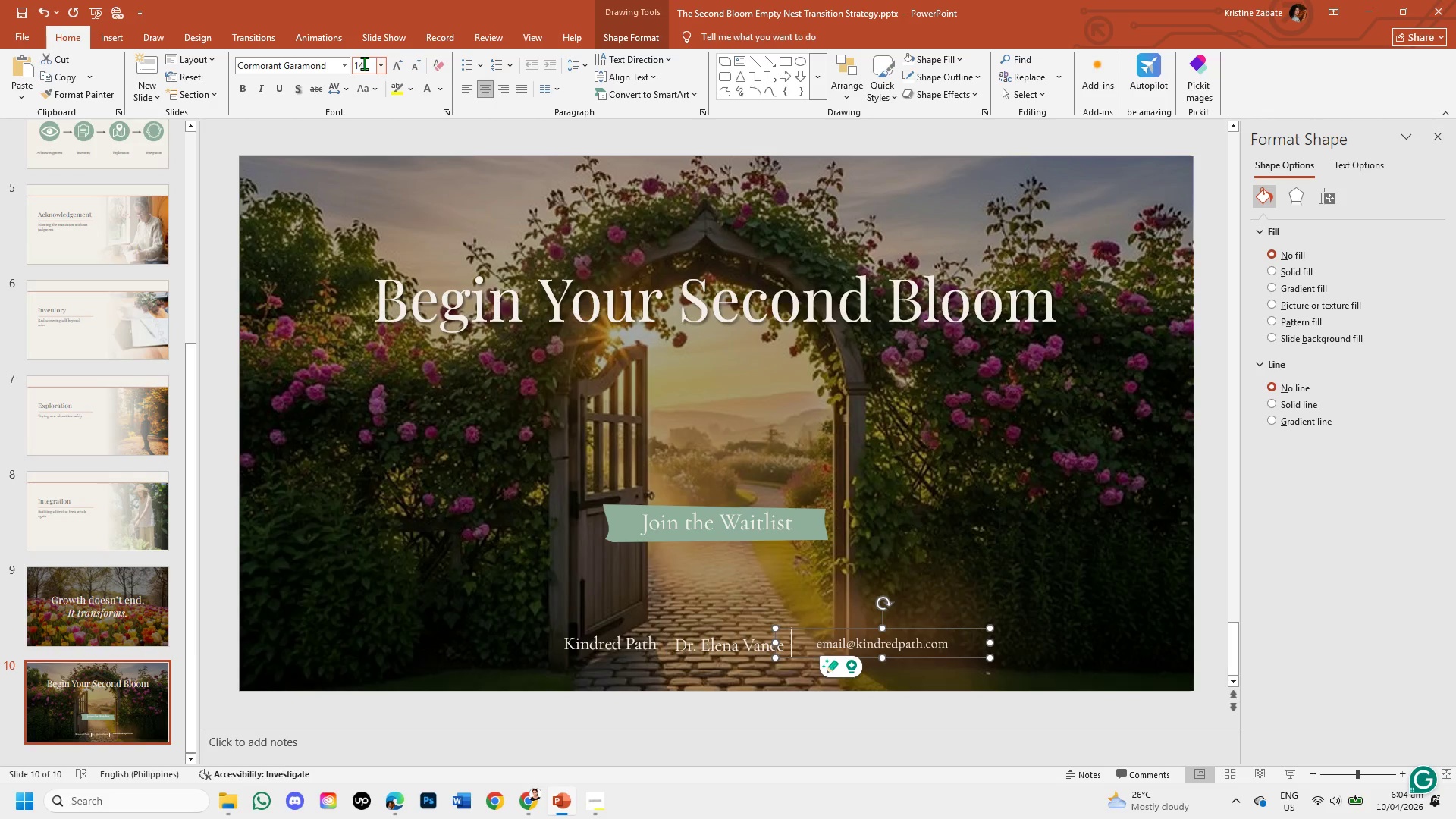 
double_click([364, 63])
 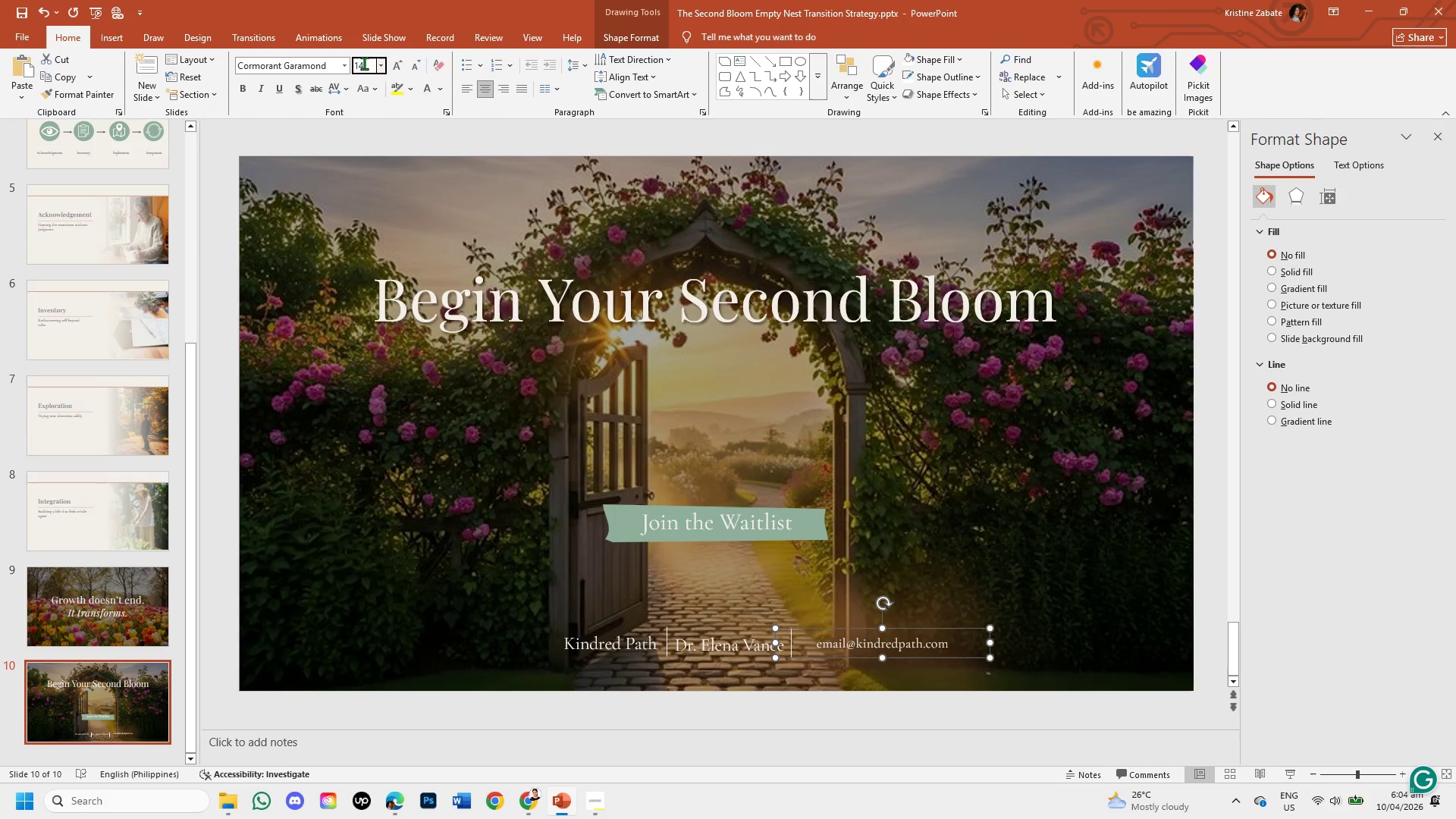 
key(Backspace)
 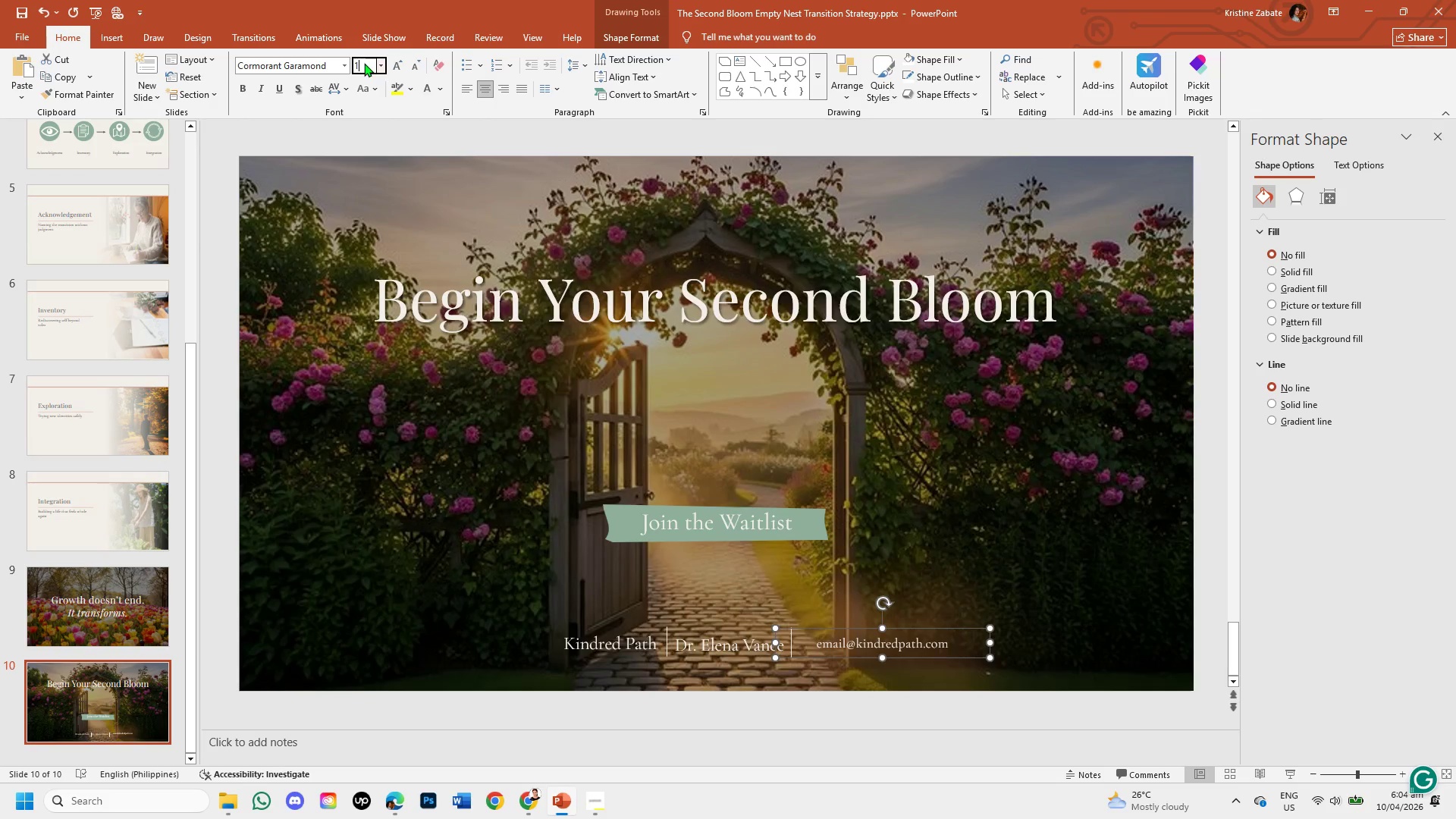 
key(Numpad8)
 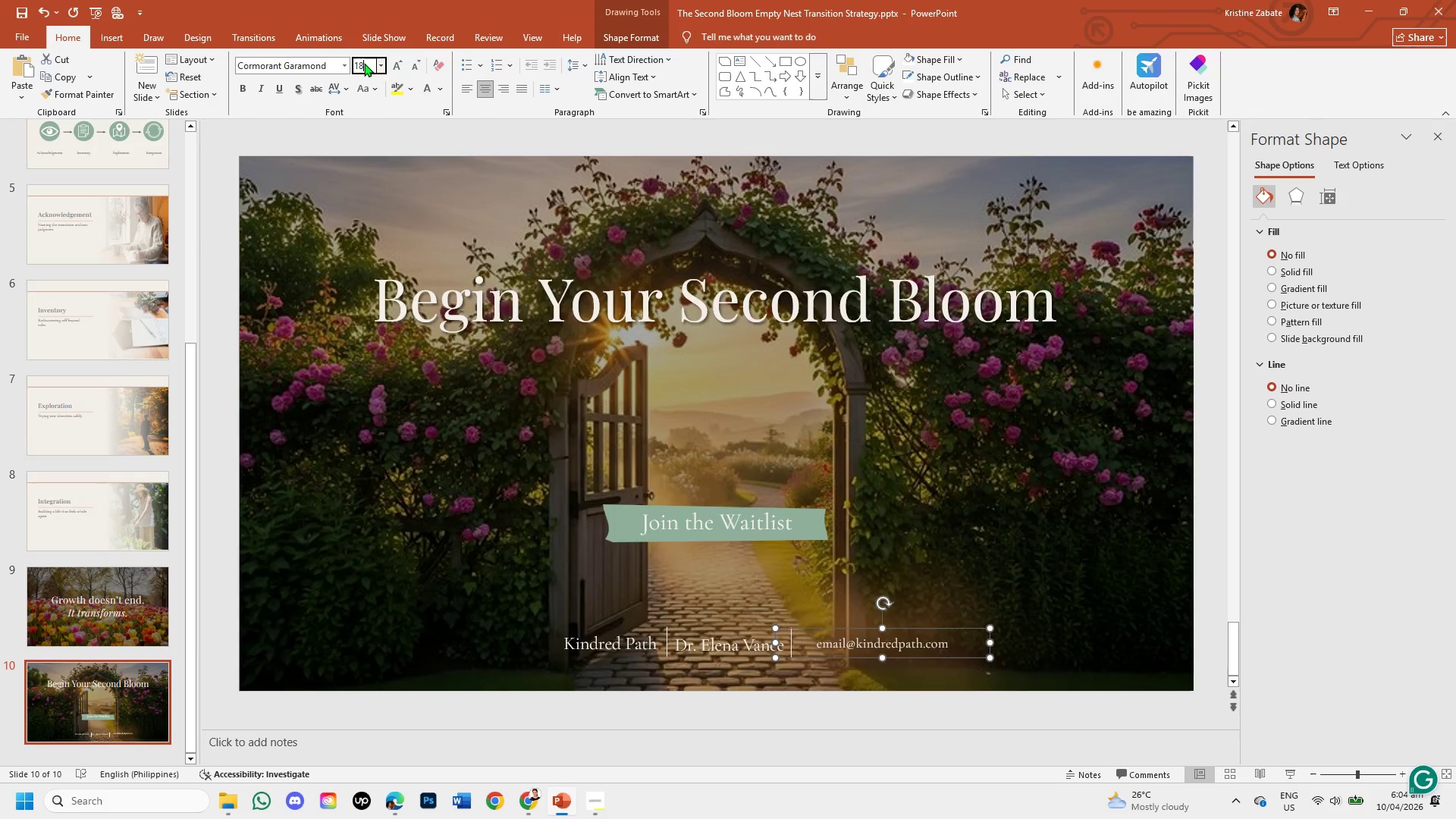 
key(Enter)
 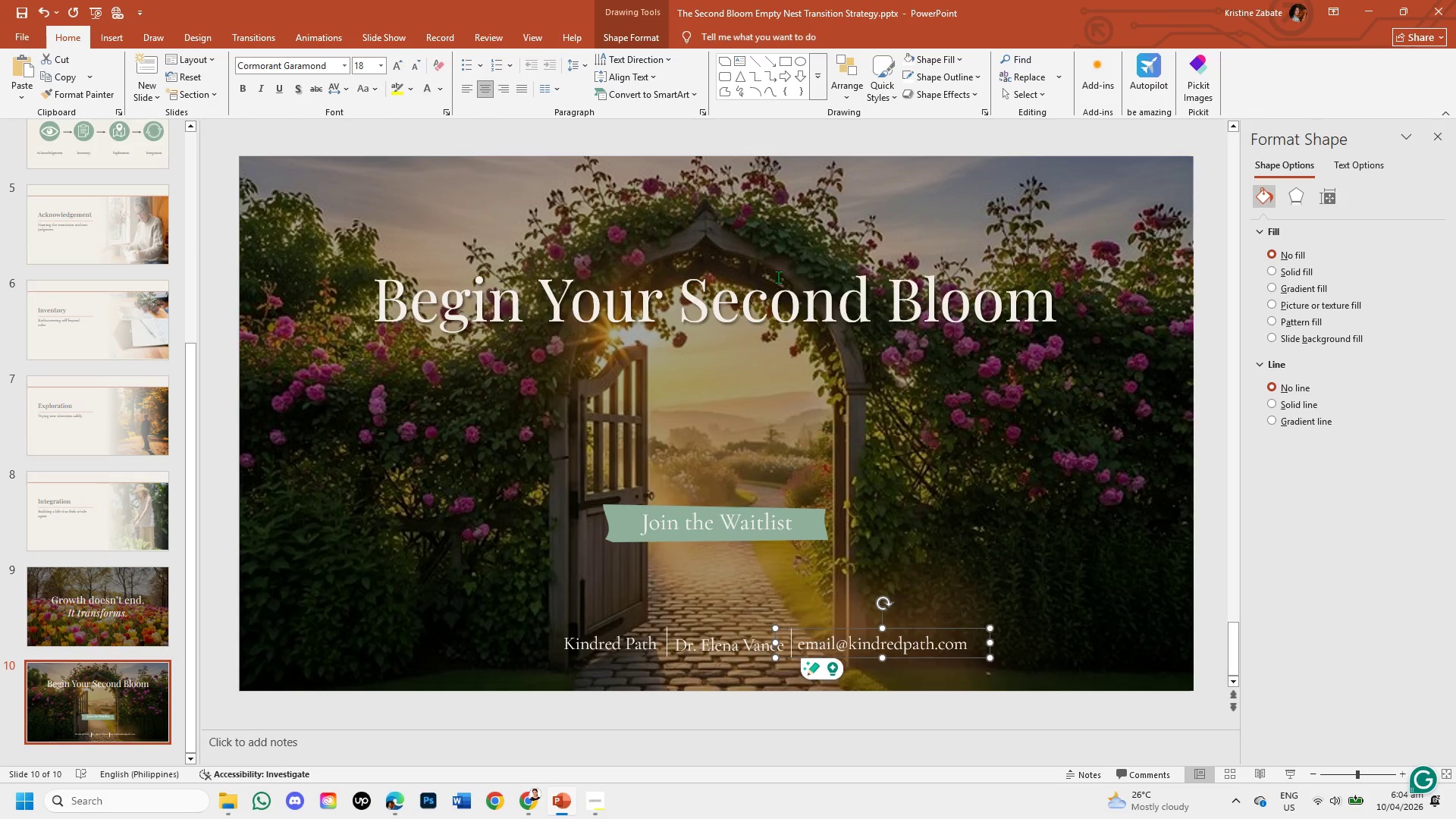 
left_click([897, 427])
 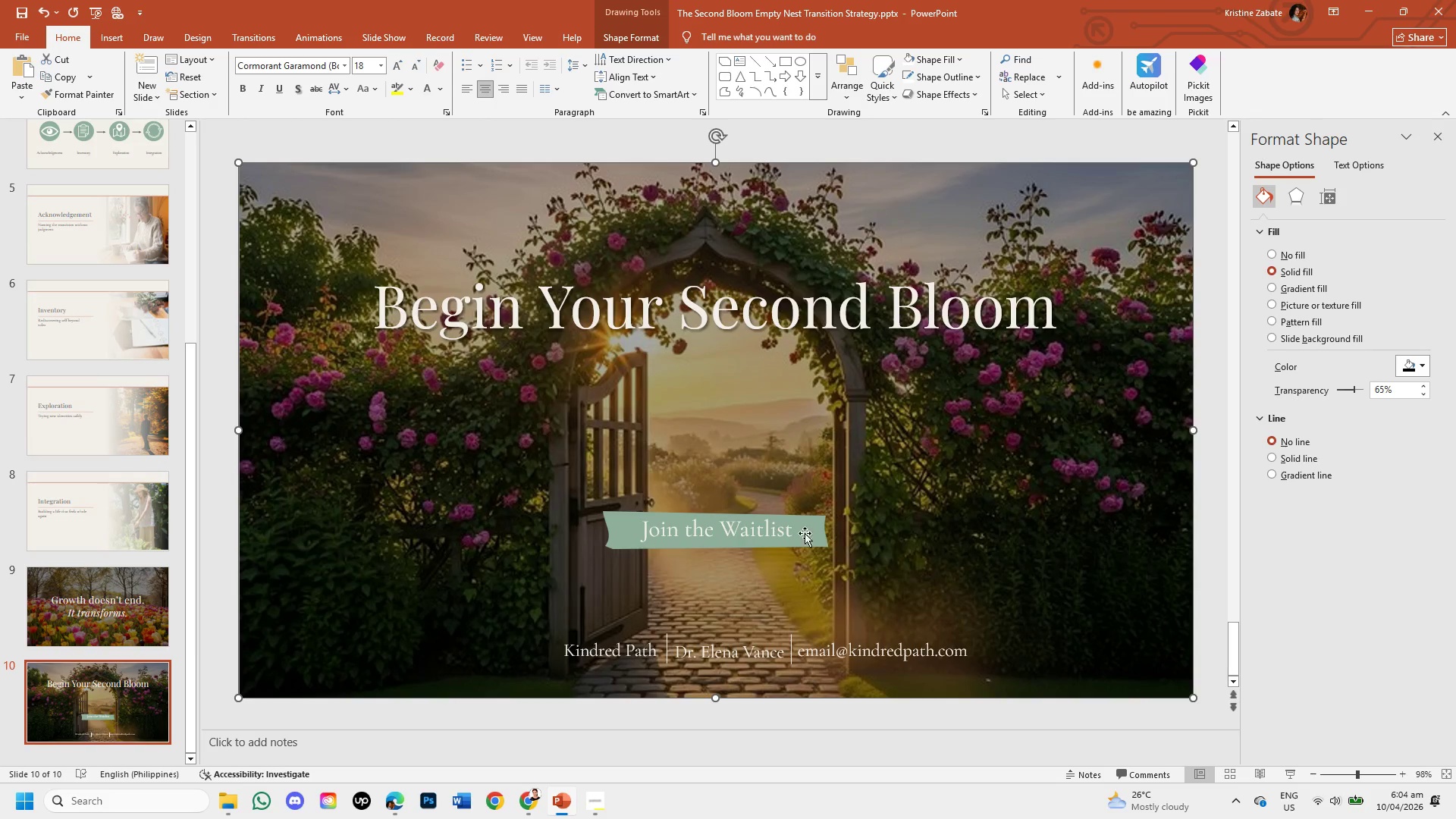 
left_click([786, 531])
 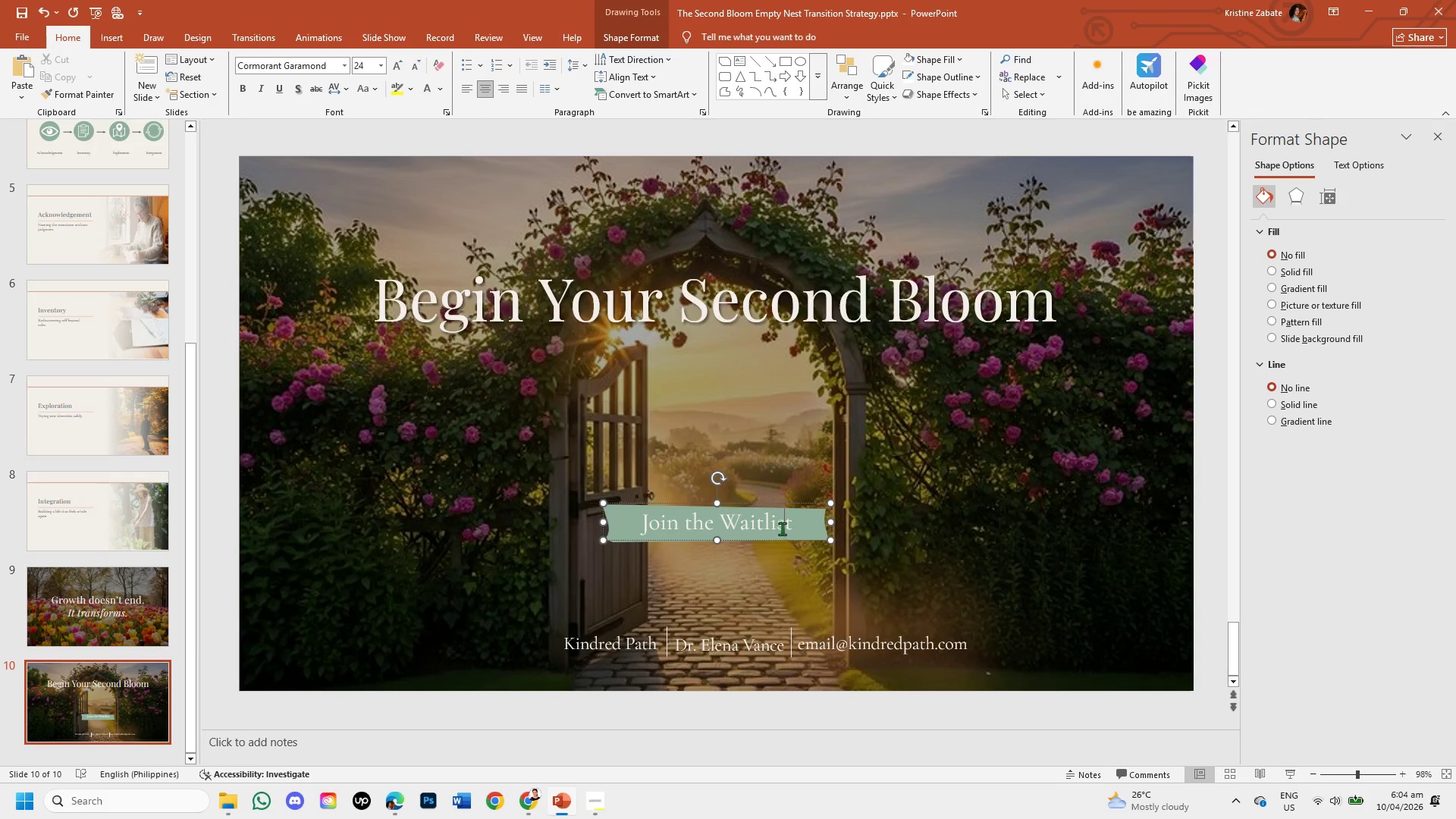 
left_click([774, 524])
 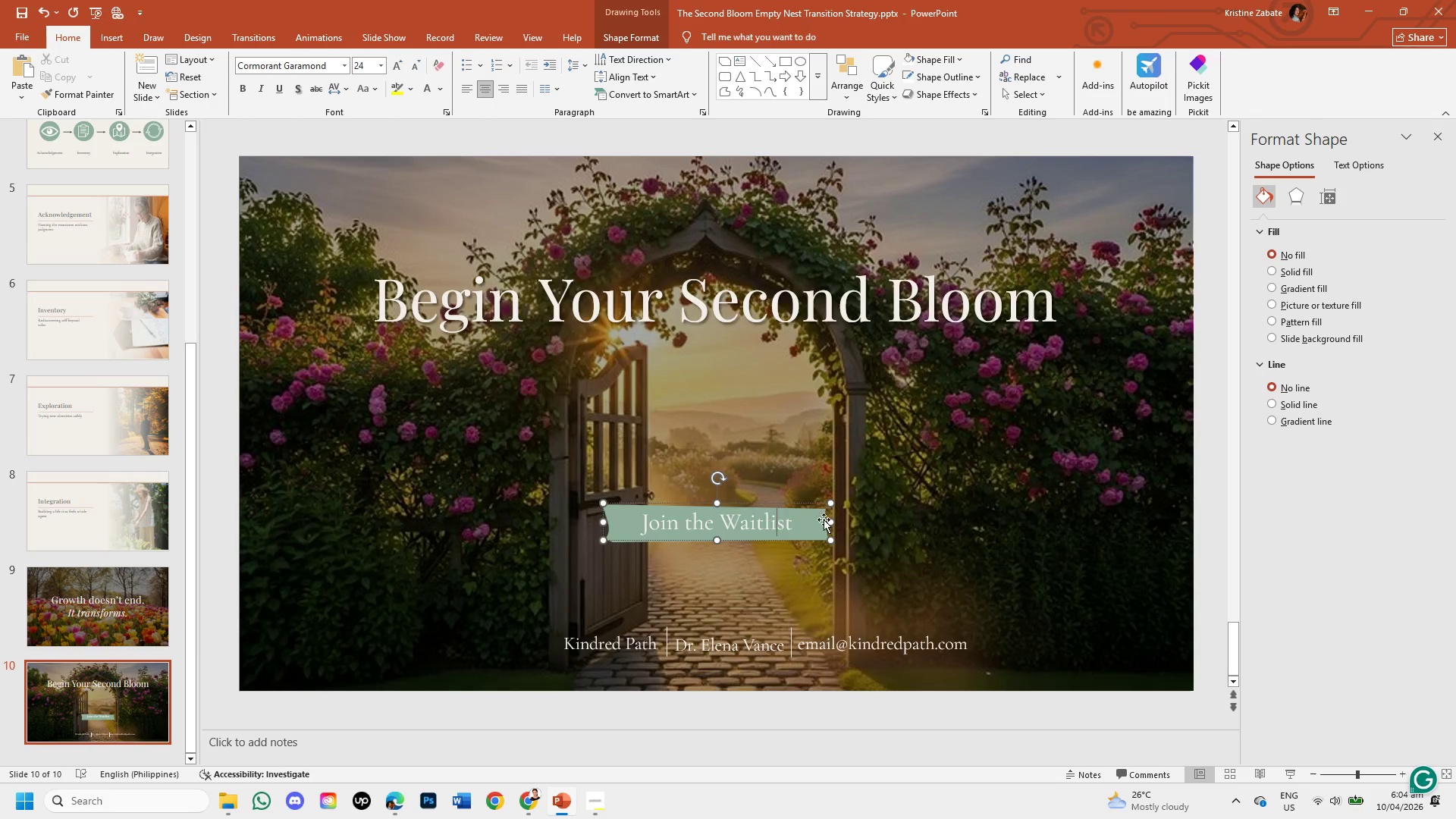 
left_click([904, 516])
 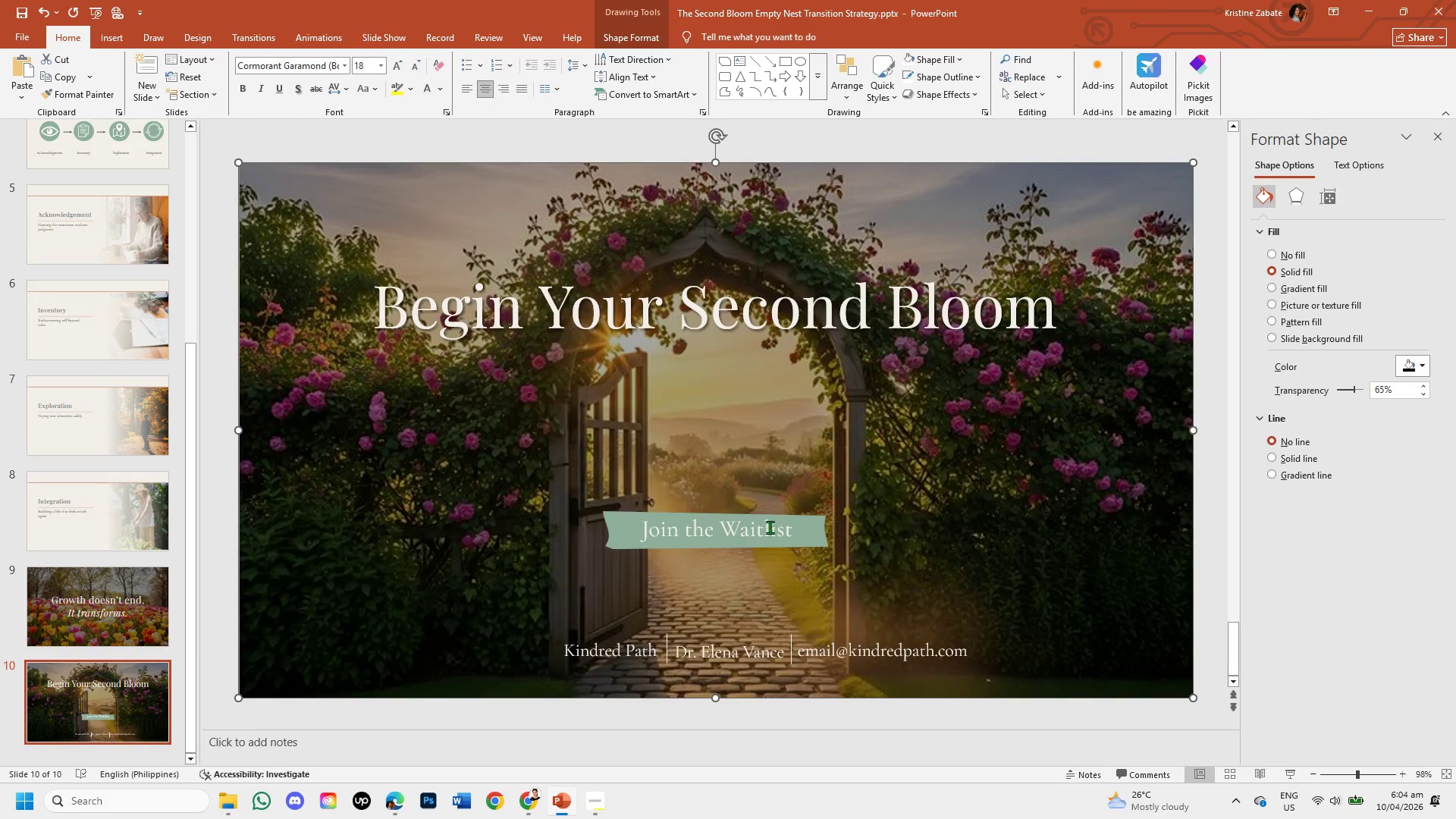 
left_click([767, 529])
 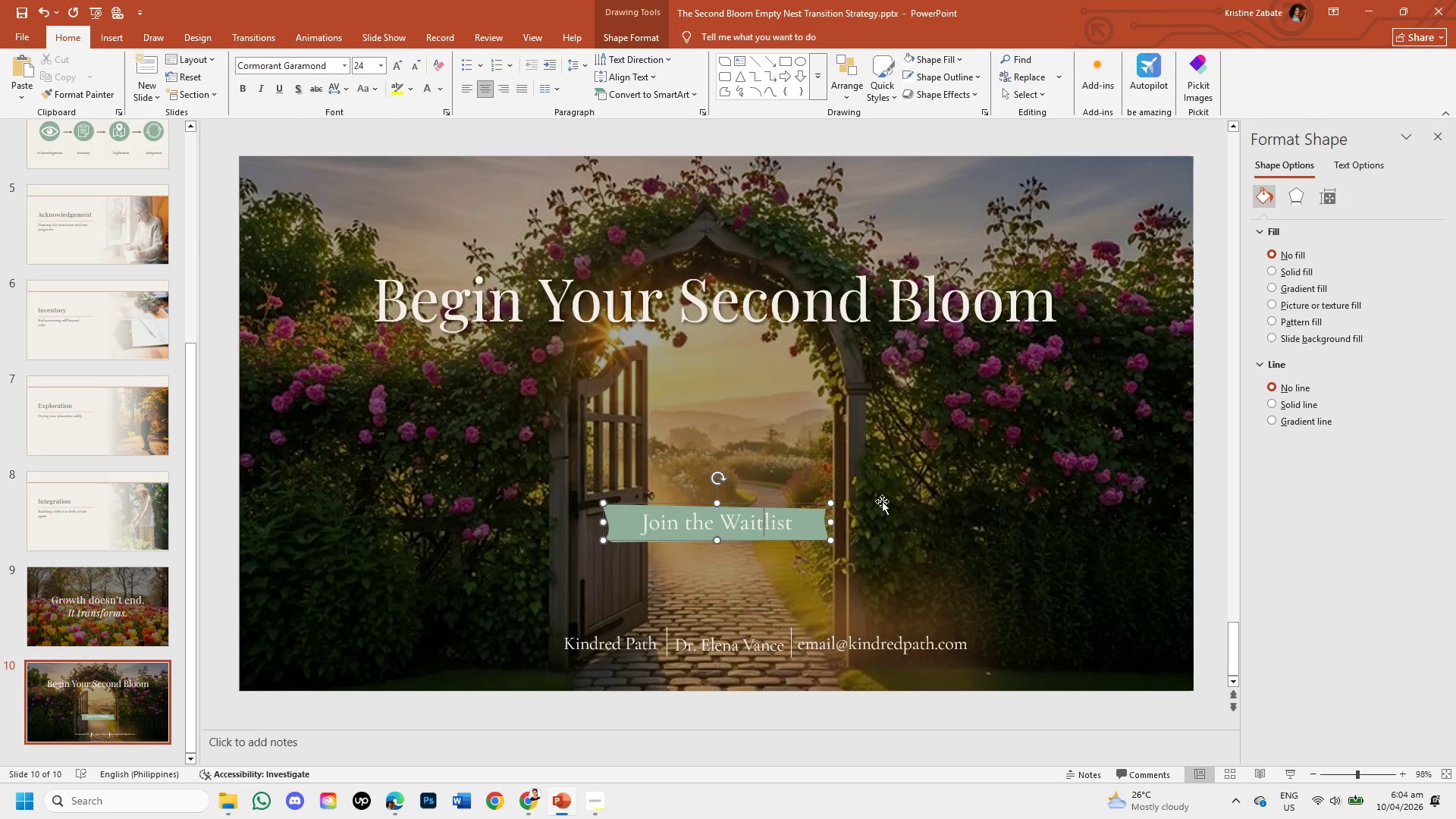 
left_click([934, 475])
 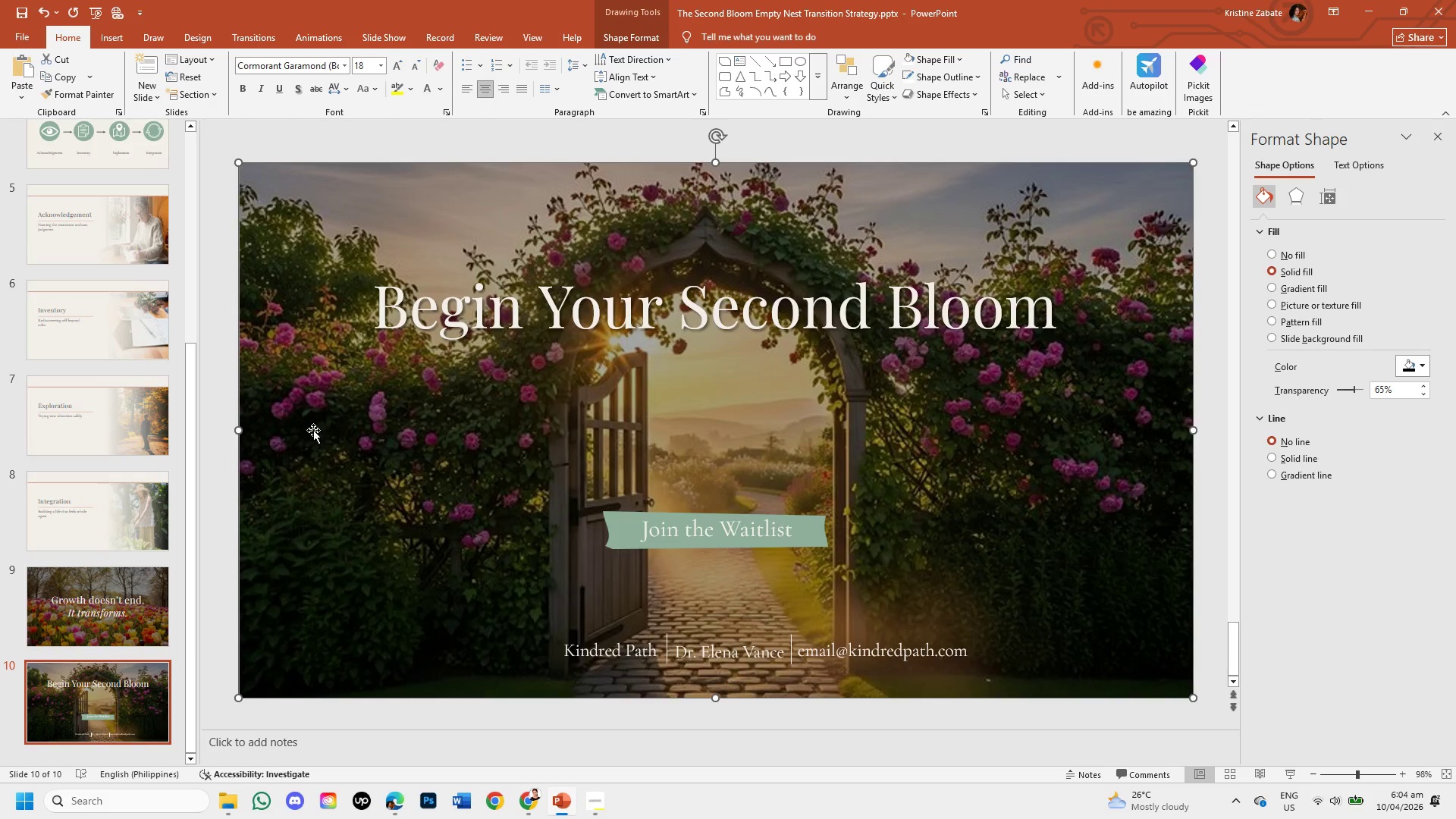 
wait(7.16)
 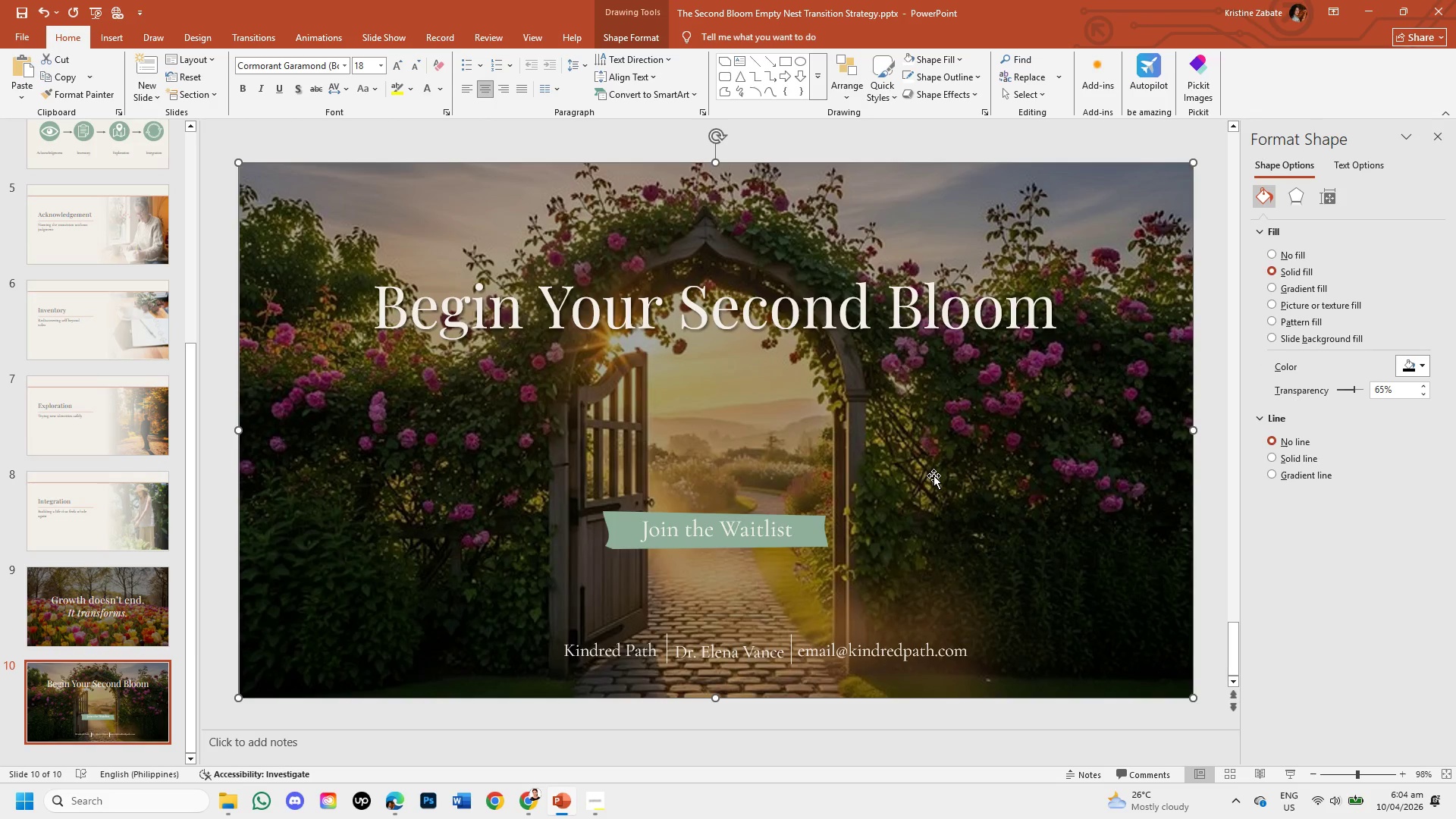 
left_click_drag(start_coordinate=[187, 515], to_coordinate=[206, 145])
 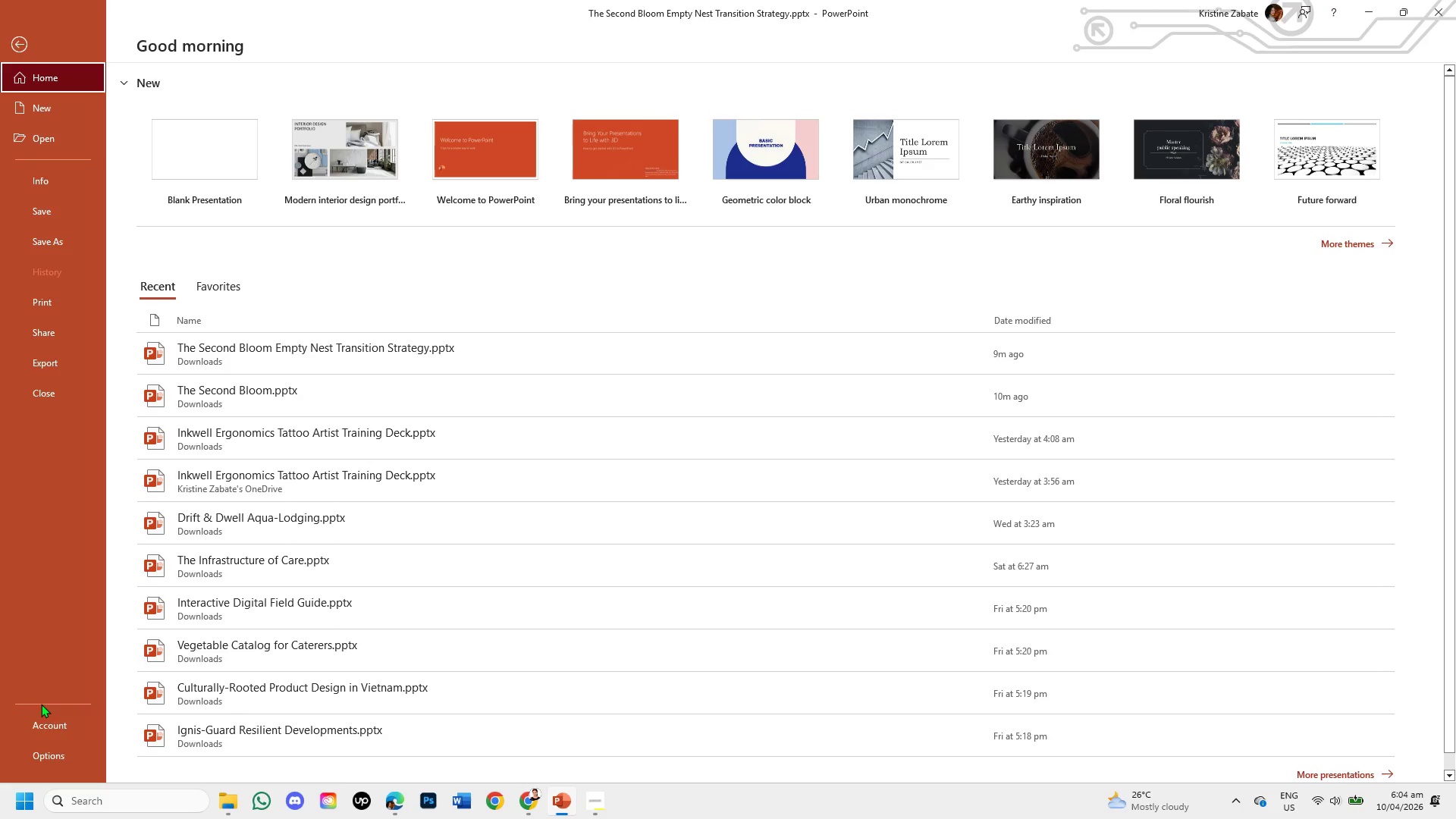 
left_click([29, 749])
 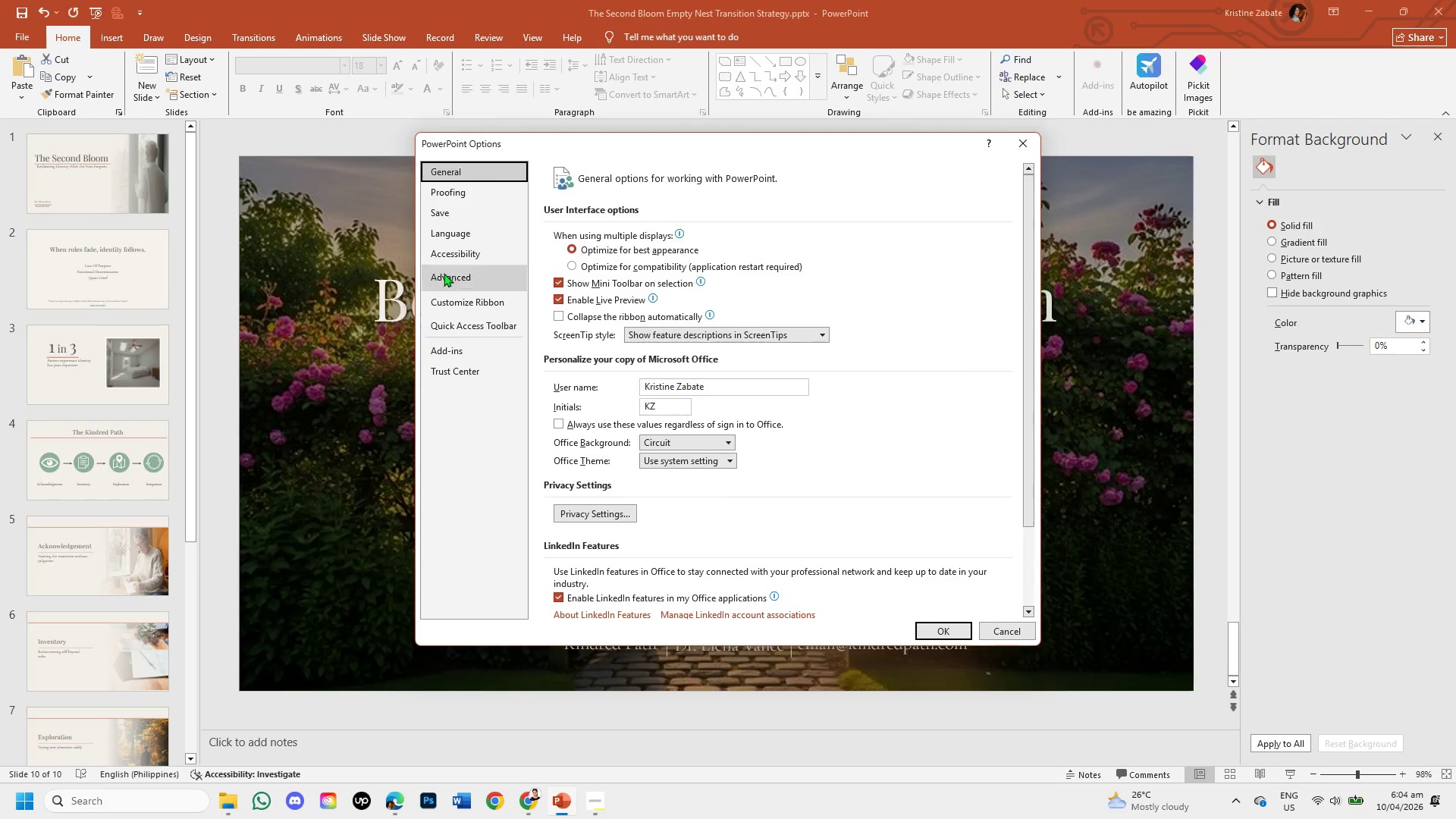 
left_click([445, 220])
 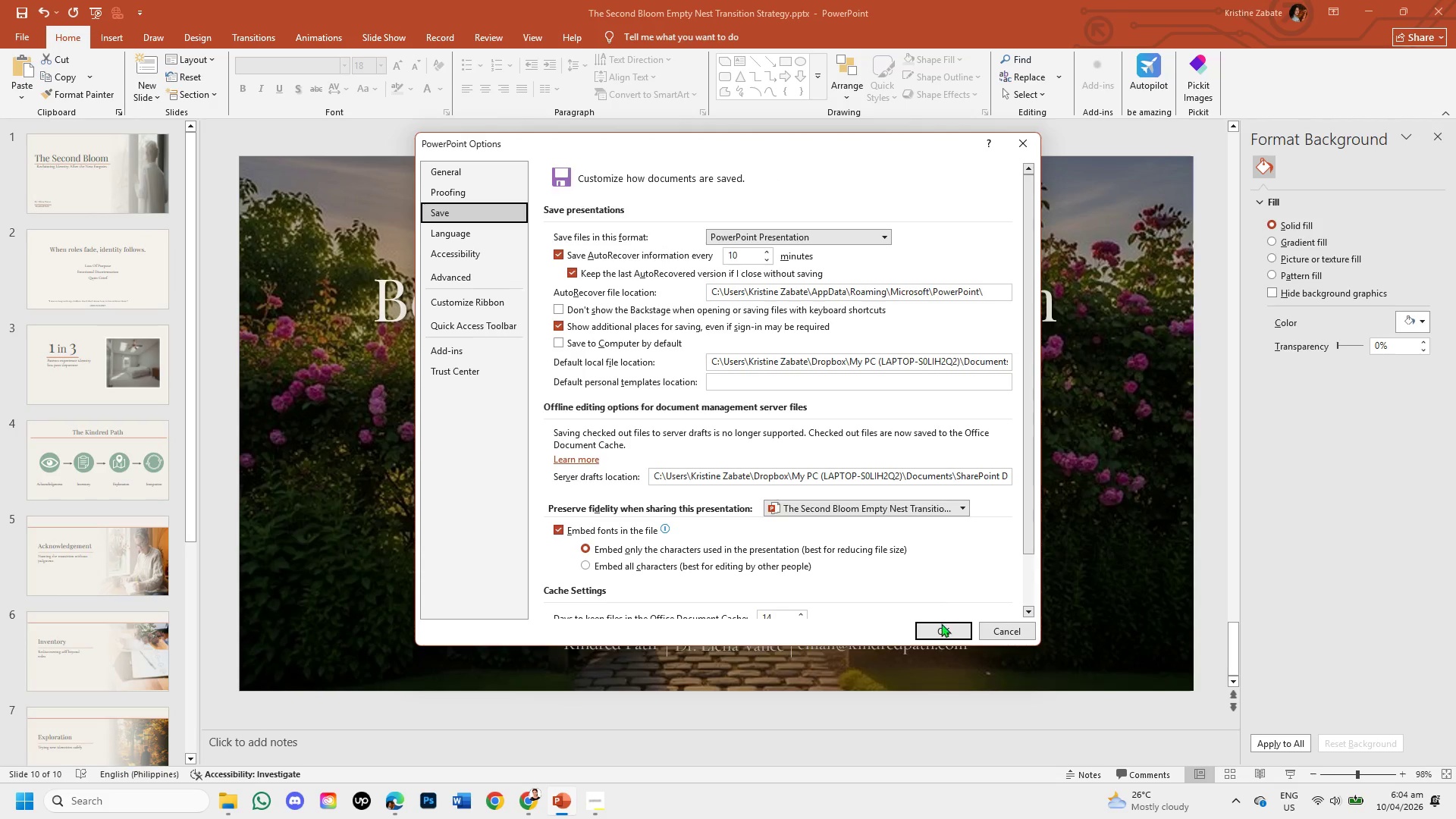 
left_click([943, 631])
 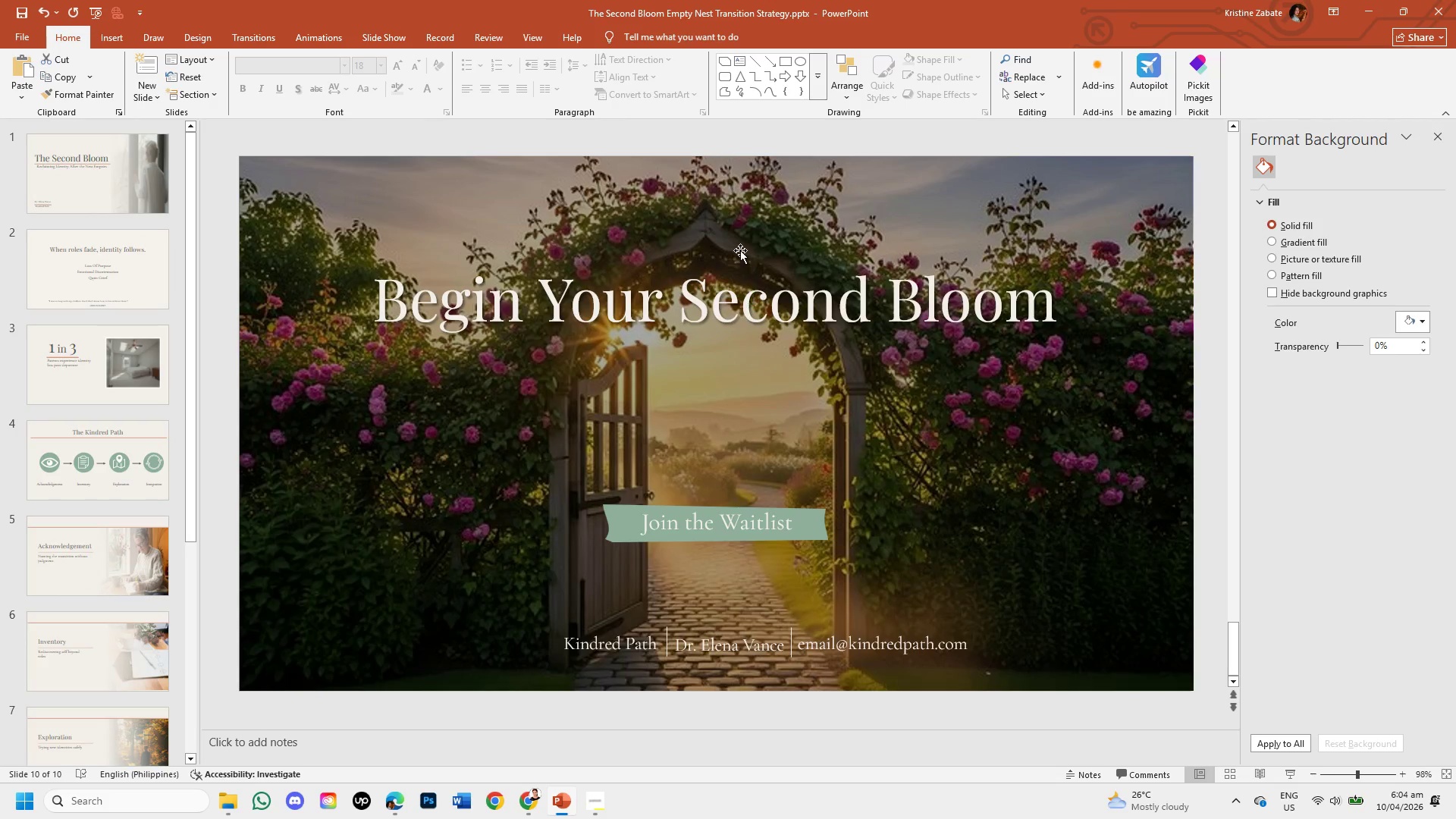 
wait(6.64)
 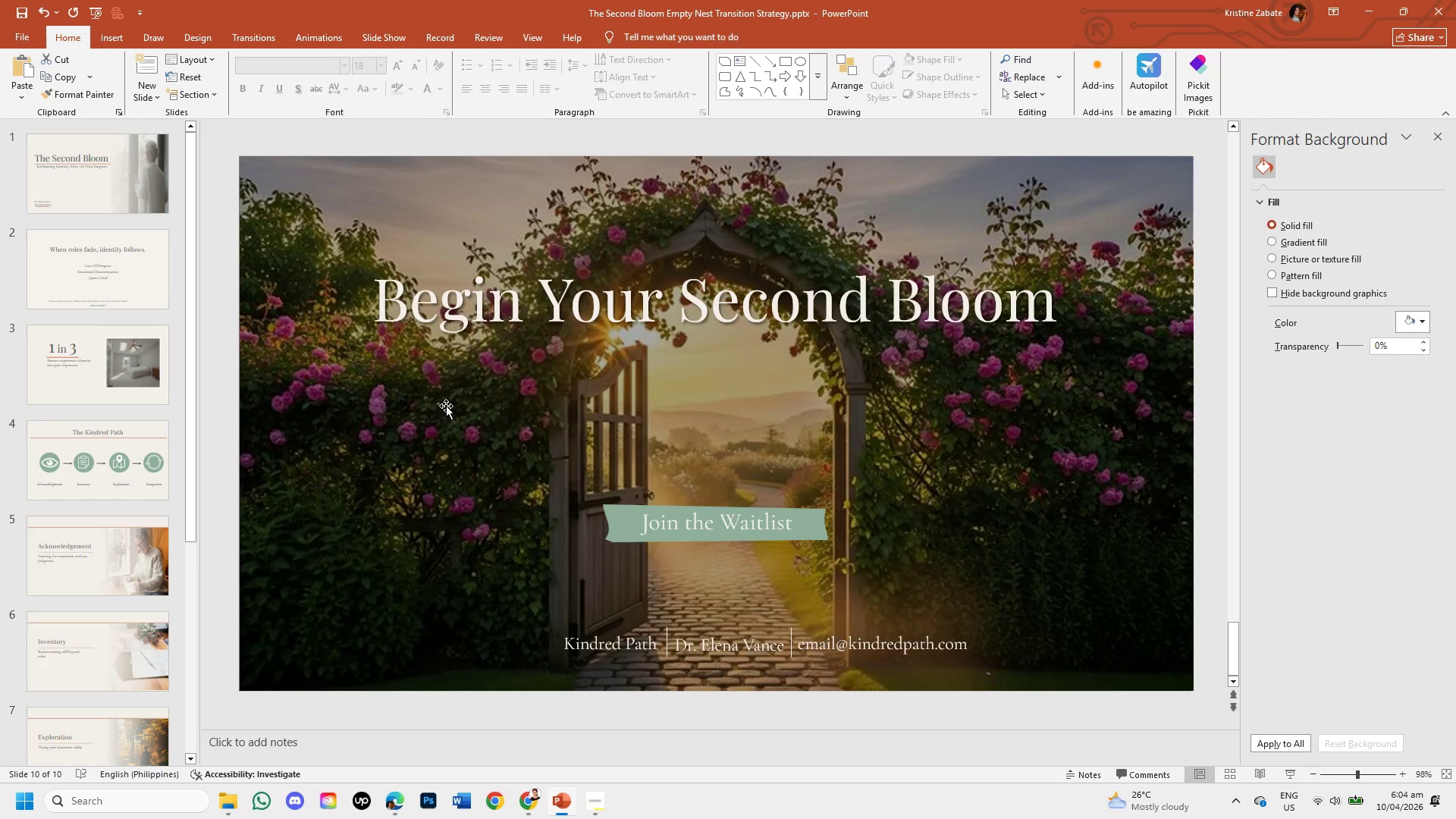 
left_click([18, 39])
 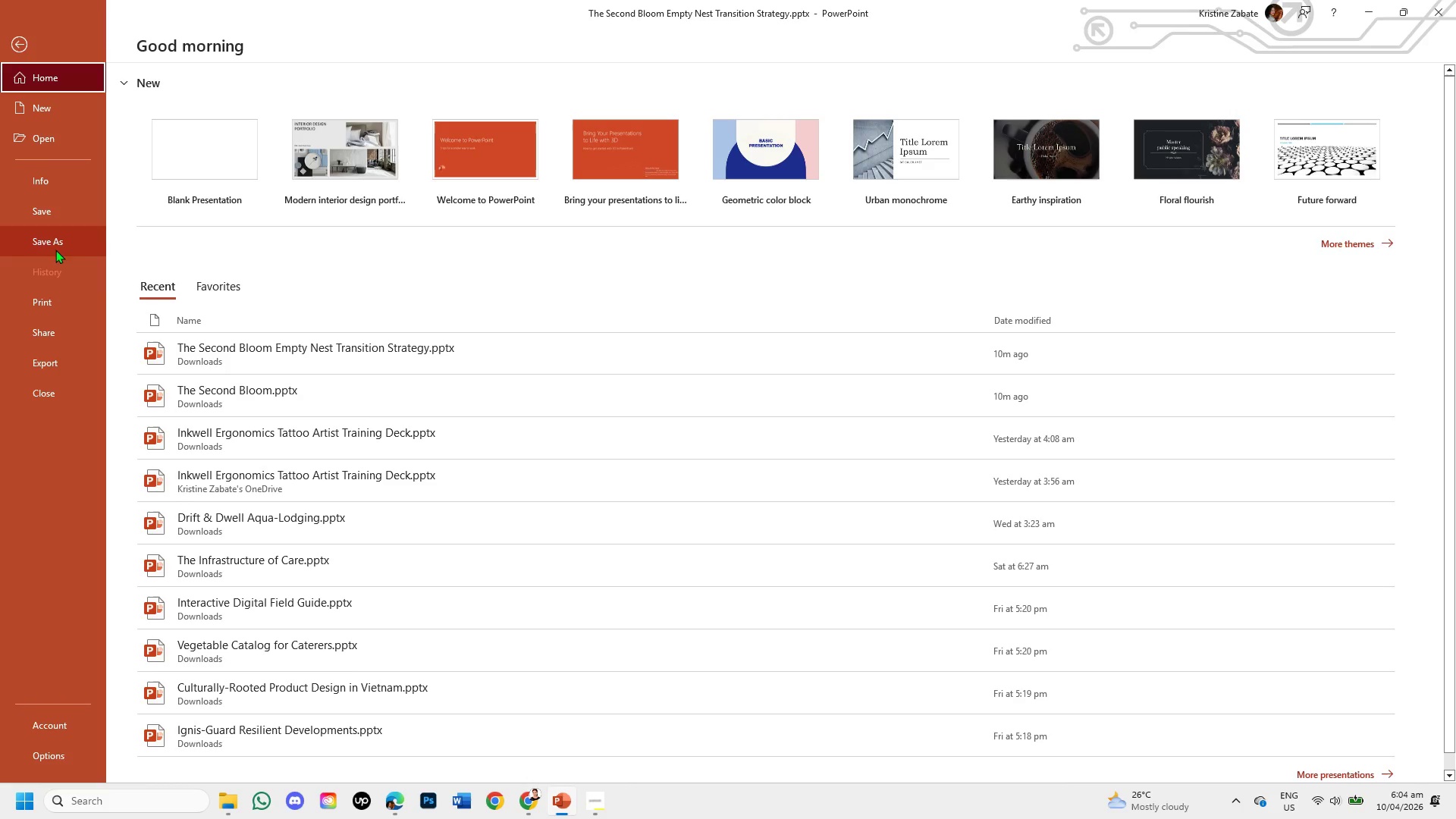 
left_click([55, 239])
 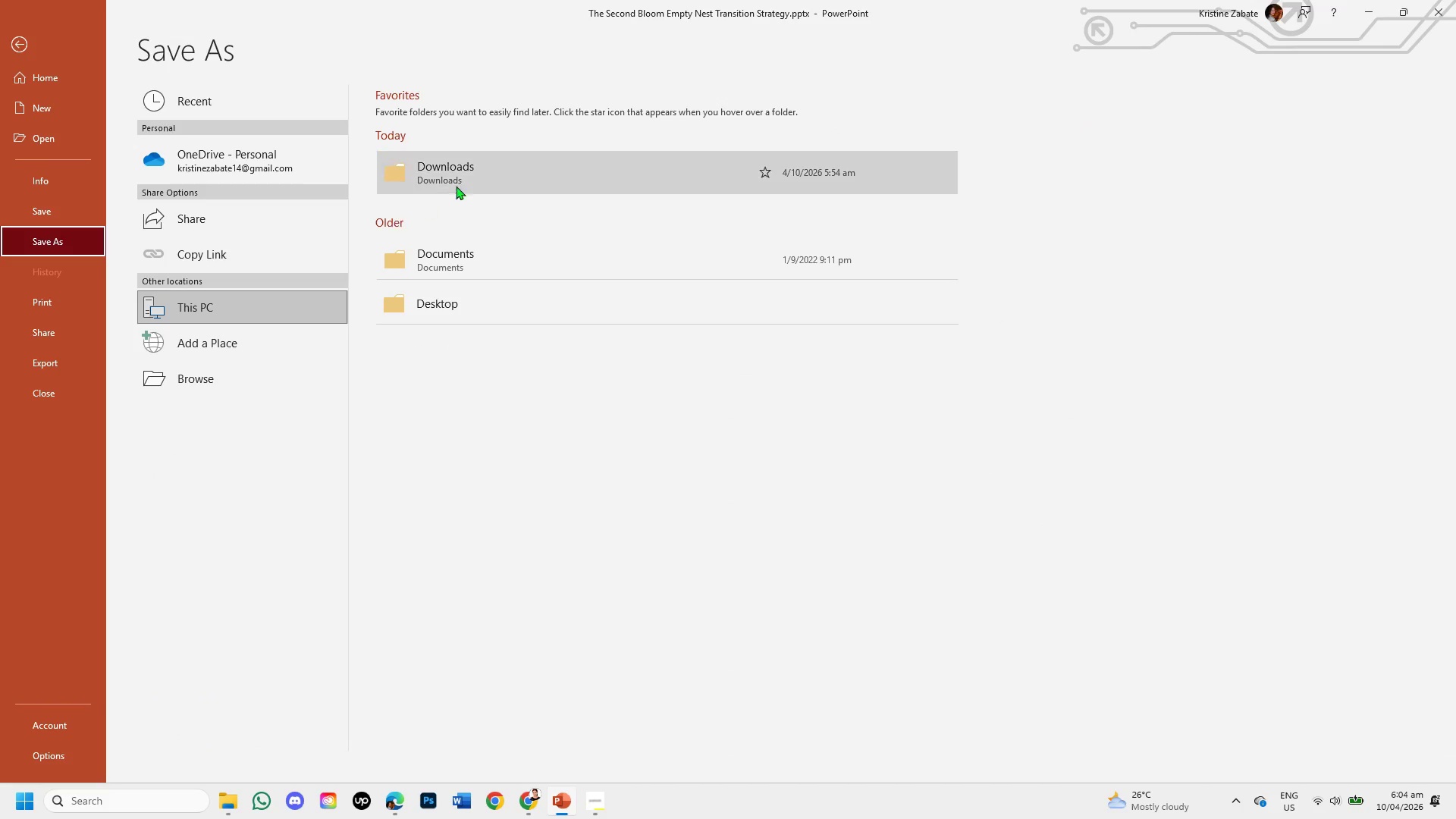 
left_click([472, 173])
 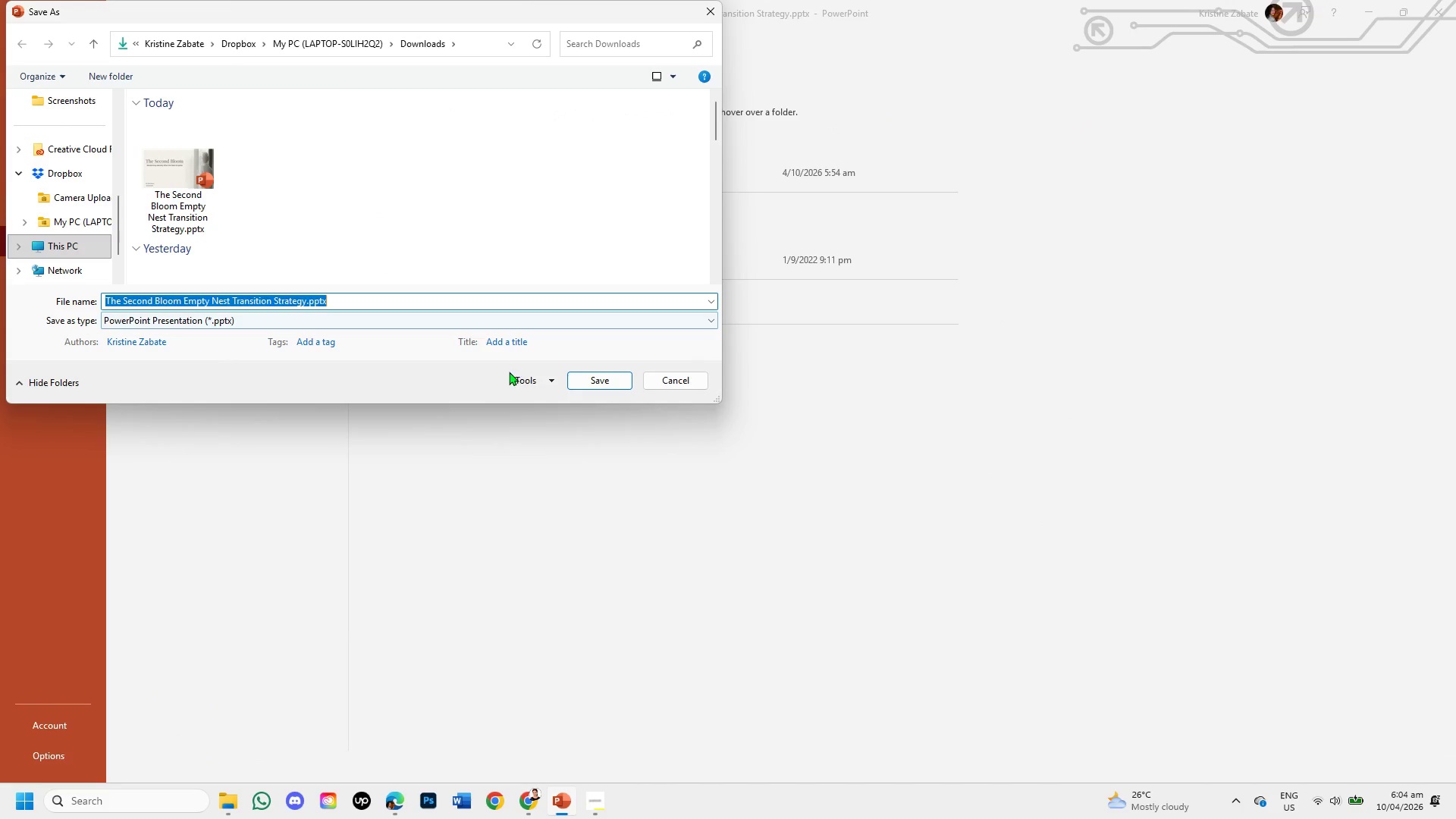 
left_click([588, 380])
 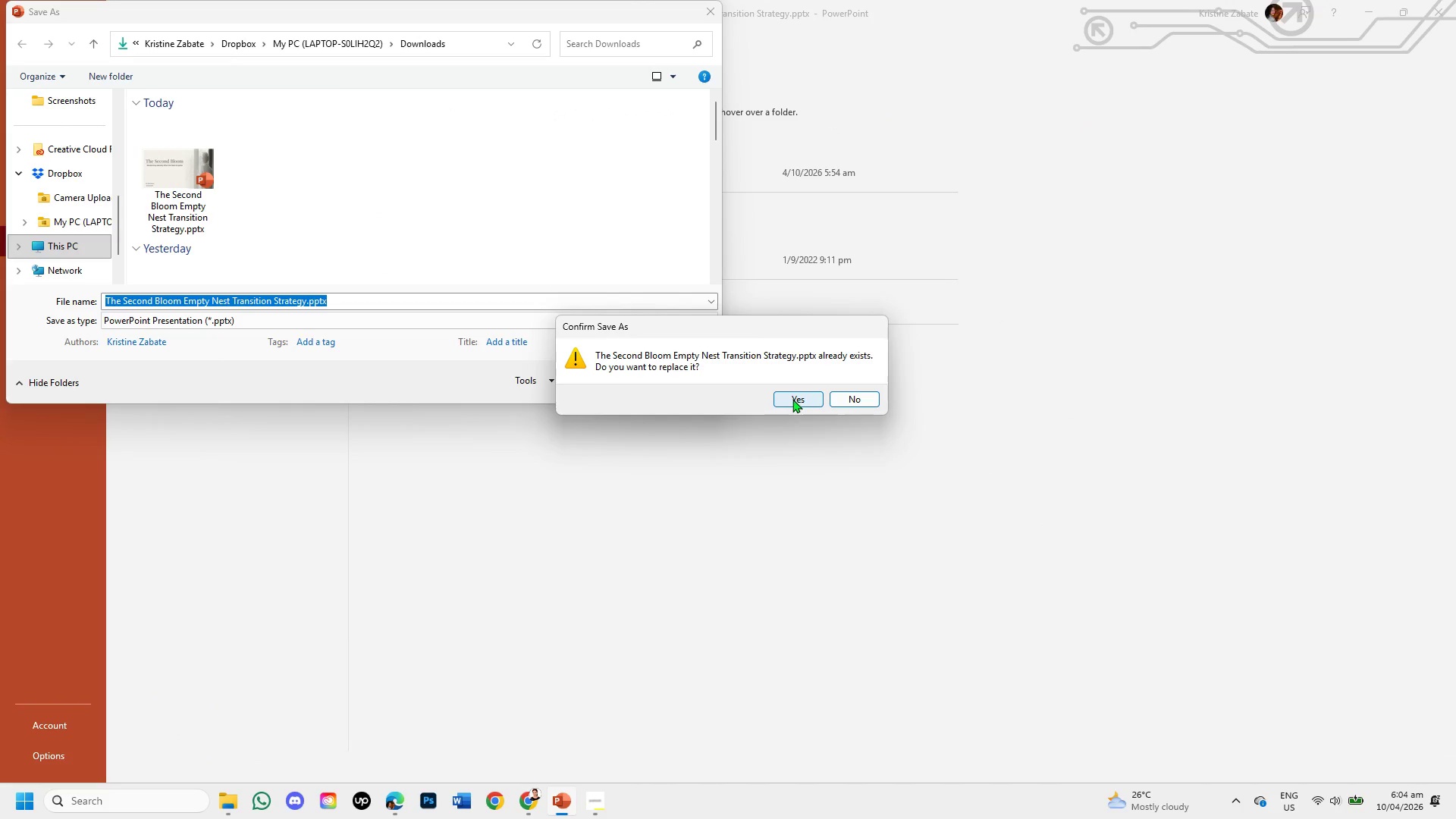 
left_click([792, 399])
 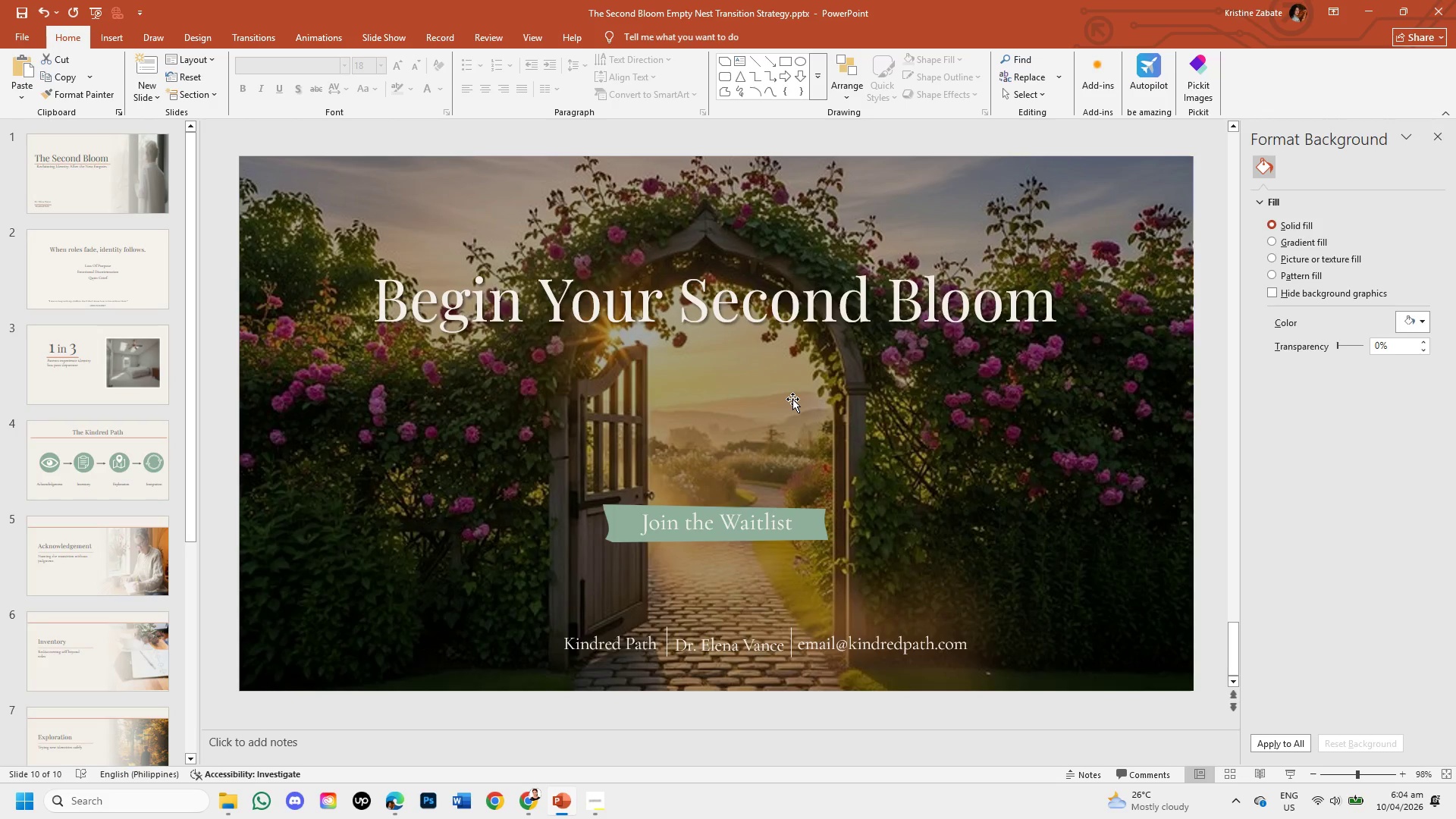 
left_click([12, 34])
 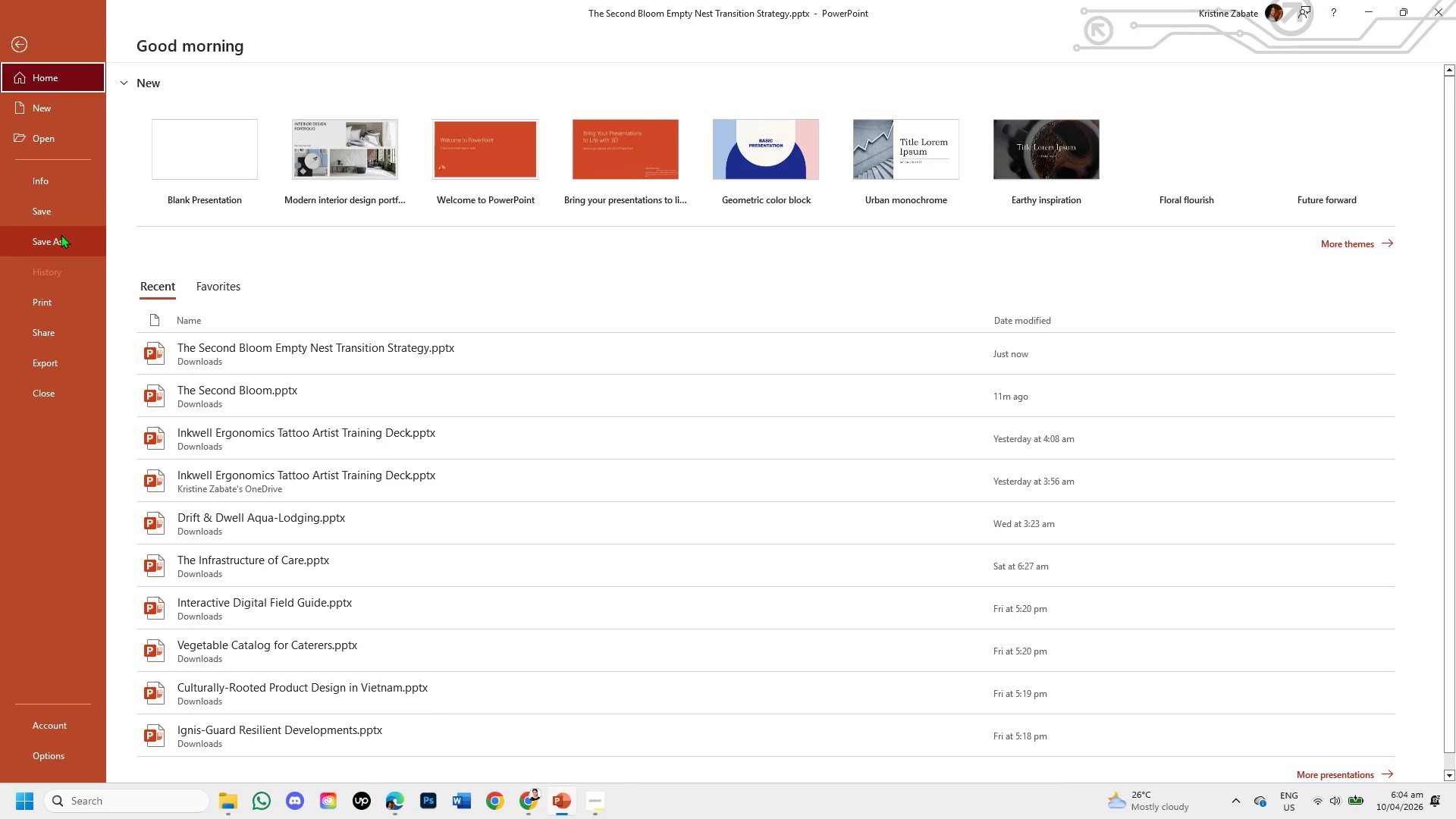 
left_click([56, 243])